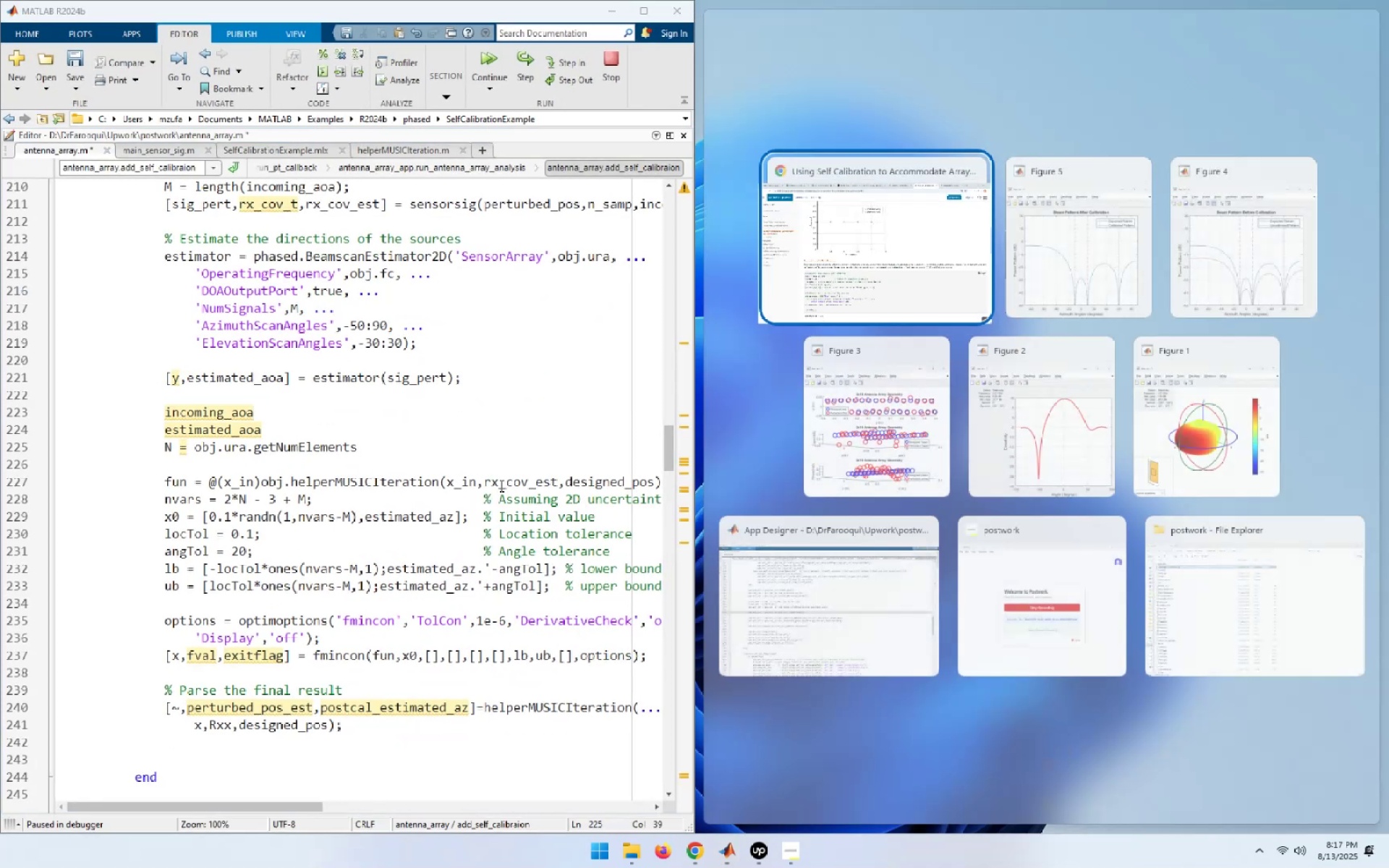 
key(Control+S)
 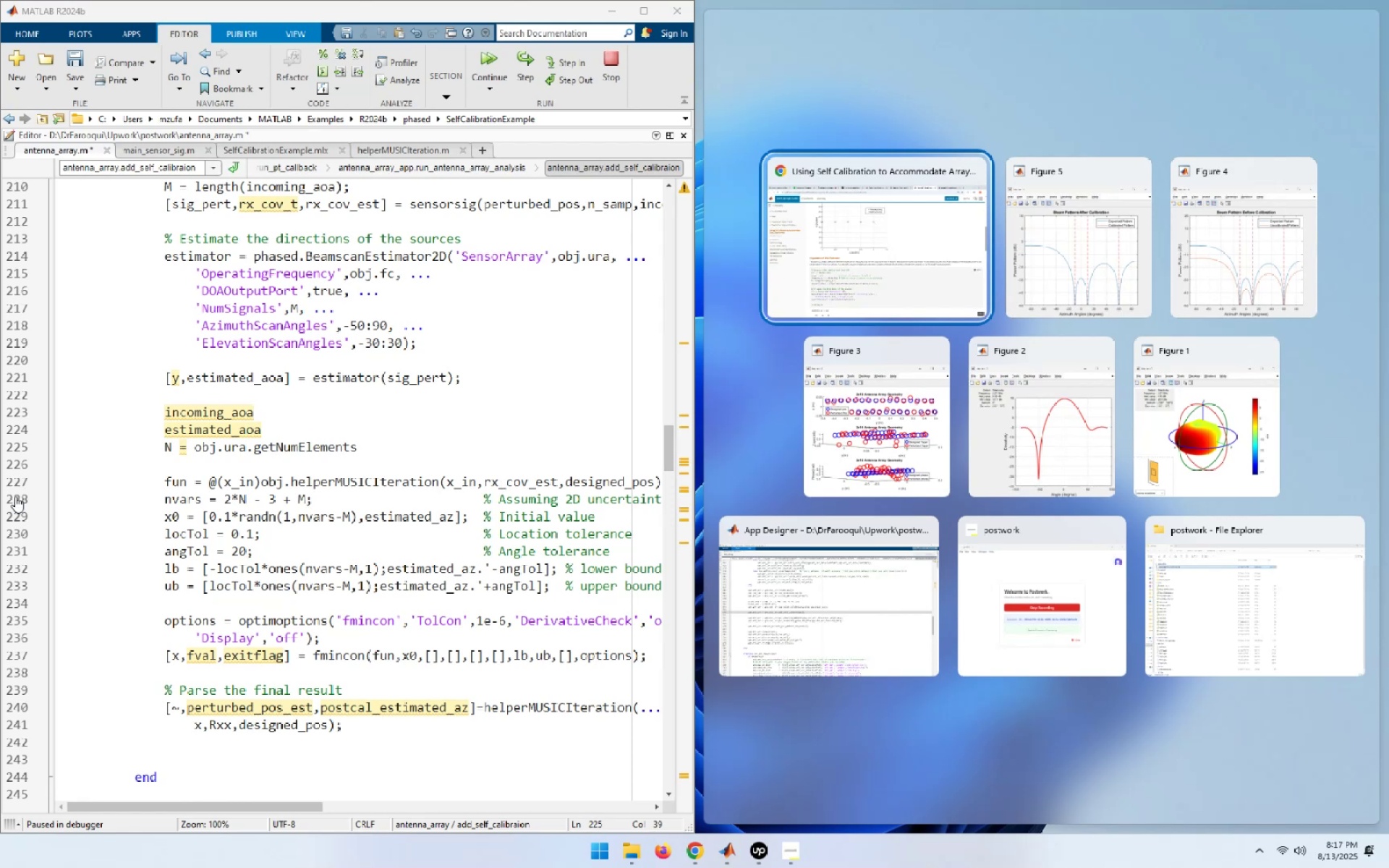 
left_click([463, 406])
 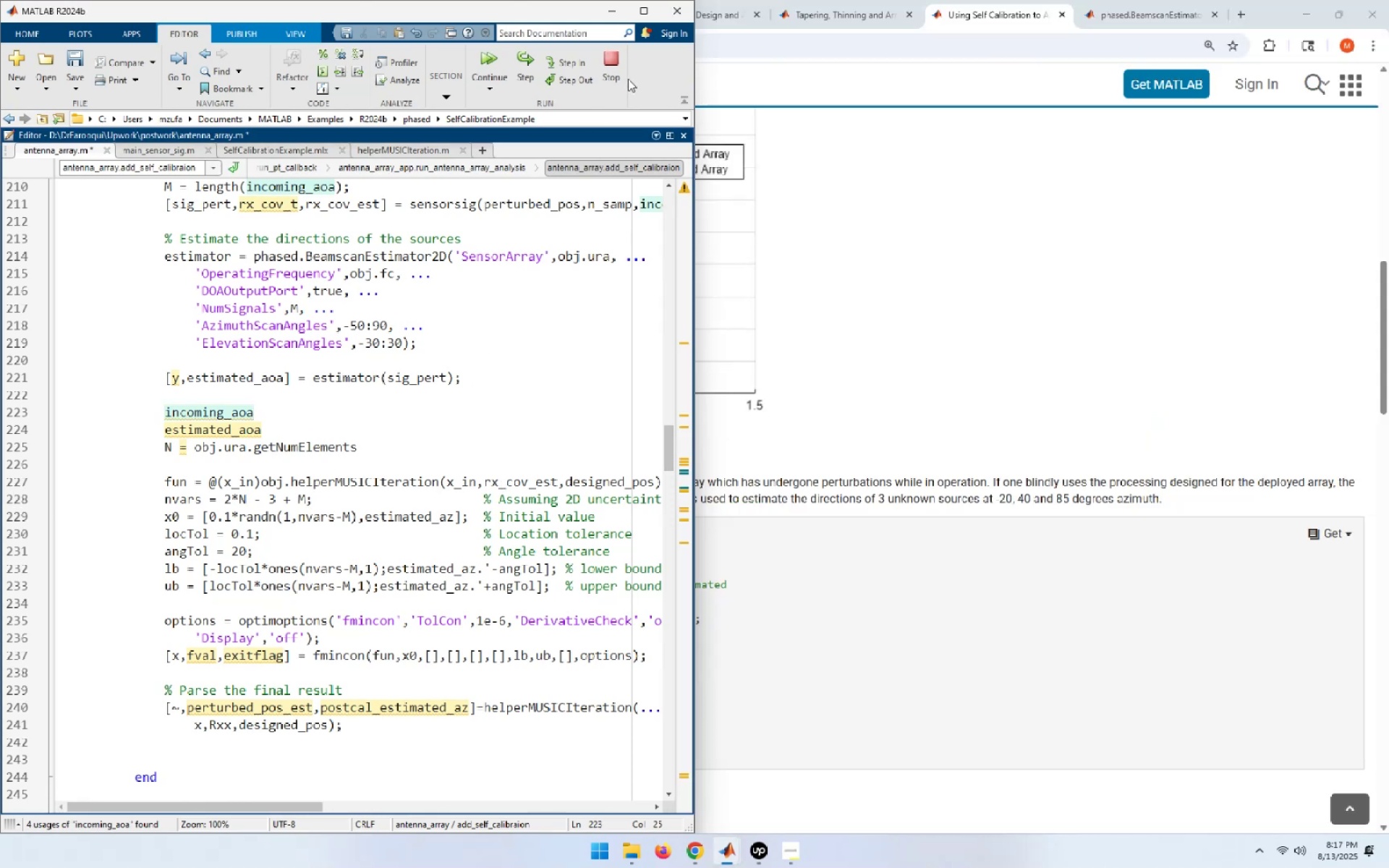 
left_click([621, 75])
 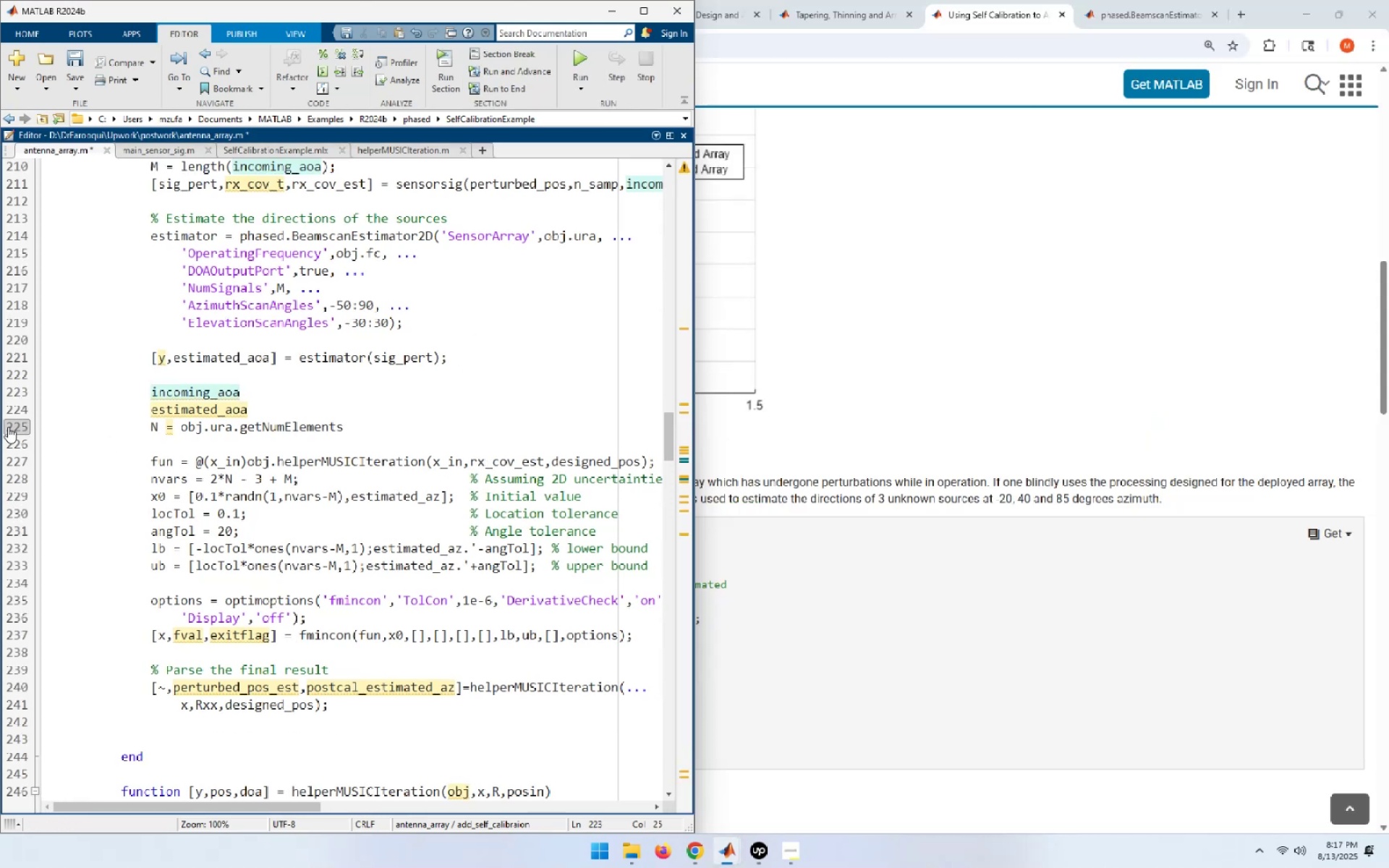 
left_click([8, 427])
 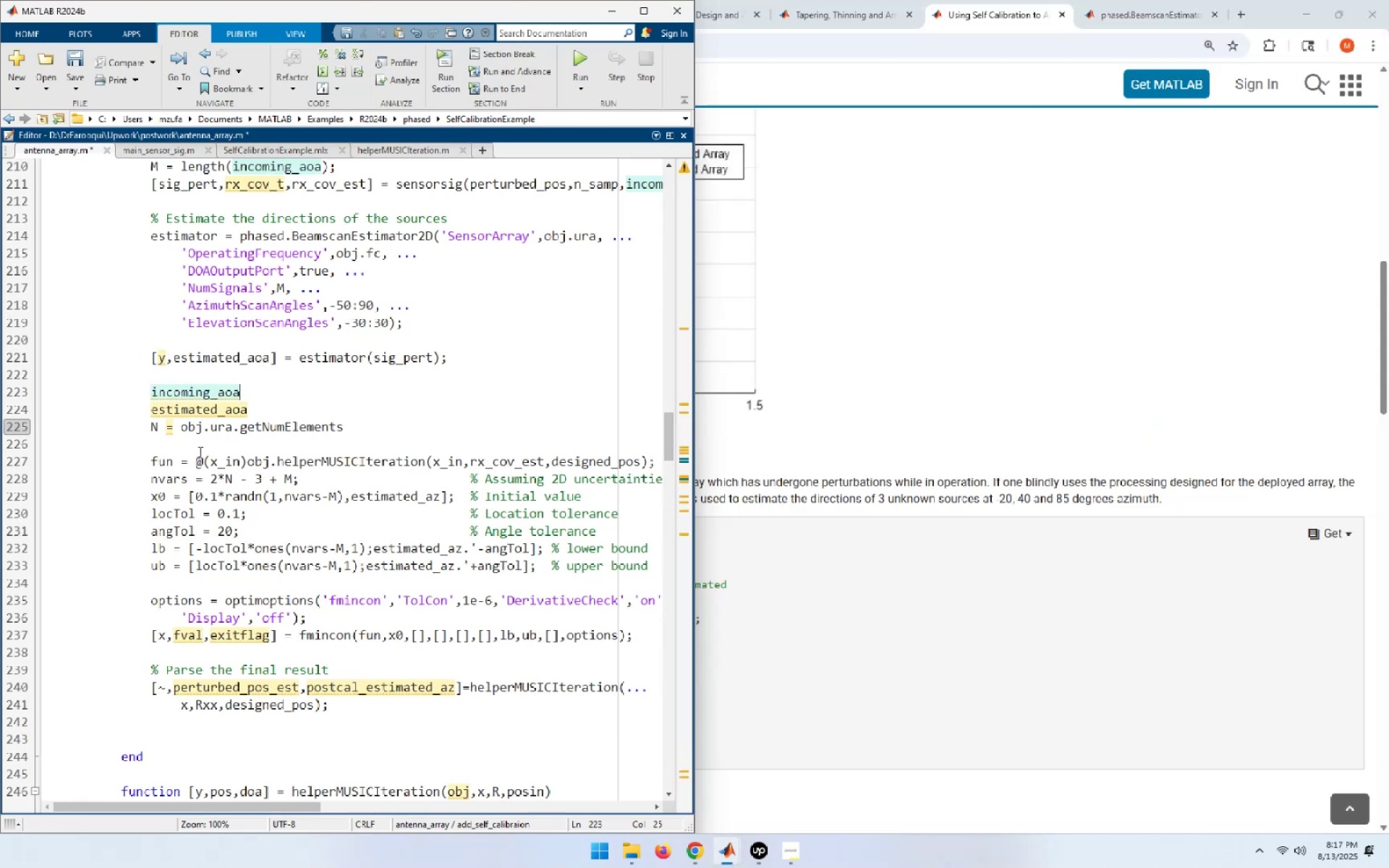 
scroll: coordinate [217, 452], scroll_direction: up, amount: 3.0
 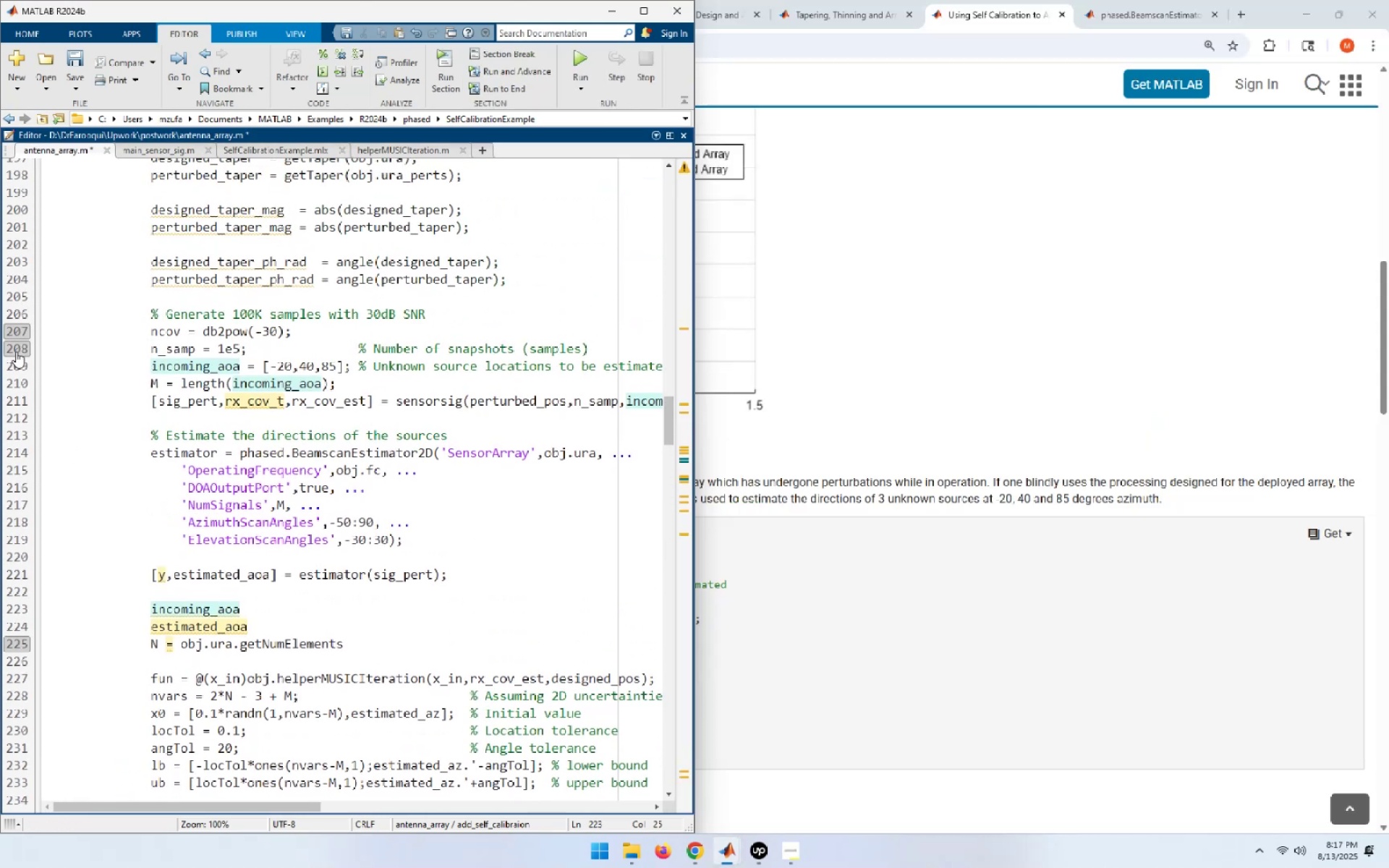 
left_click([13, 334])
 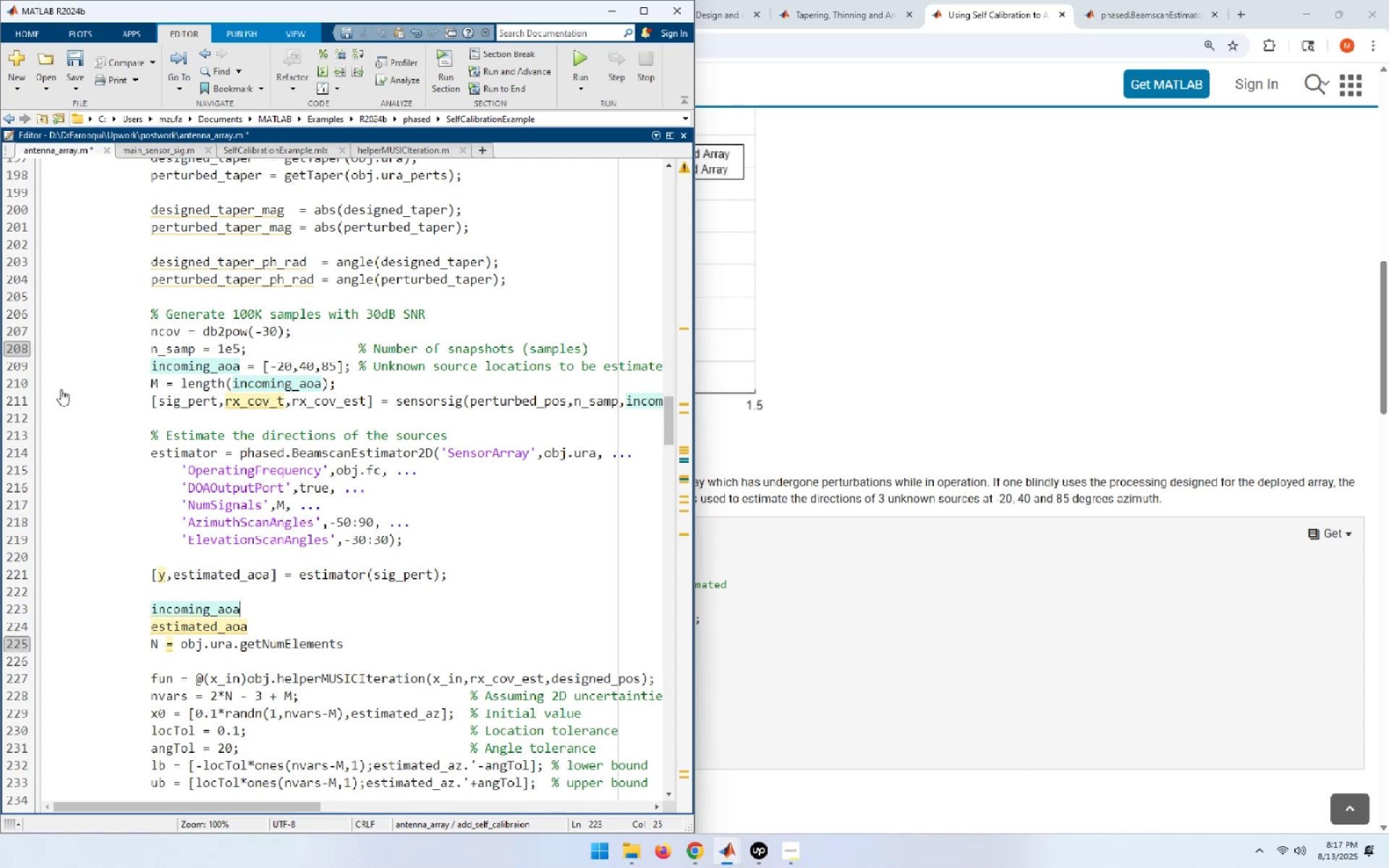 
scroll: coordinate [189, 483], scroll_direction: down, amount: 4.0
 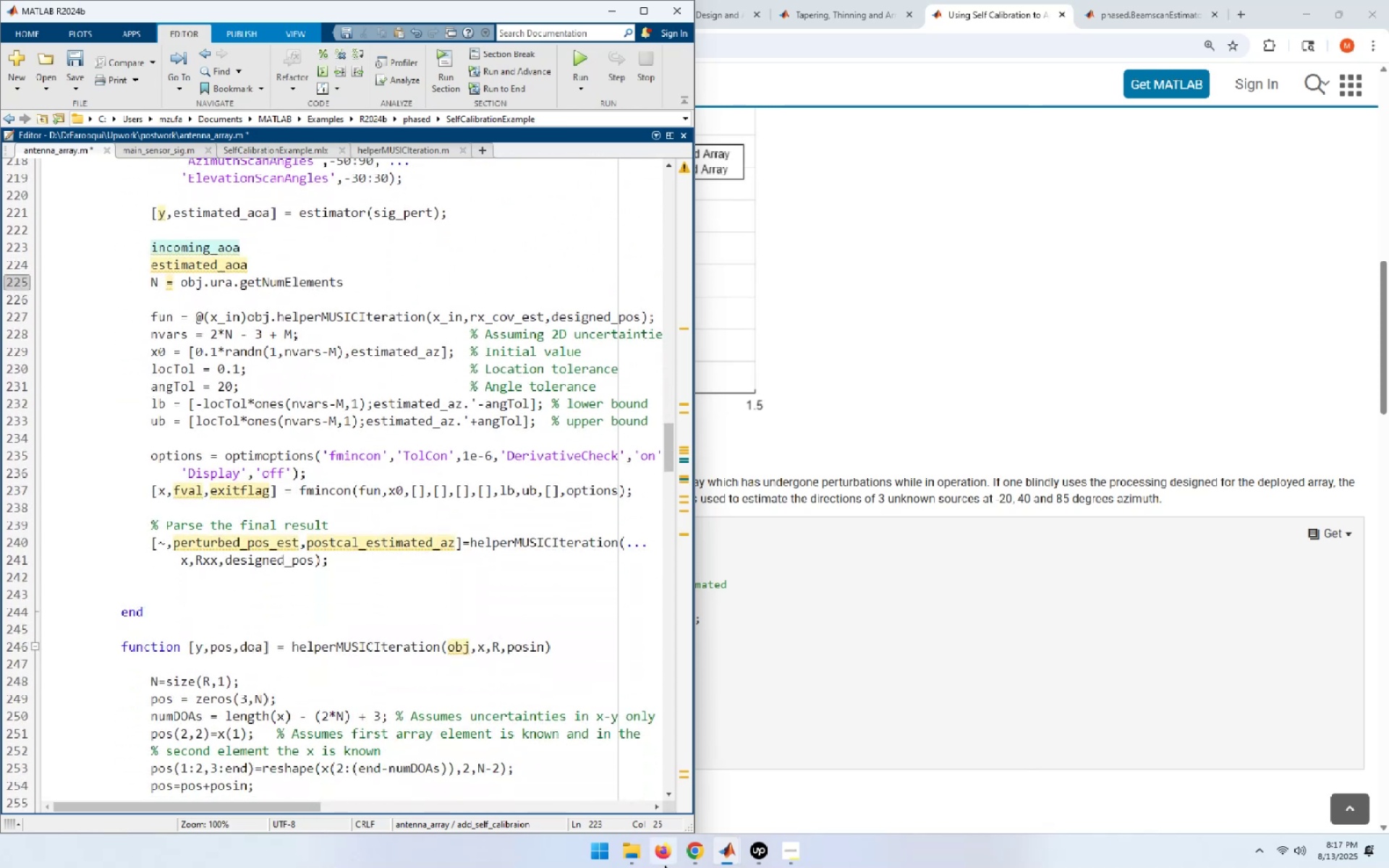 
mouse_move([717, 837])
 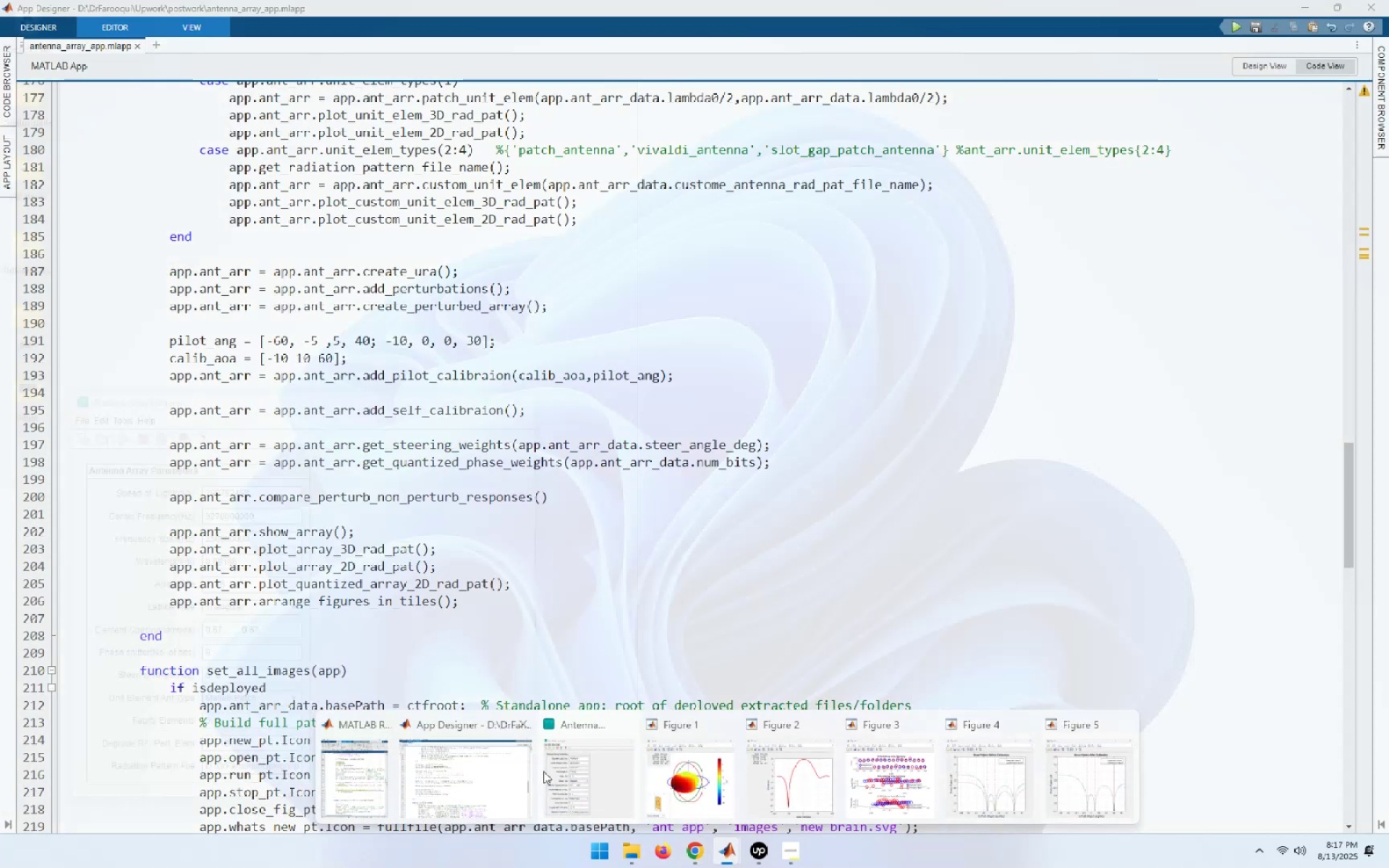 
left_click([560, 770])
 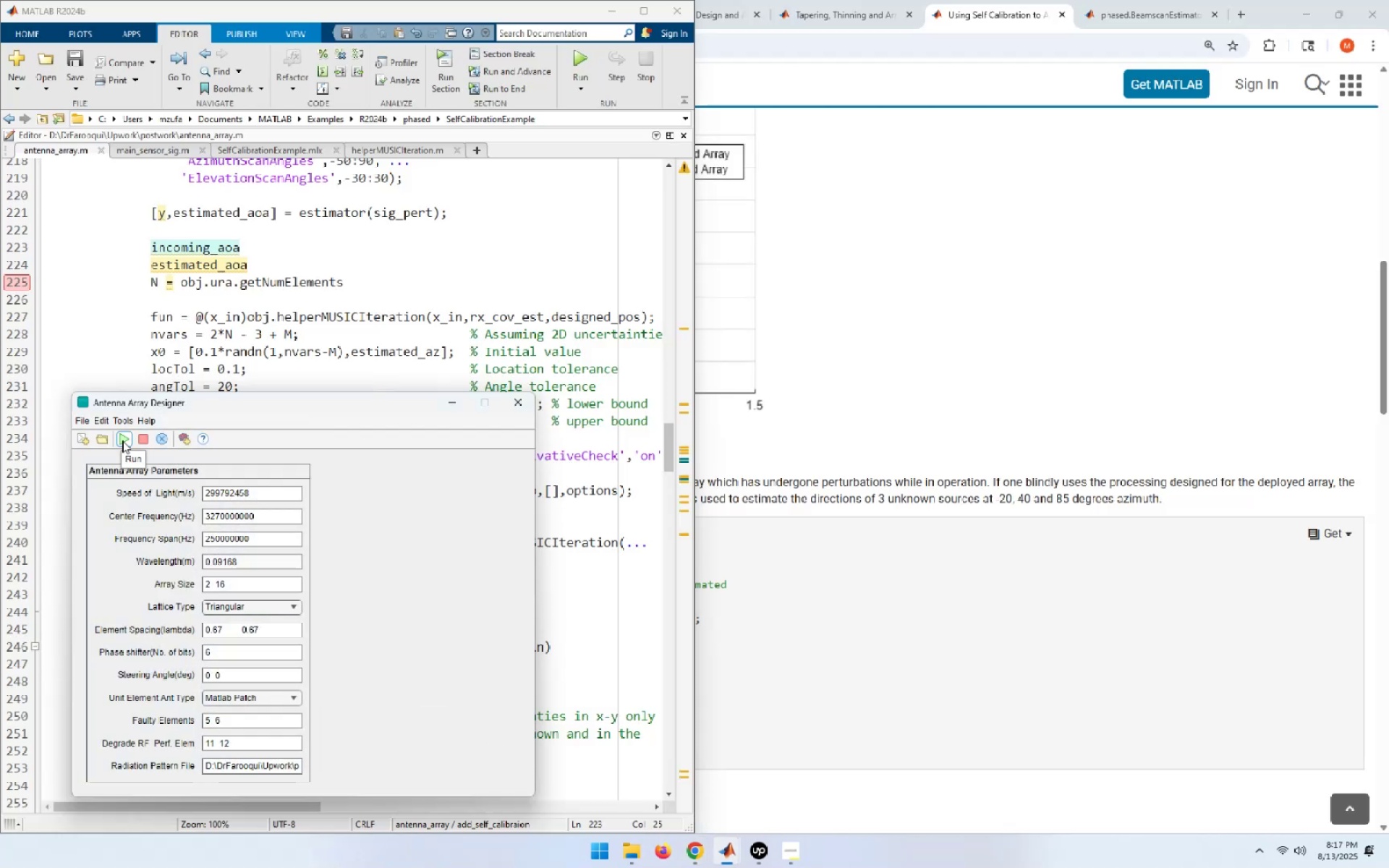 
left_click([122, 441])
 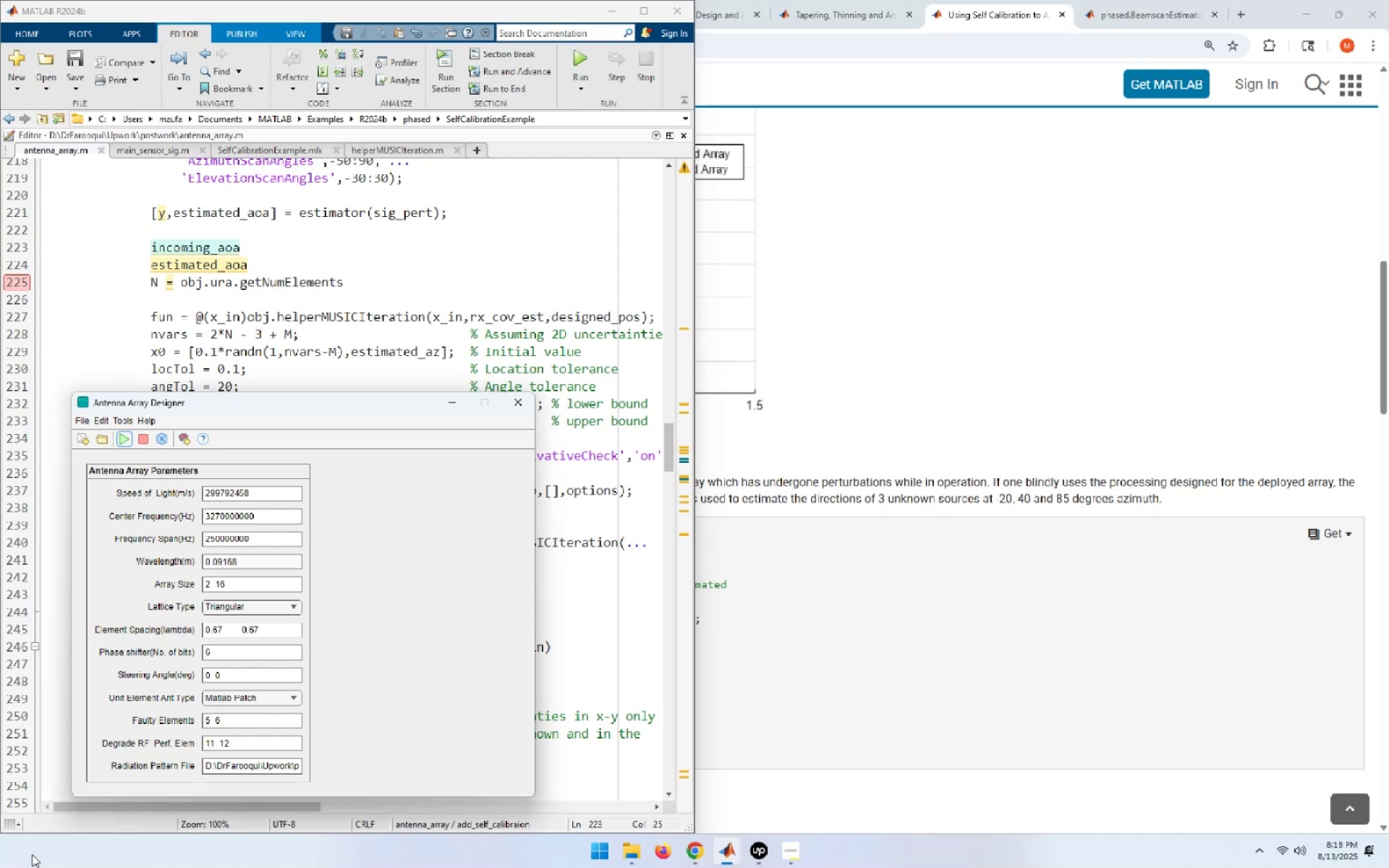 
wait(51.33)
 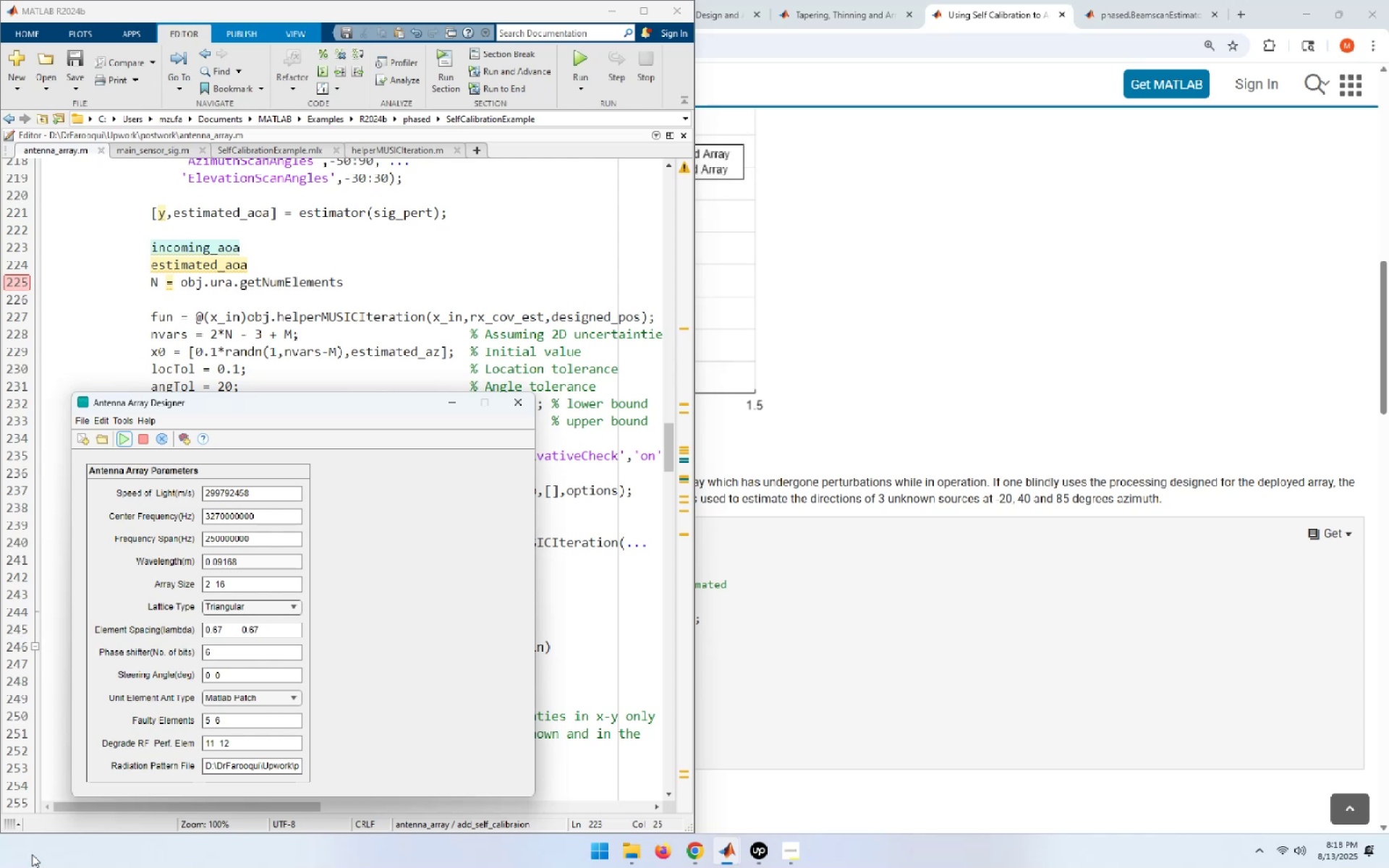 
left_click([516, 405])
 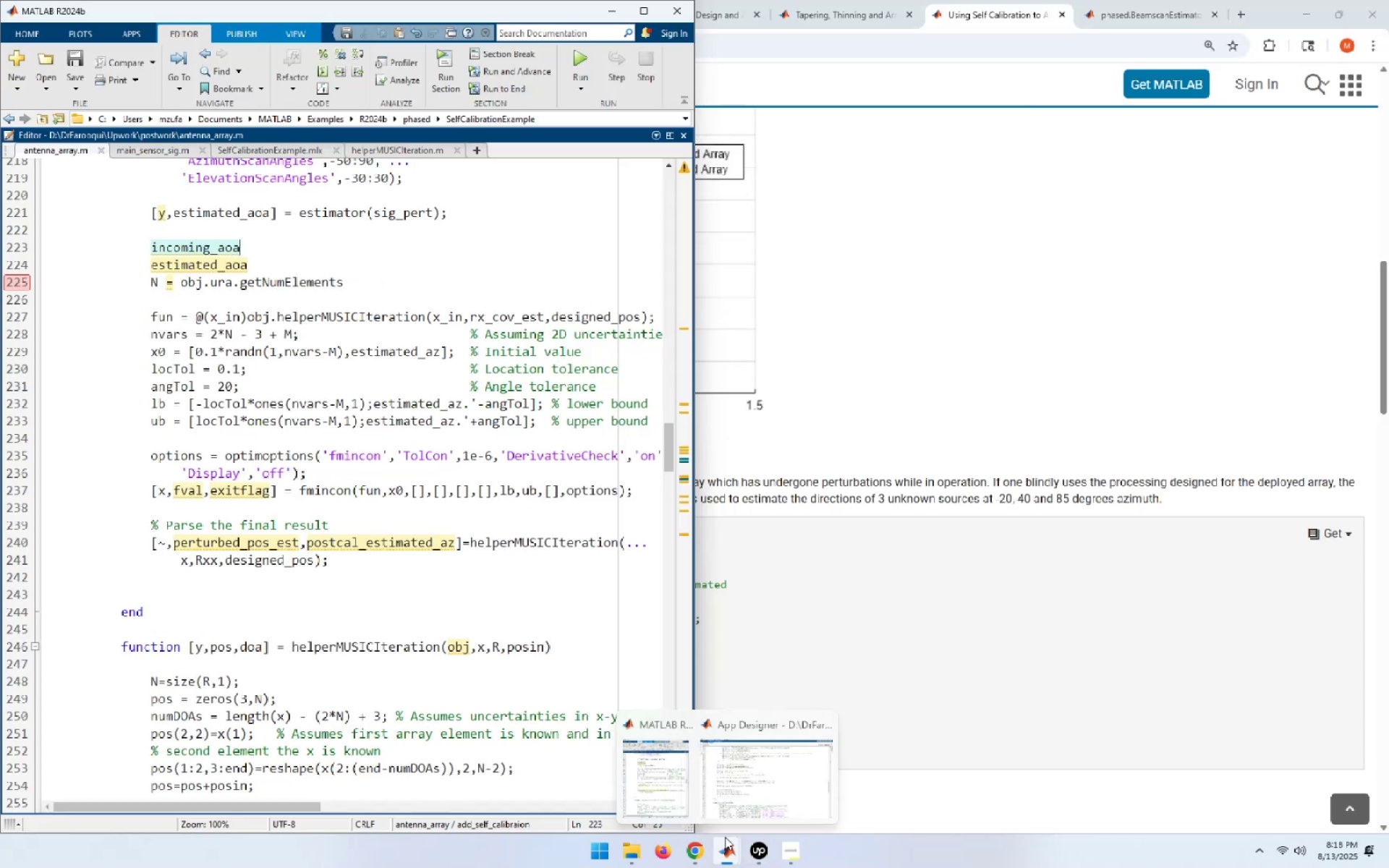 
left_click([658, 762])
 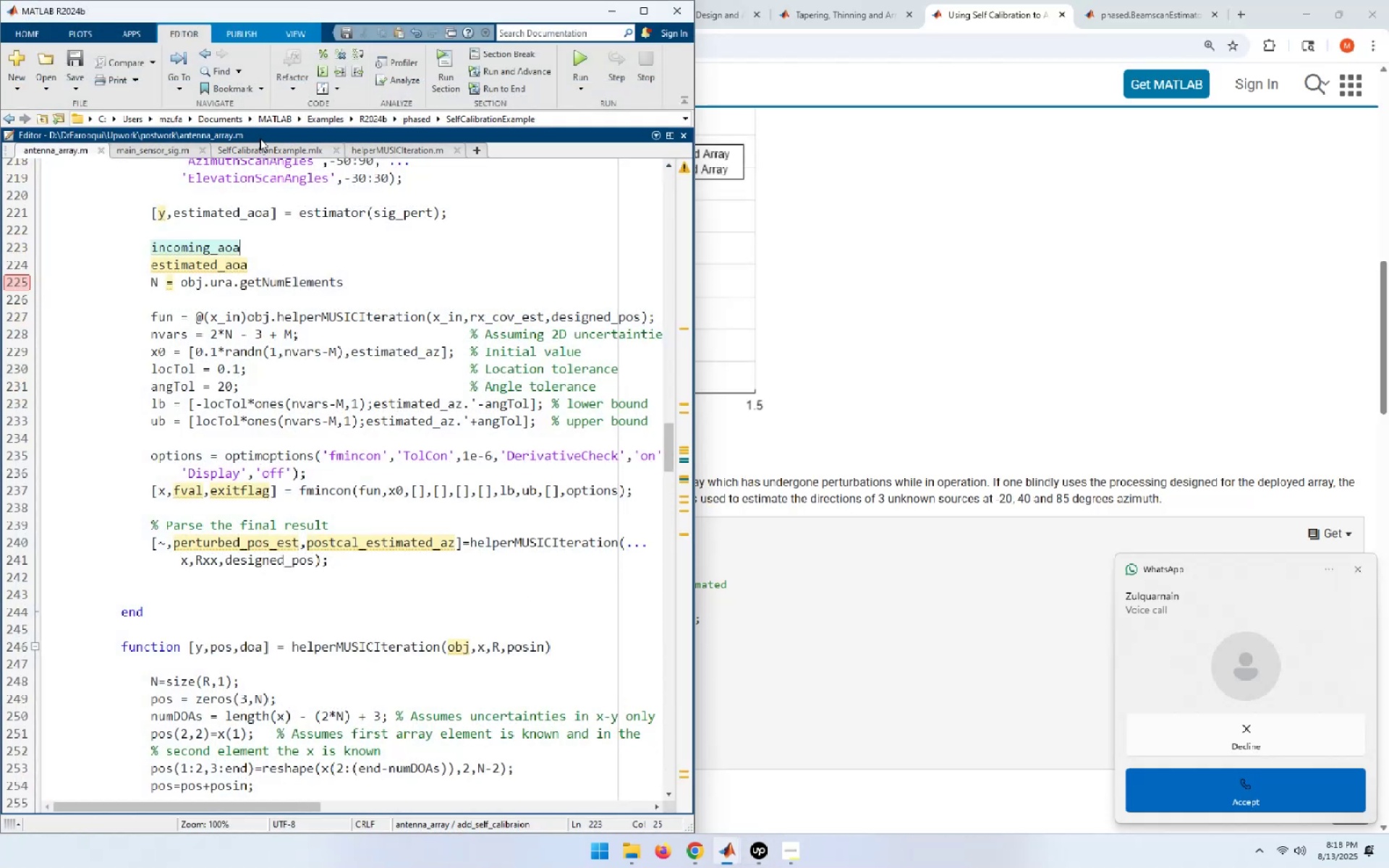 
double_click([262, 134])
 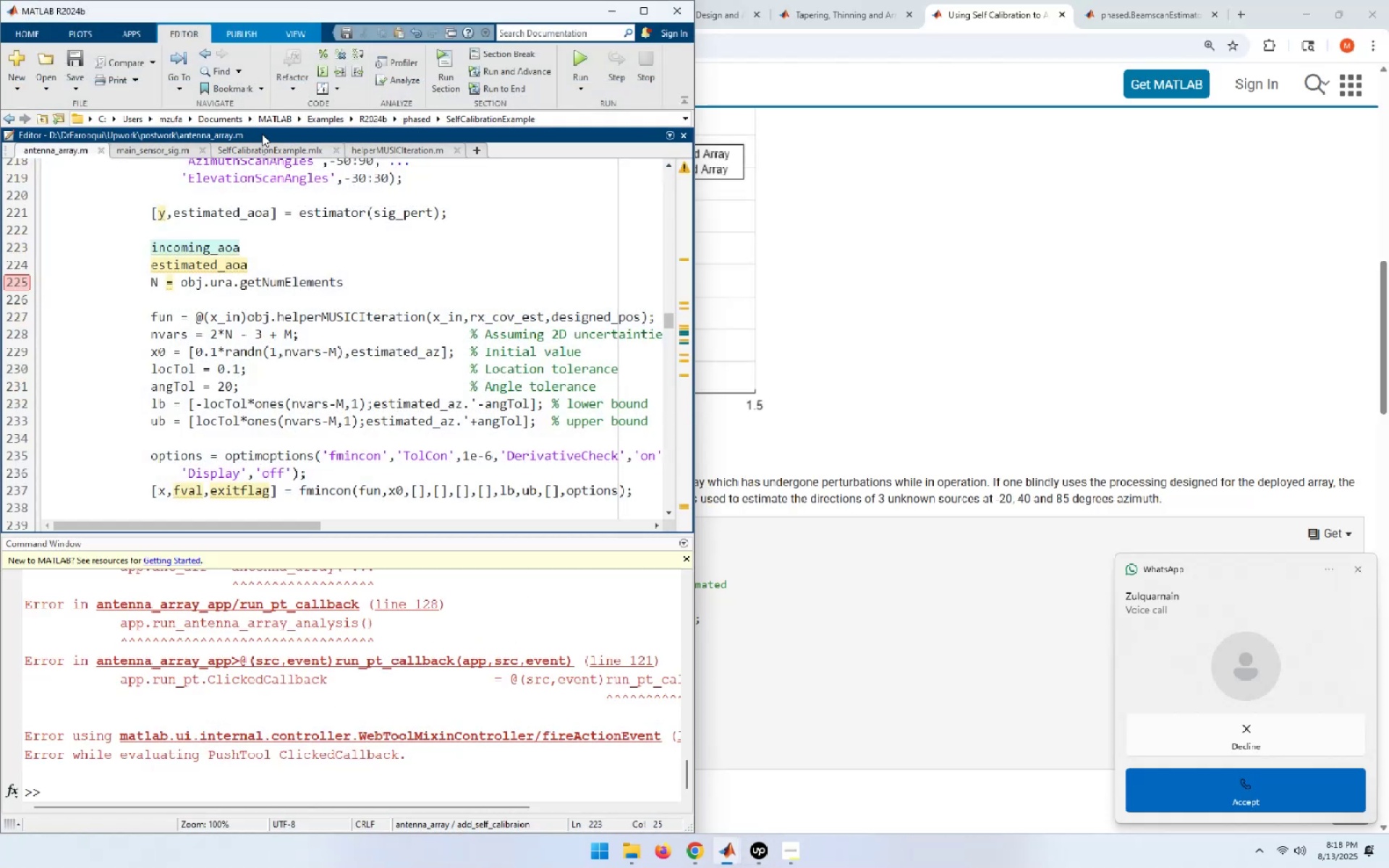 
wait(8.73)
 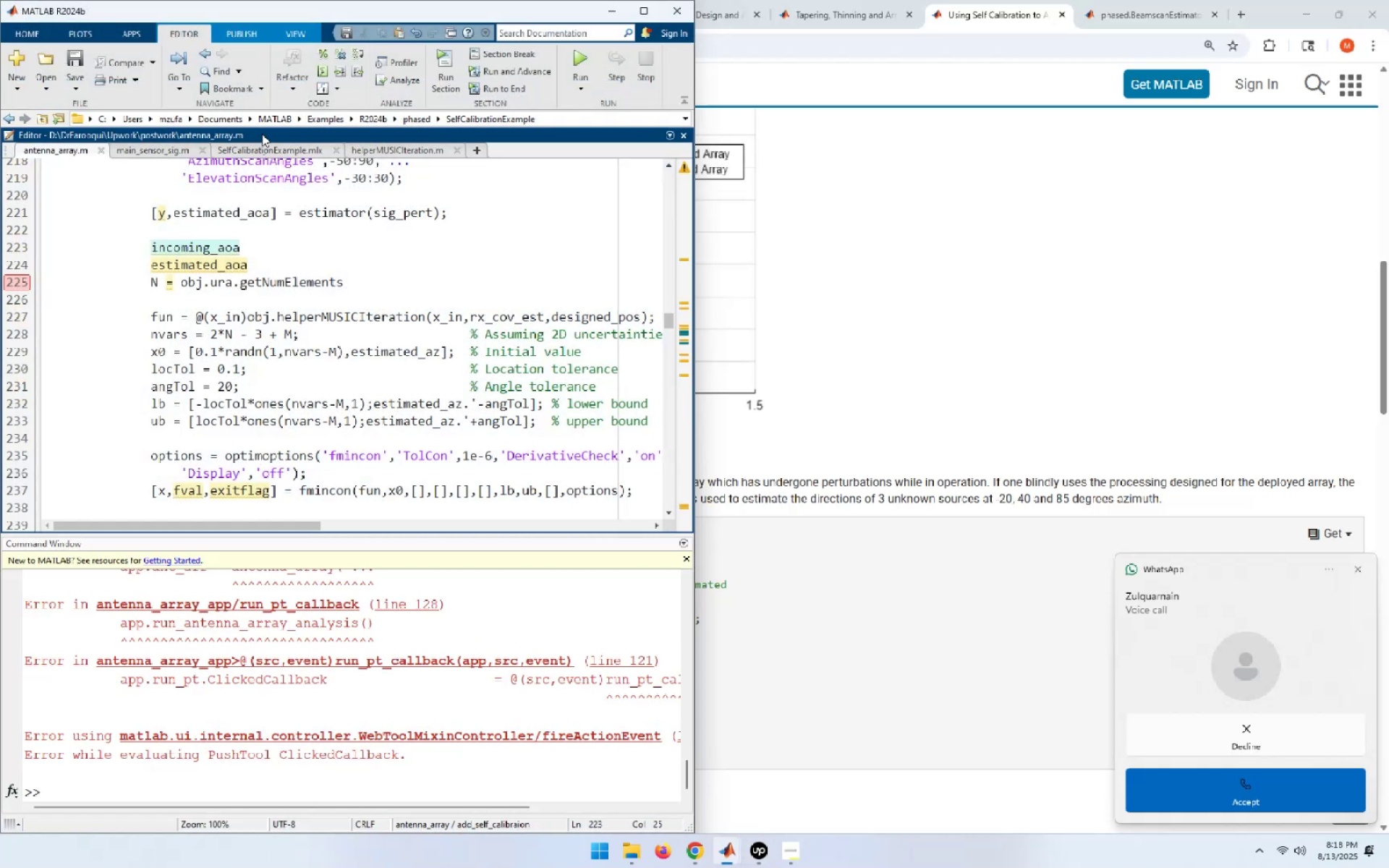 
left_click([133, 783])
 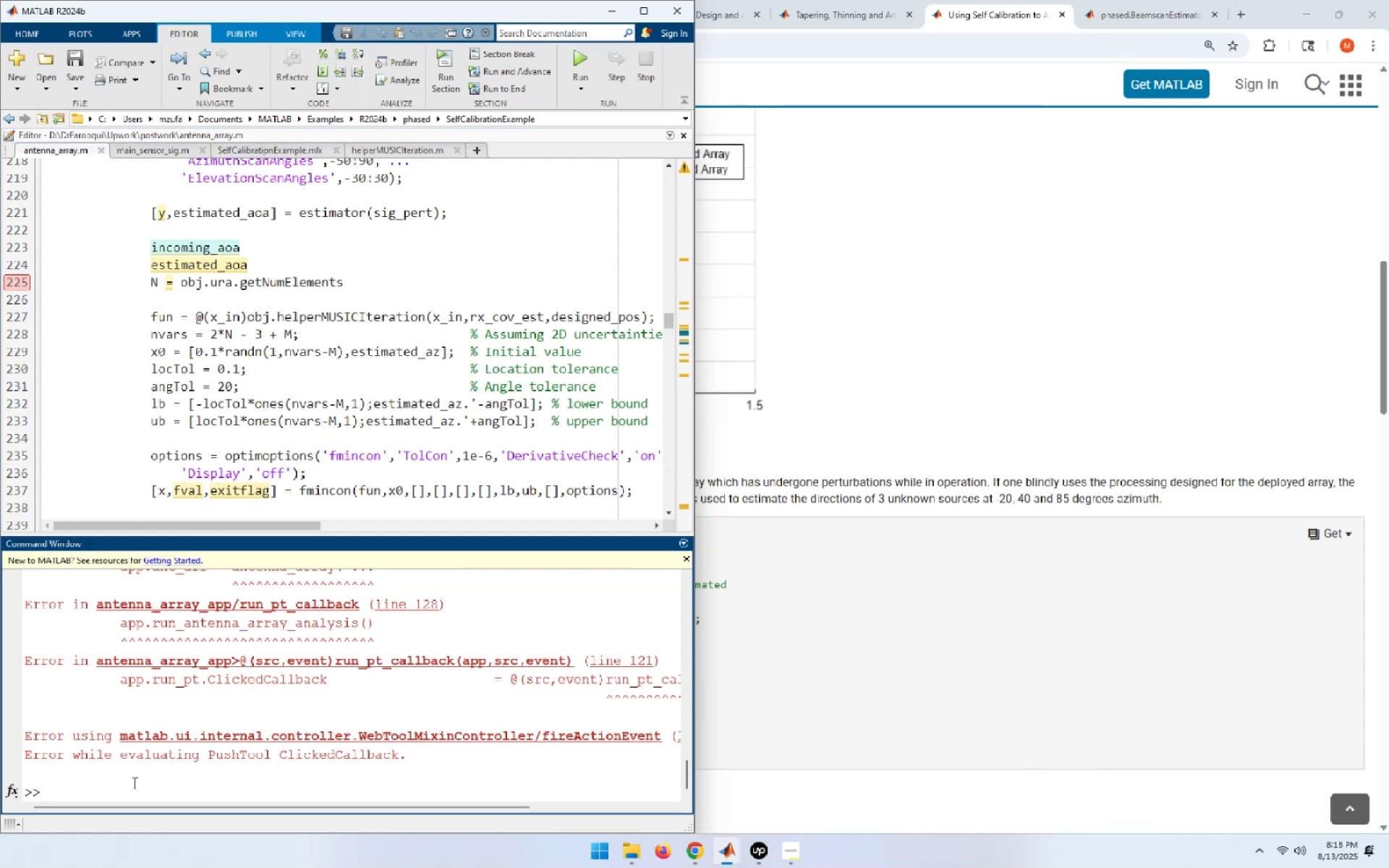 
type(close)
 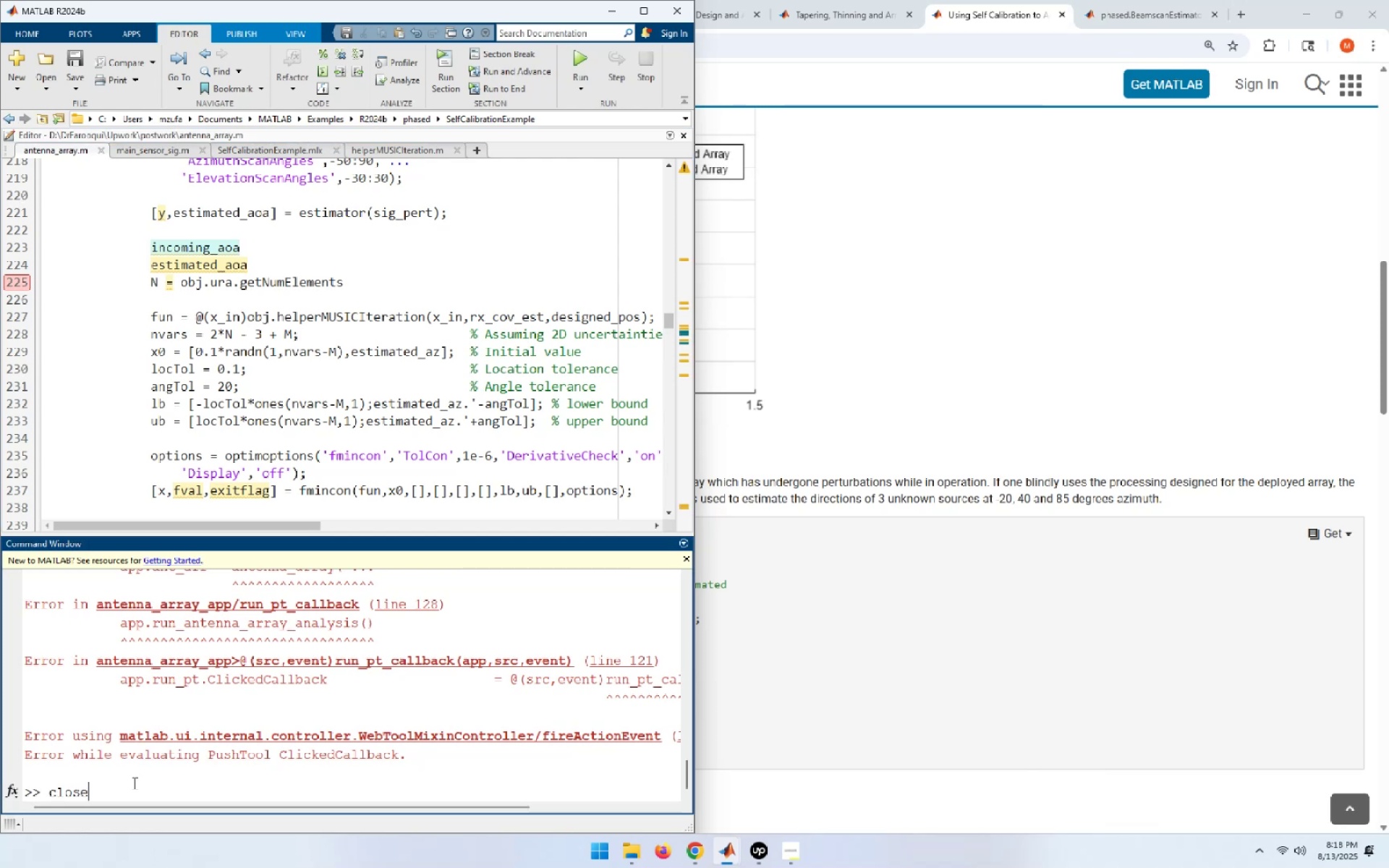 
key(ArrowUp)
 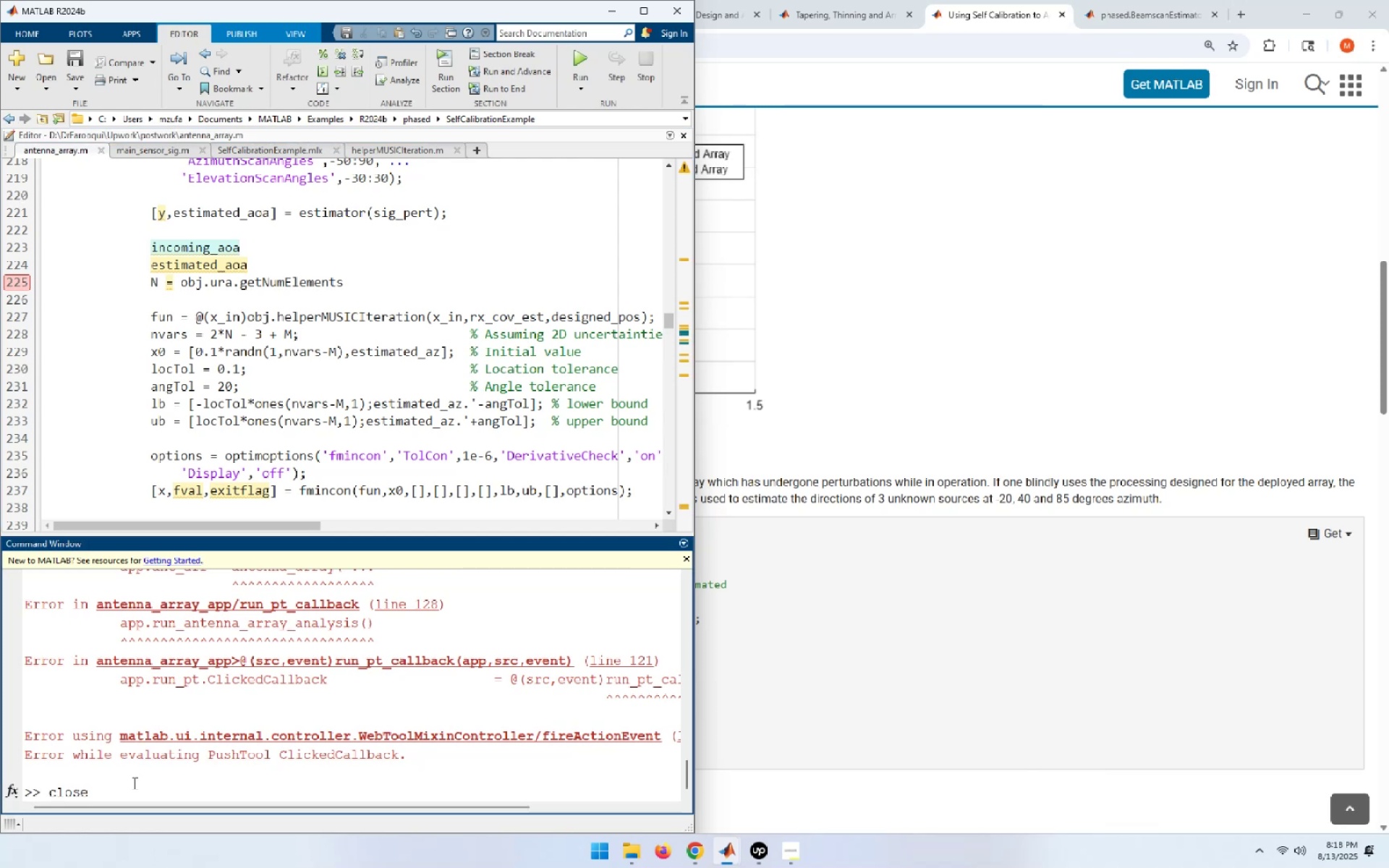 
key(ArrowUp)
 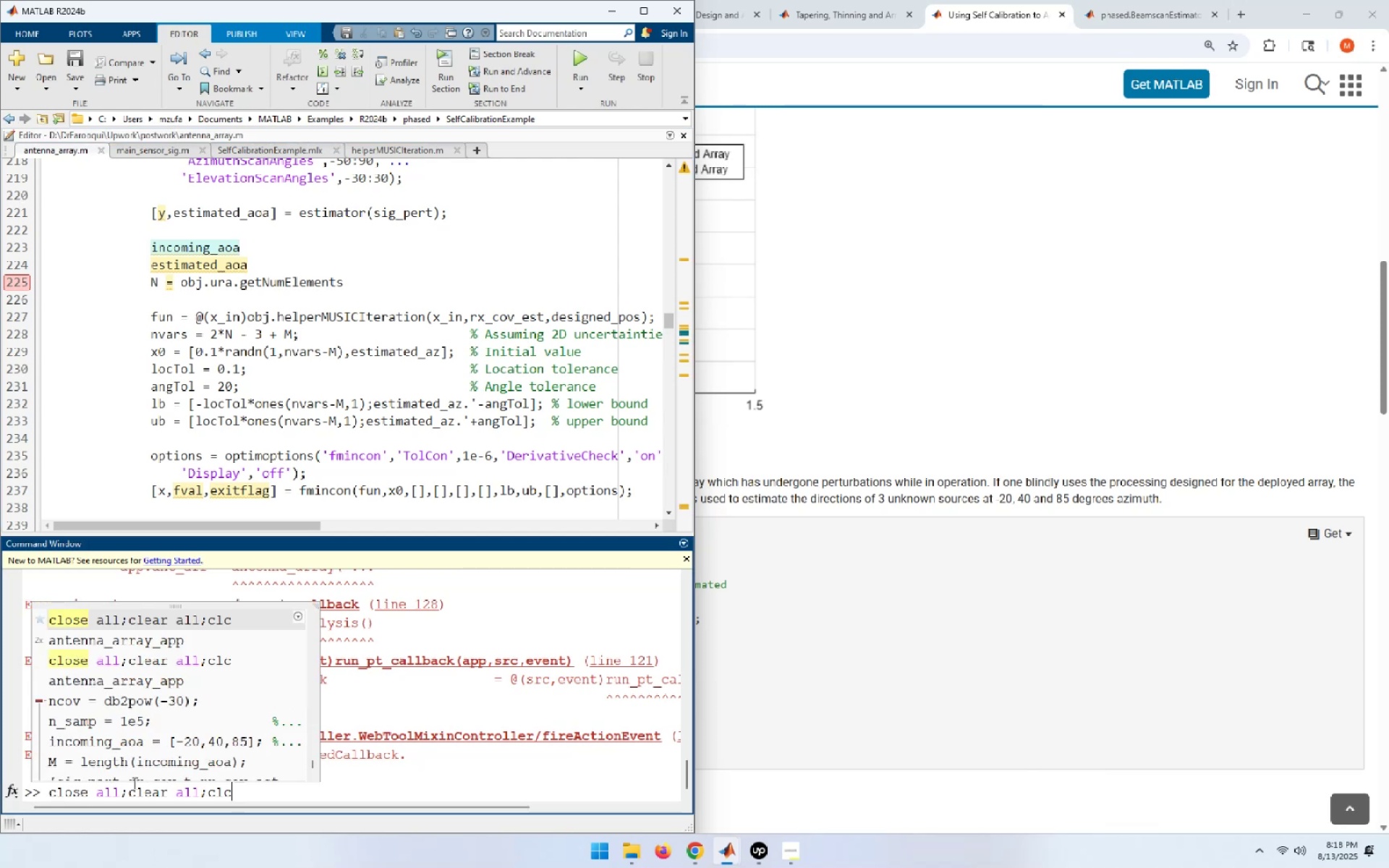 
key(NumpadEnter)
 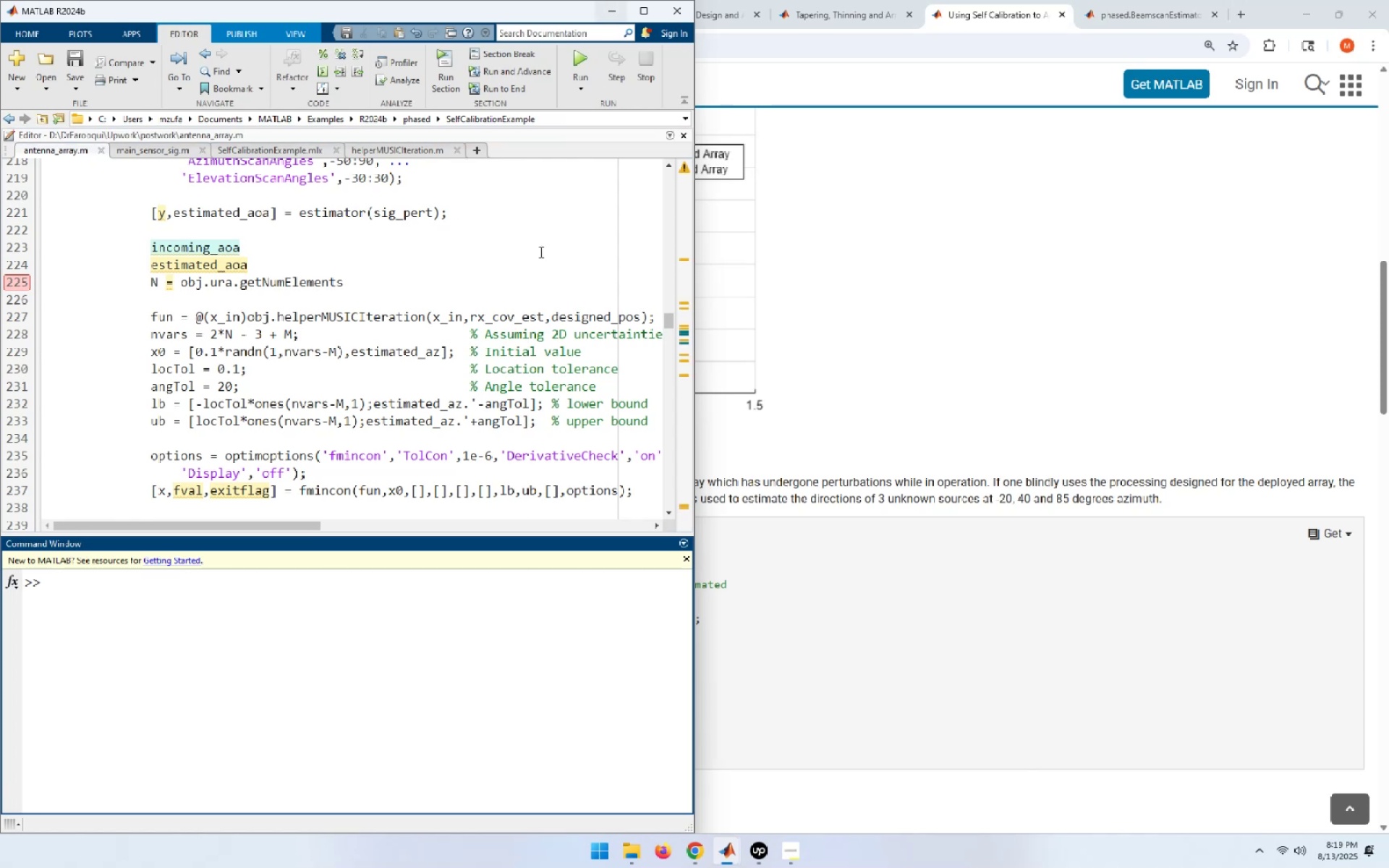 
wait(18.6)
 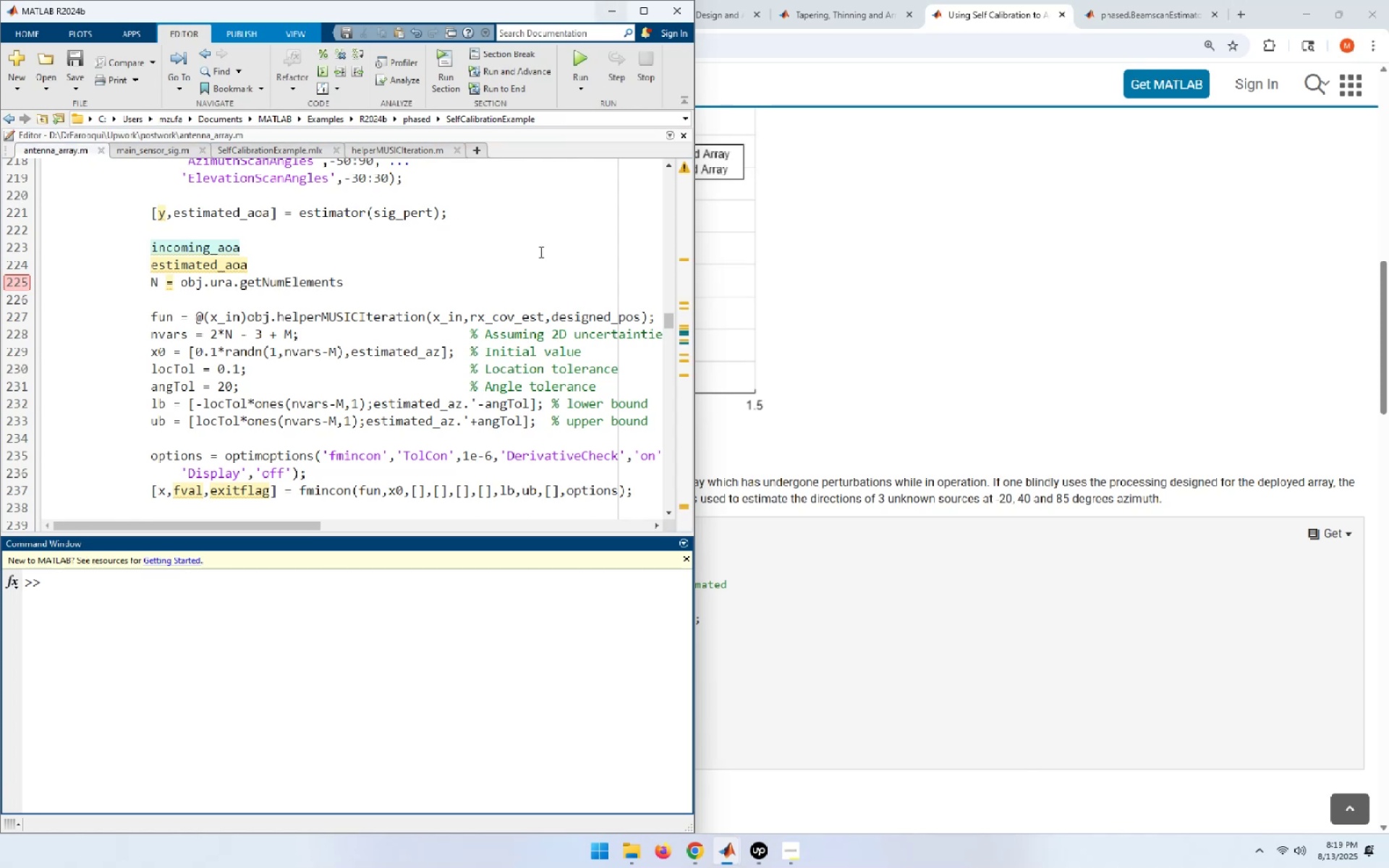 
left_click([82, 51])
 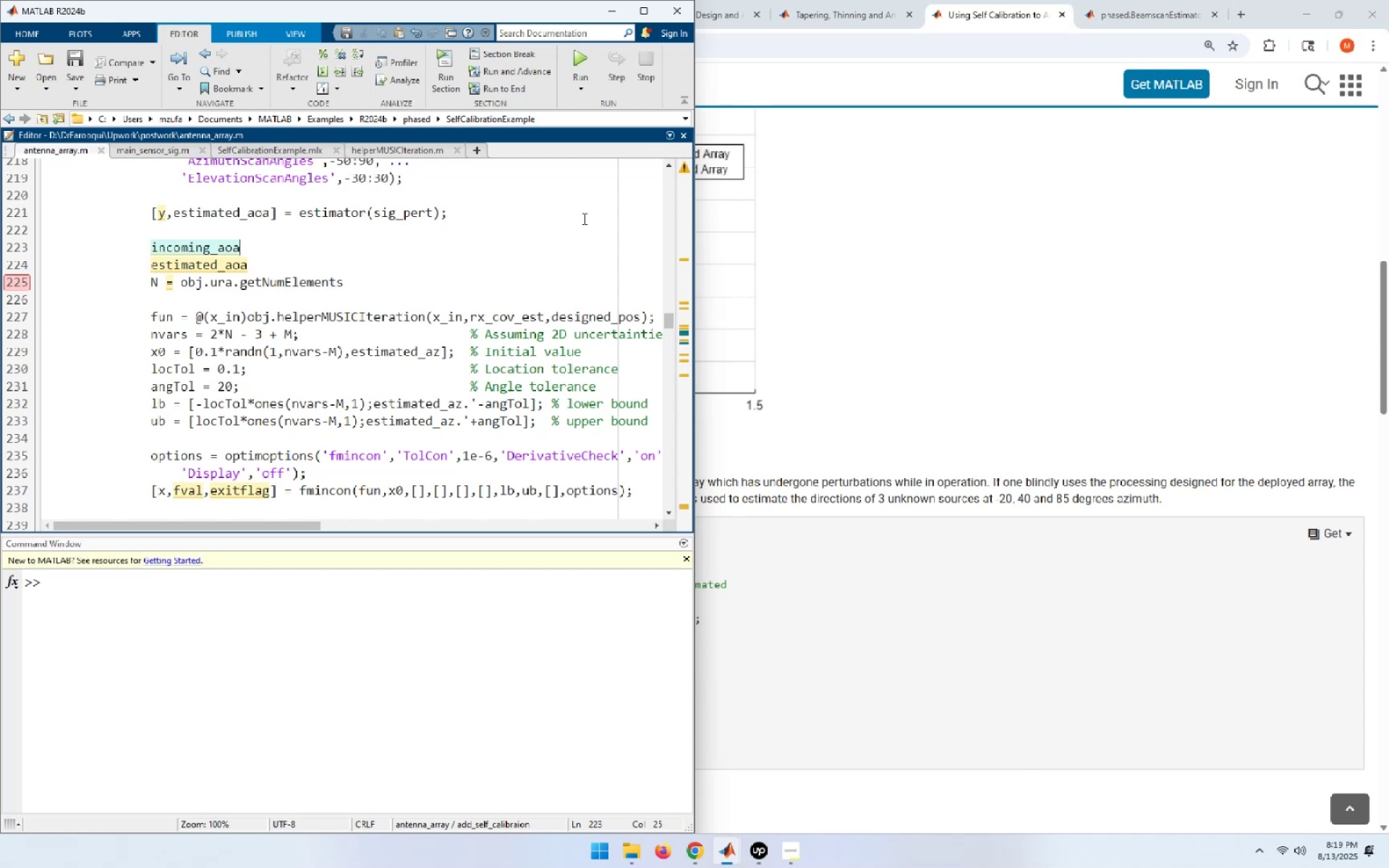 
left_click([583, 218])
 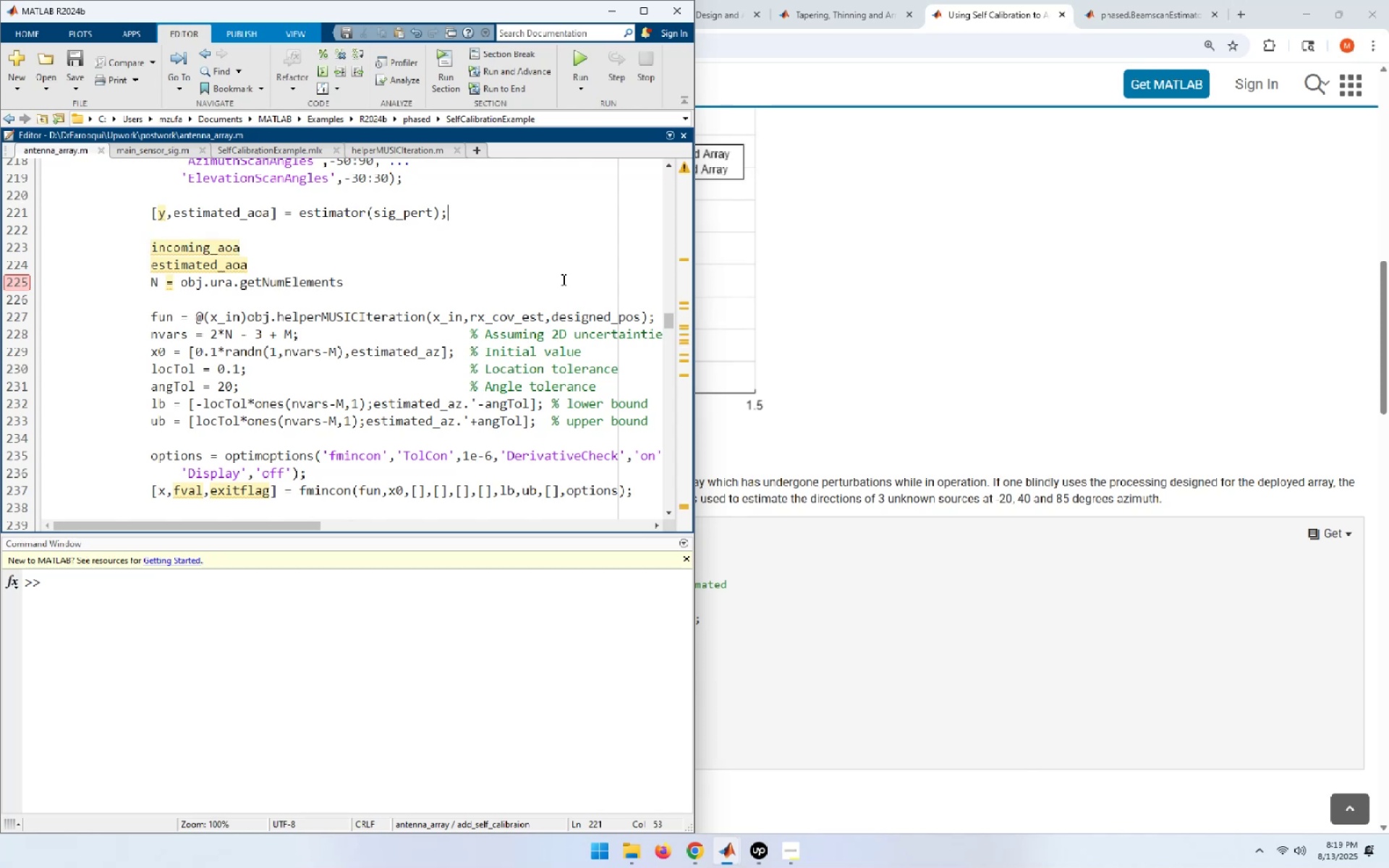 
left_click([476, 699])
 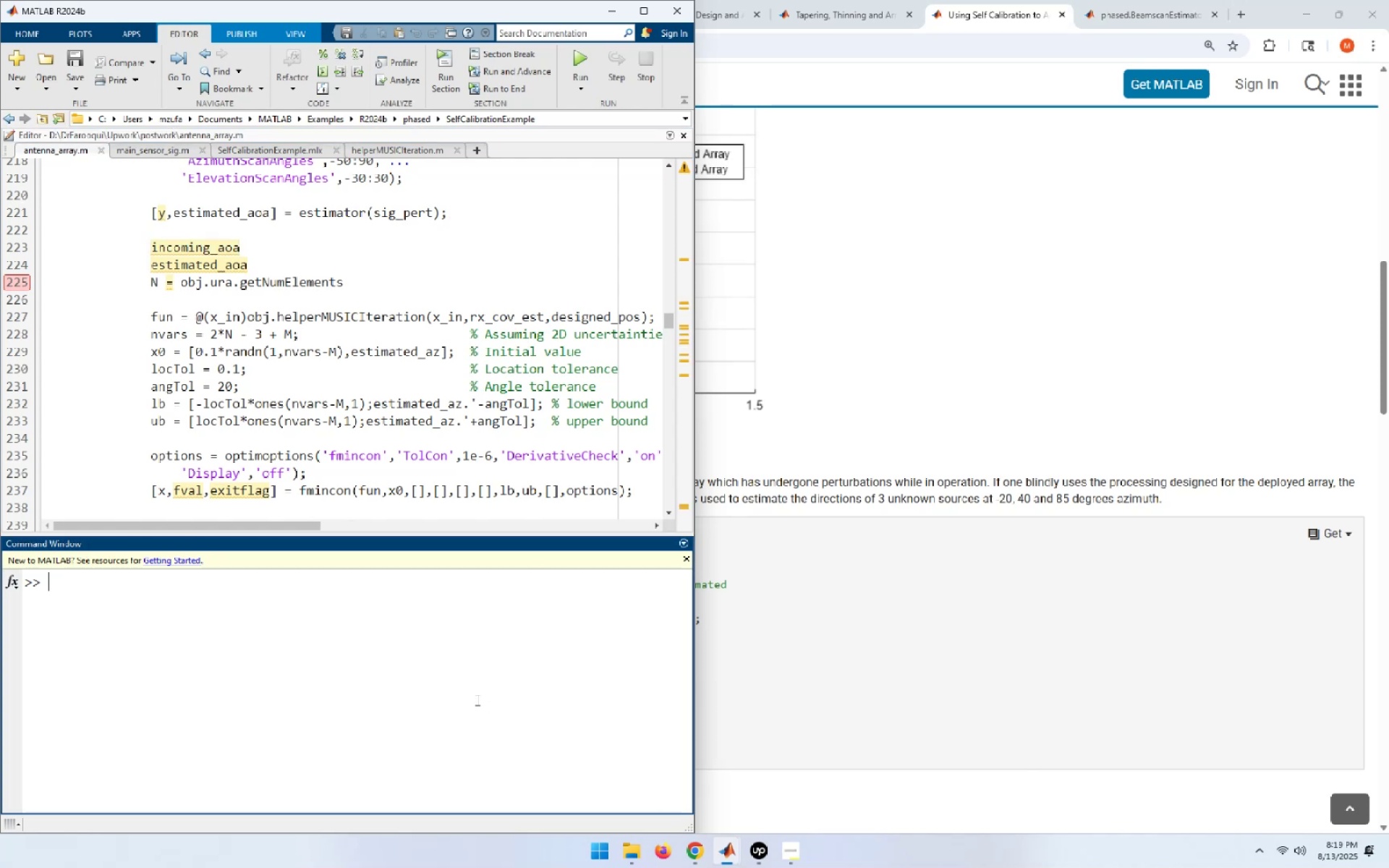 
type(ante)
key(Tab)
 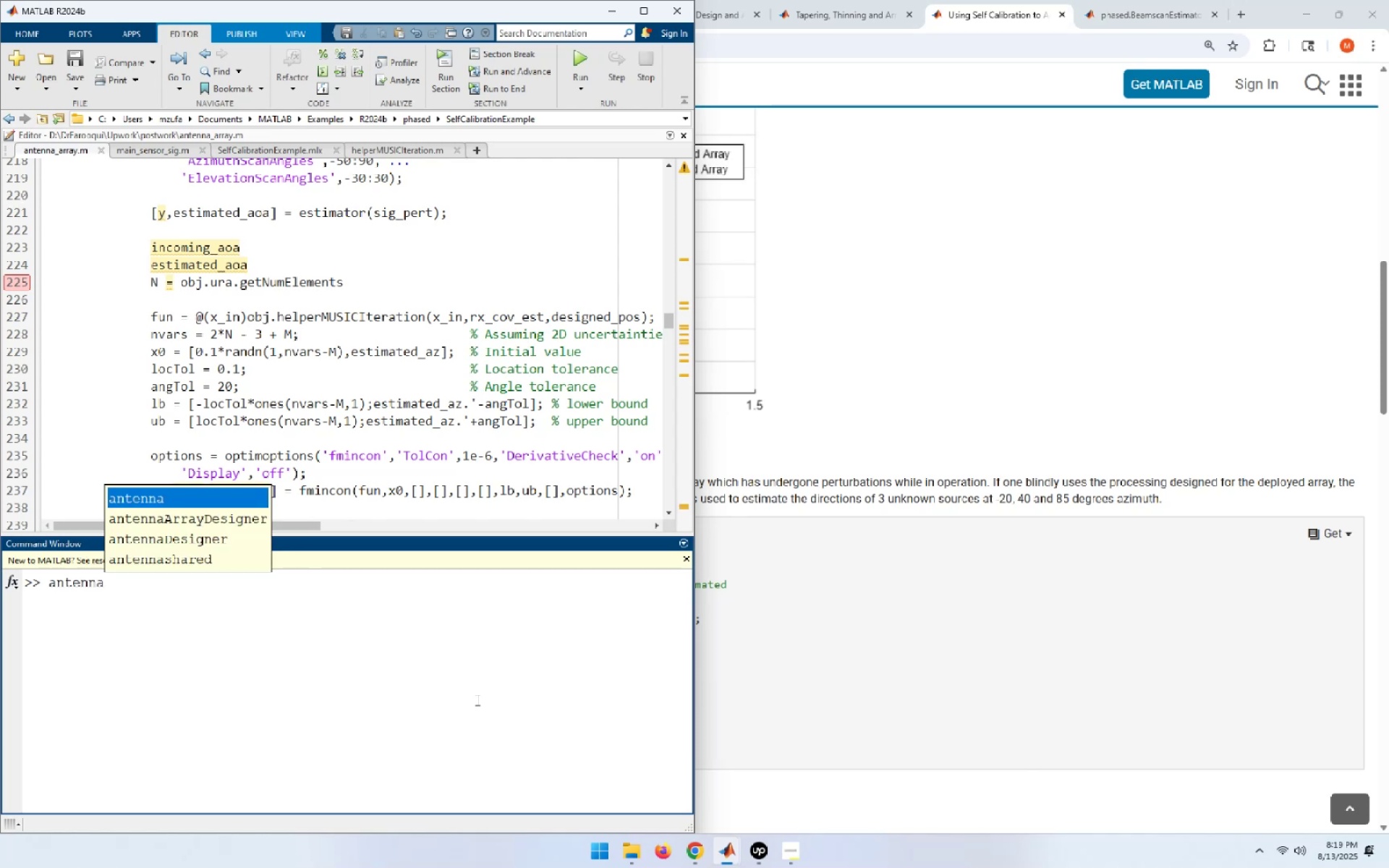 
wait(5.22)
 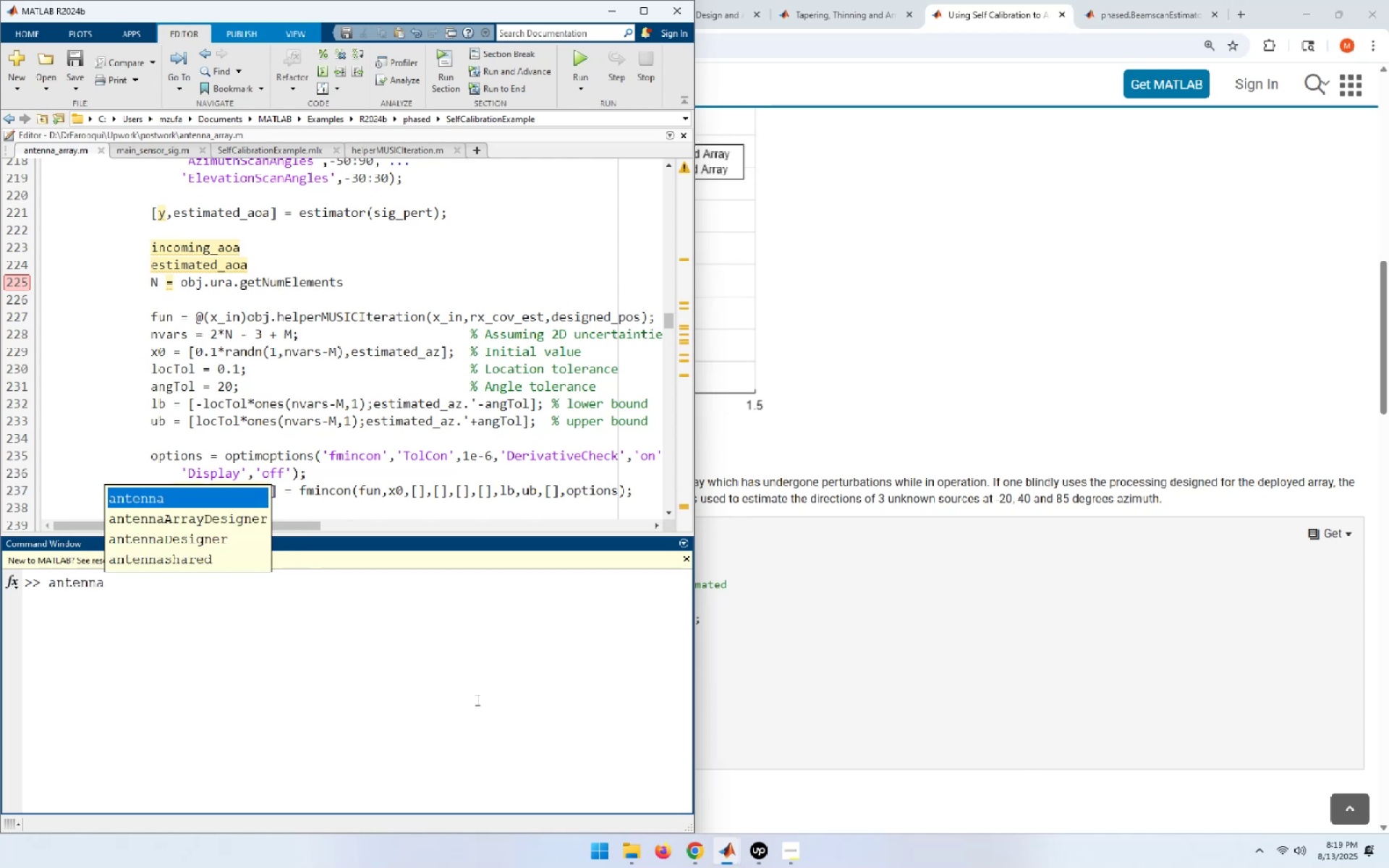 
key(Tab)
type(_aar)
key(Tab)
 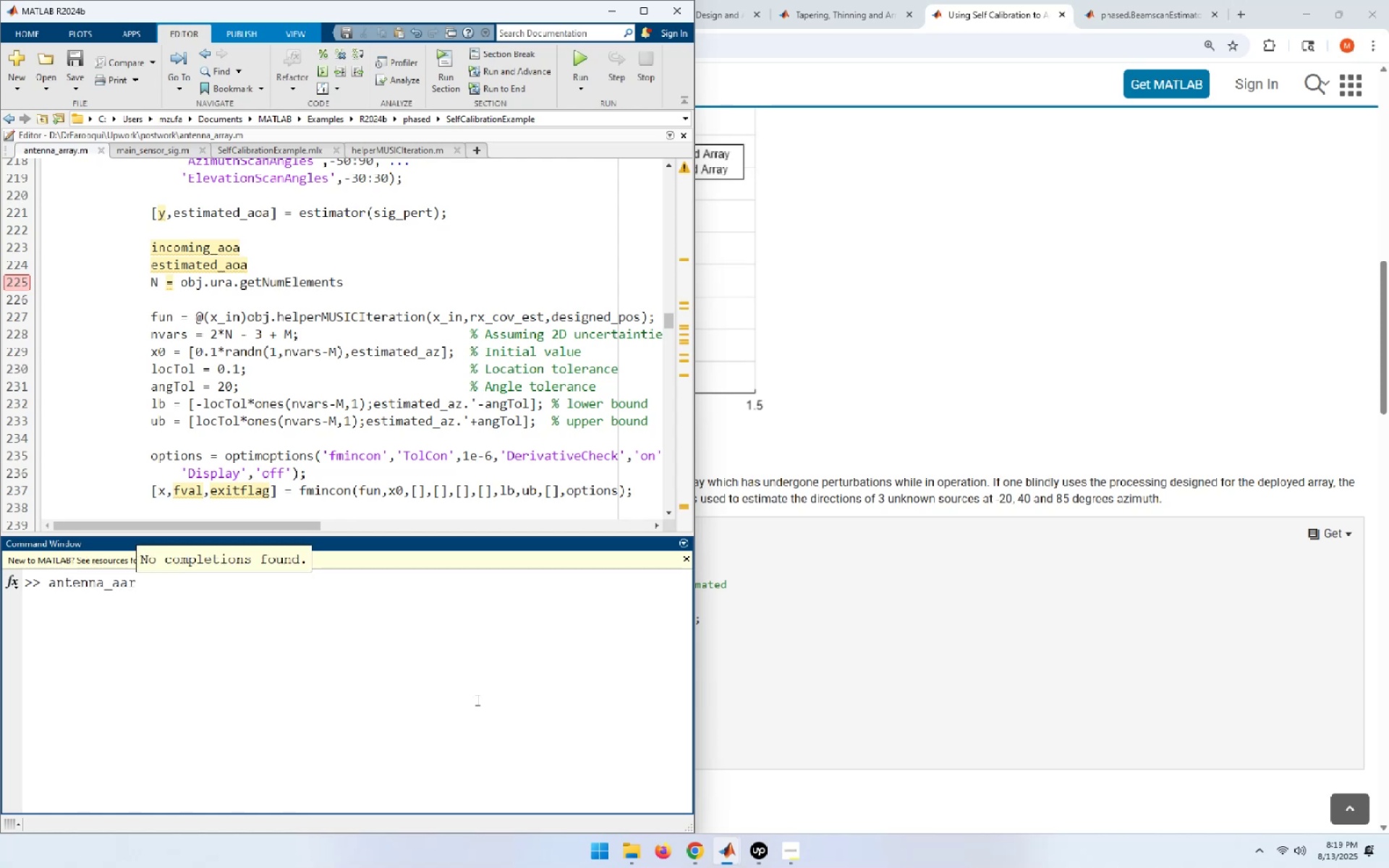 
hold_key(key=Backspace, duration=1.09)
 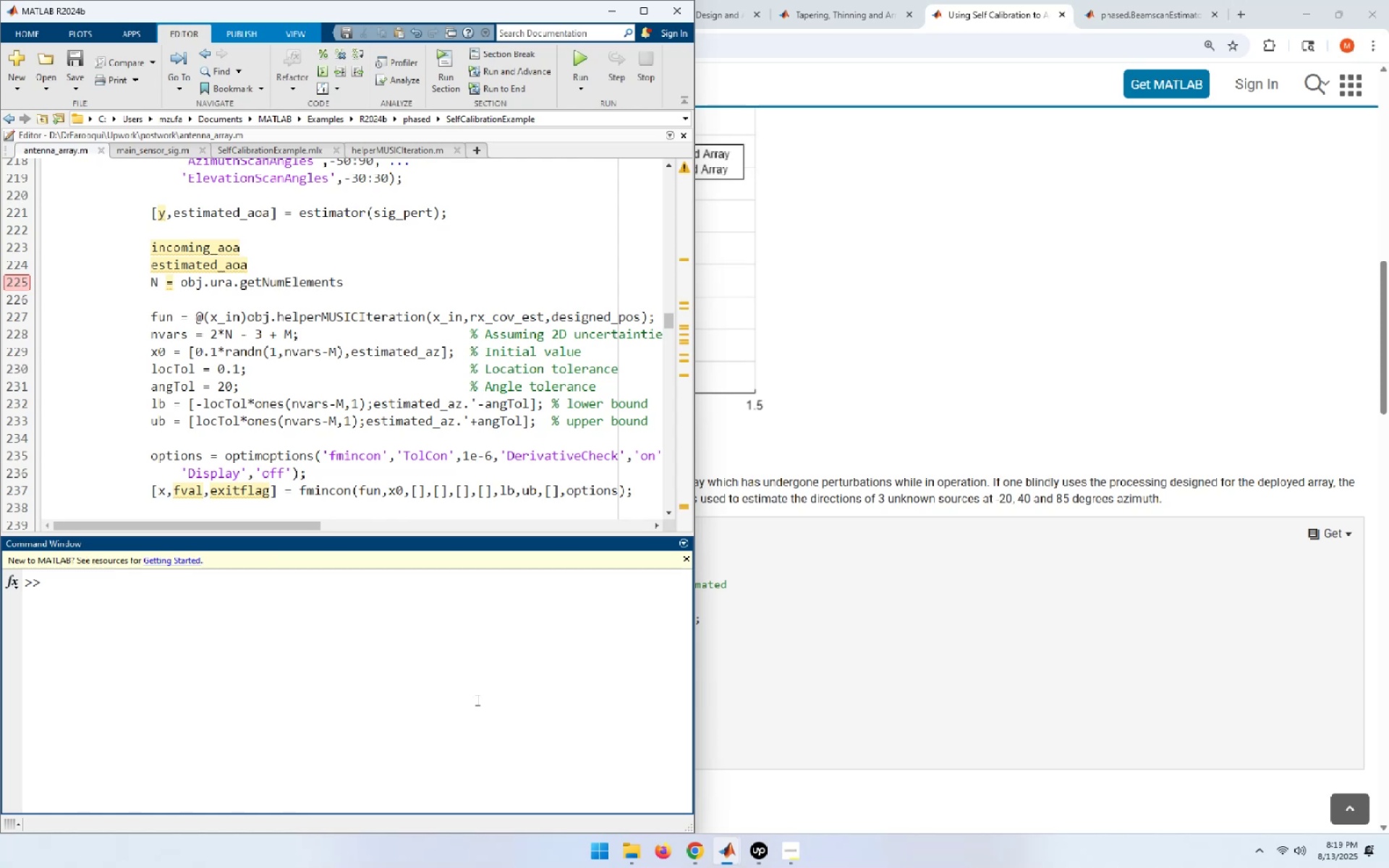 
type(anten)
key(Tab)
key(Tab)
key(Tab)
 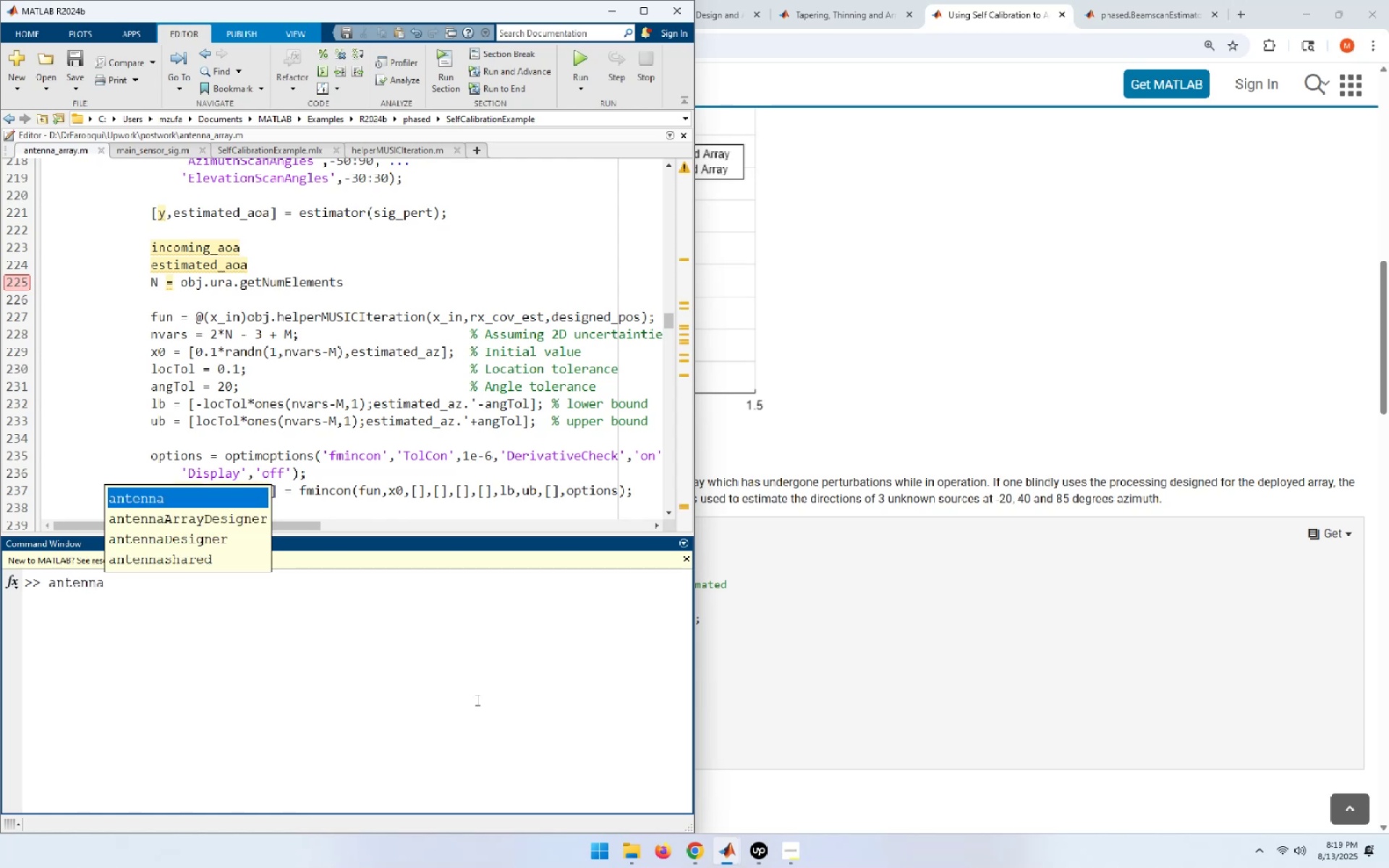 
hold_key(key=Backspace, duration=1.28)
 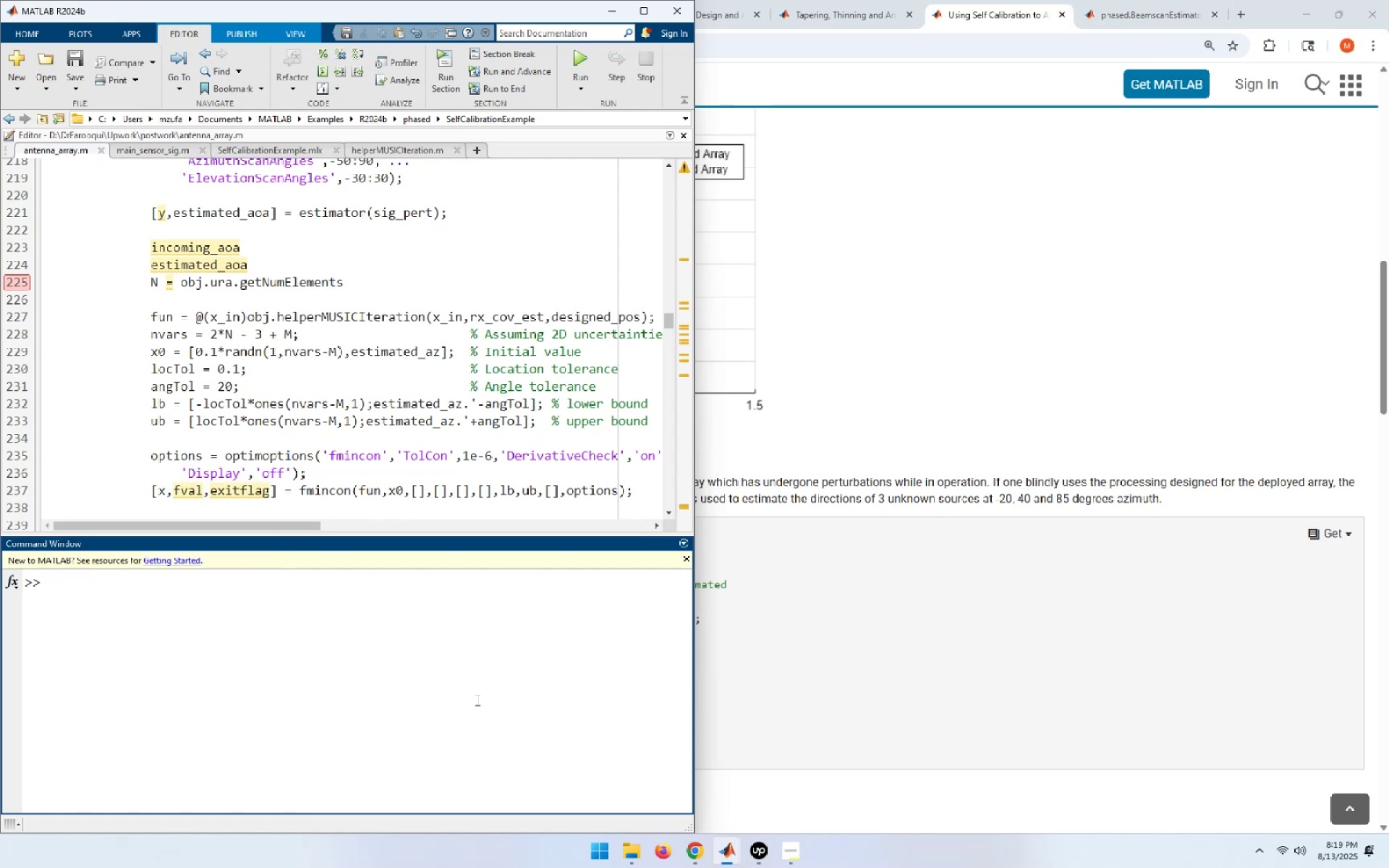 
type(antenna_ar)
key(Tab)
key(Backspace)
key(Tab)
key(Tab)
type(close)
 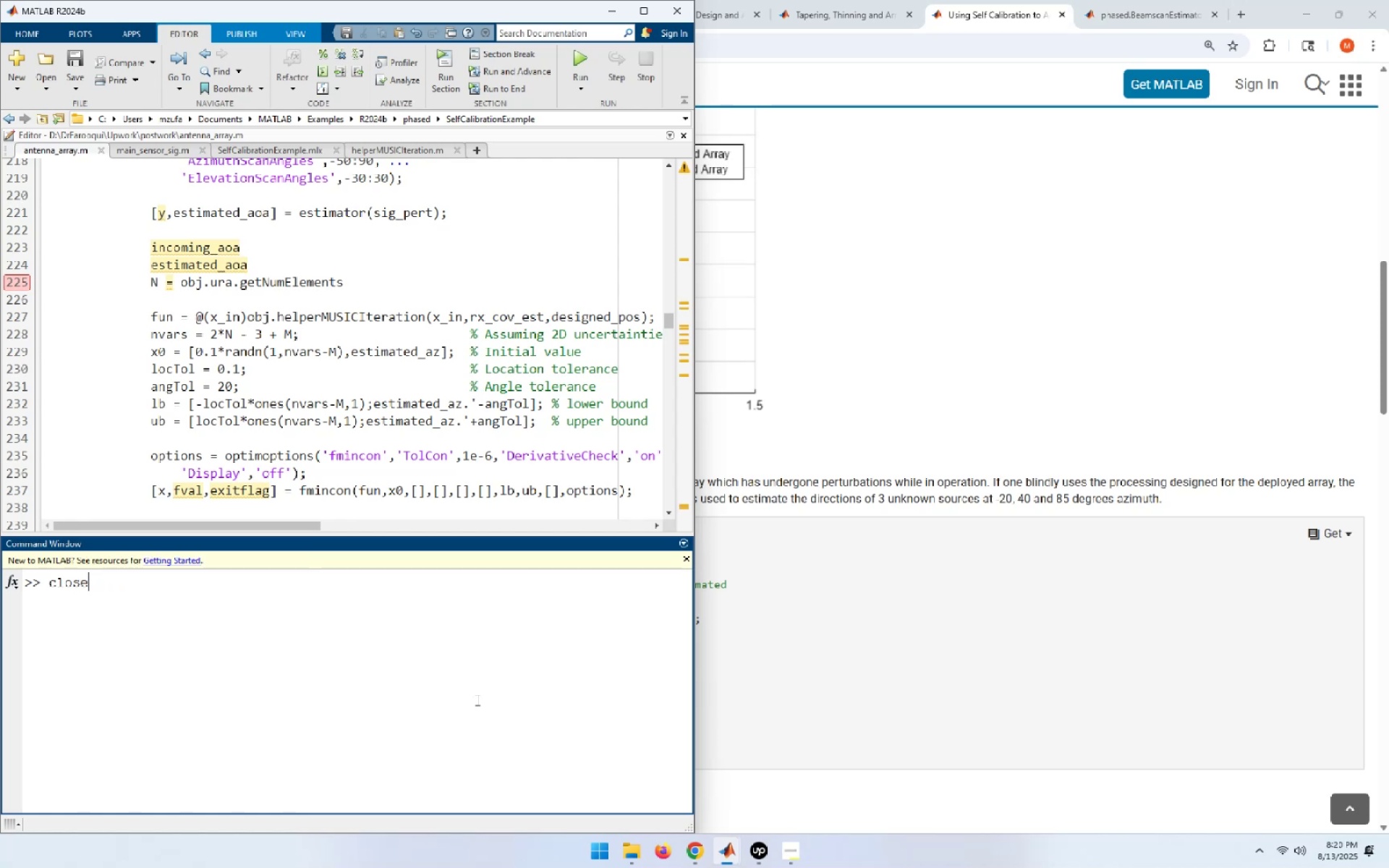 
left_click([687, 118])
 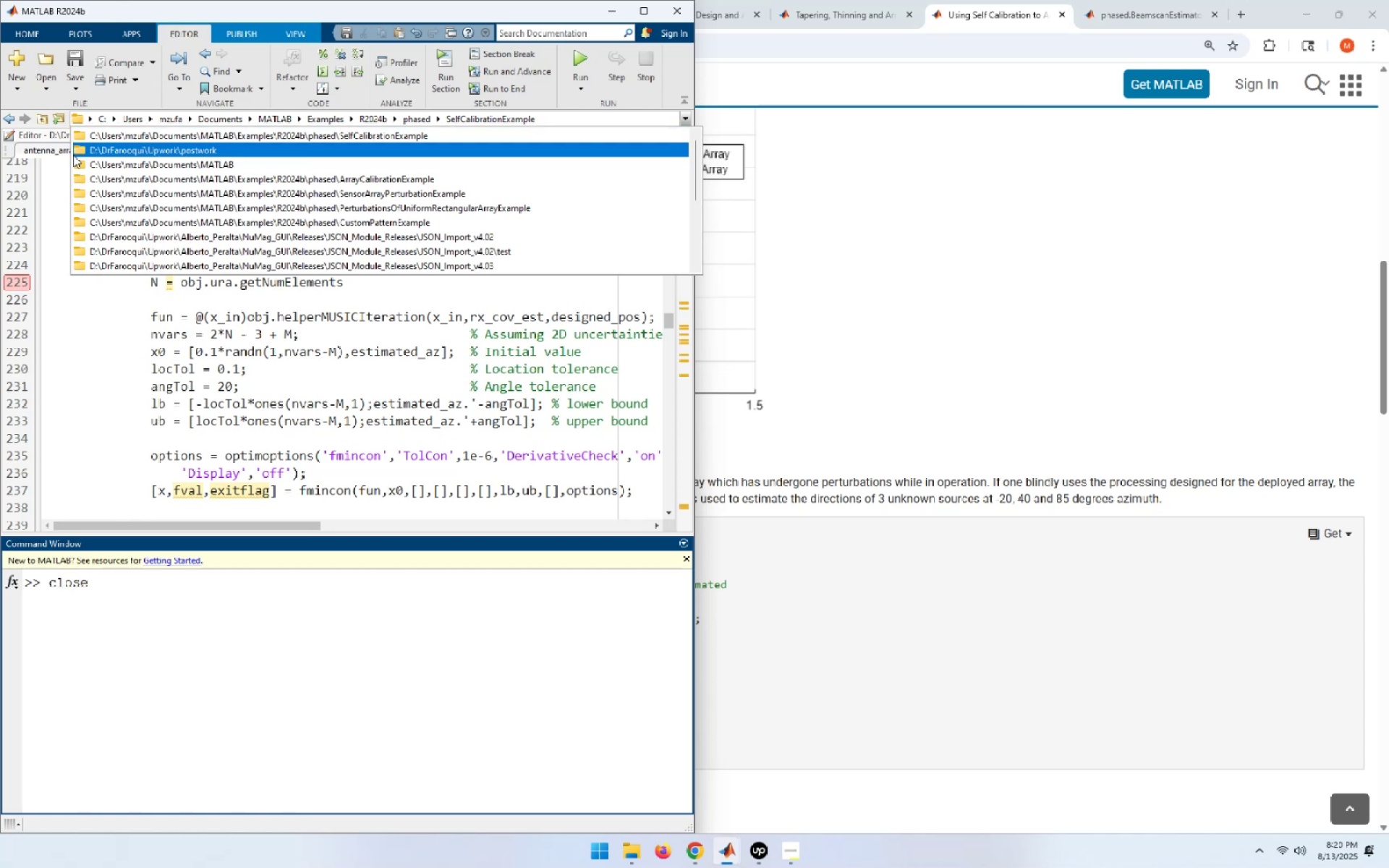 
left_click([153, 150])
 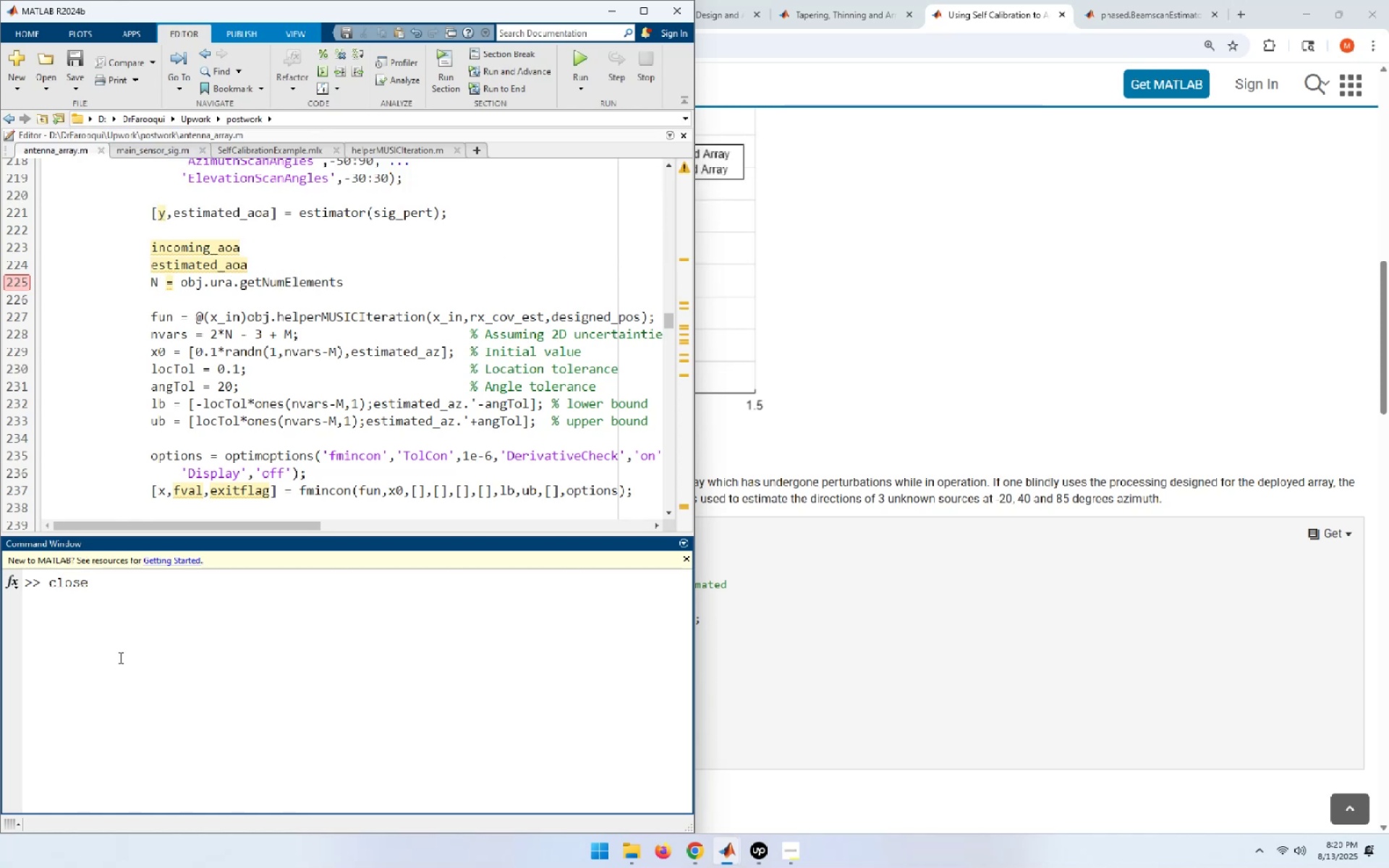 
left_click([116, 577])
 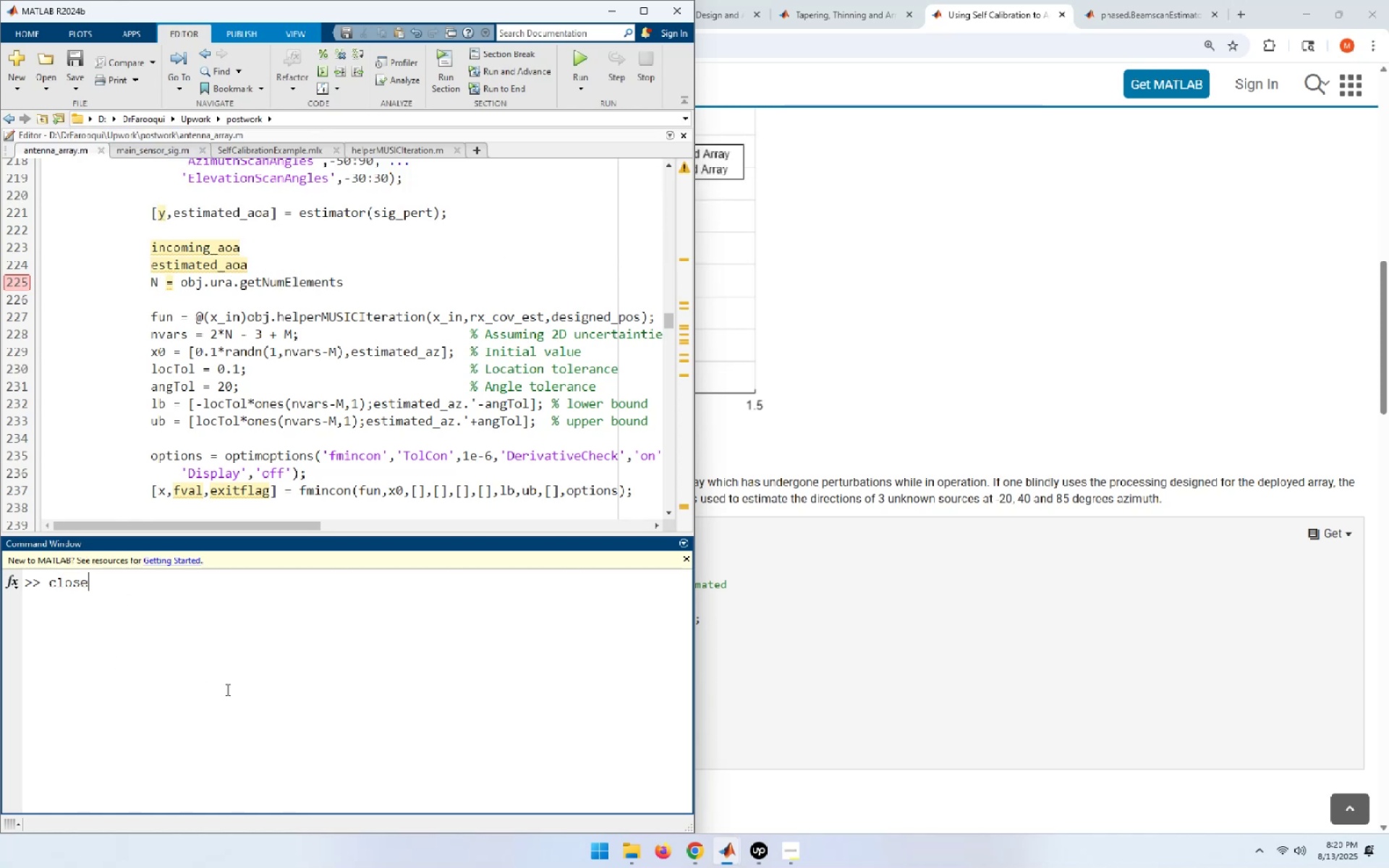 
hold_key(key=Backspace, duration=0.85)
 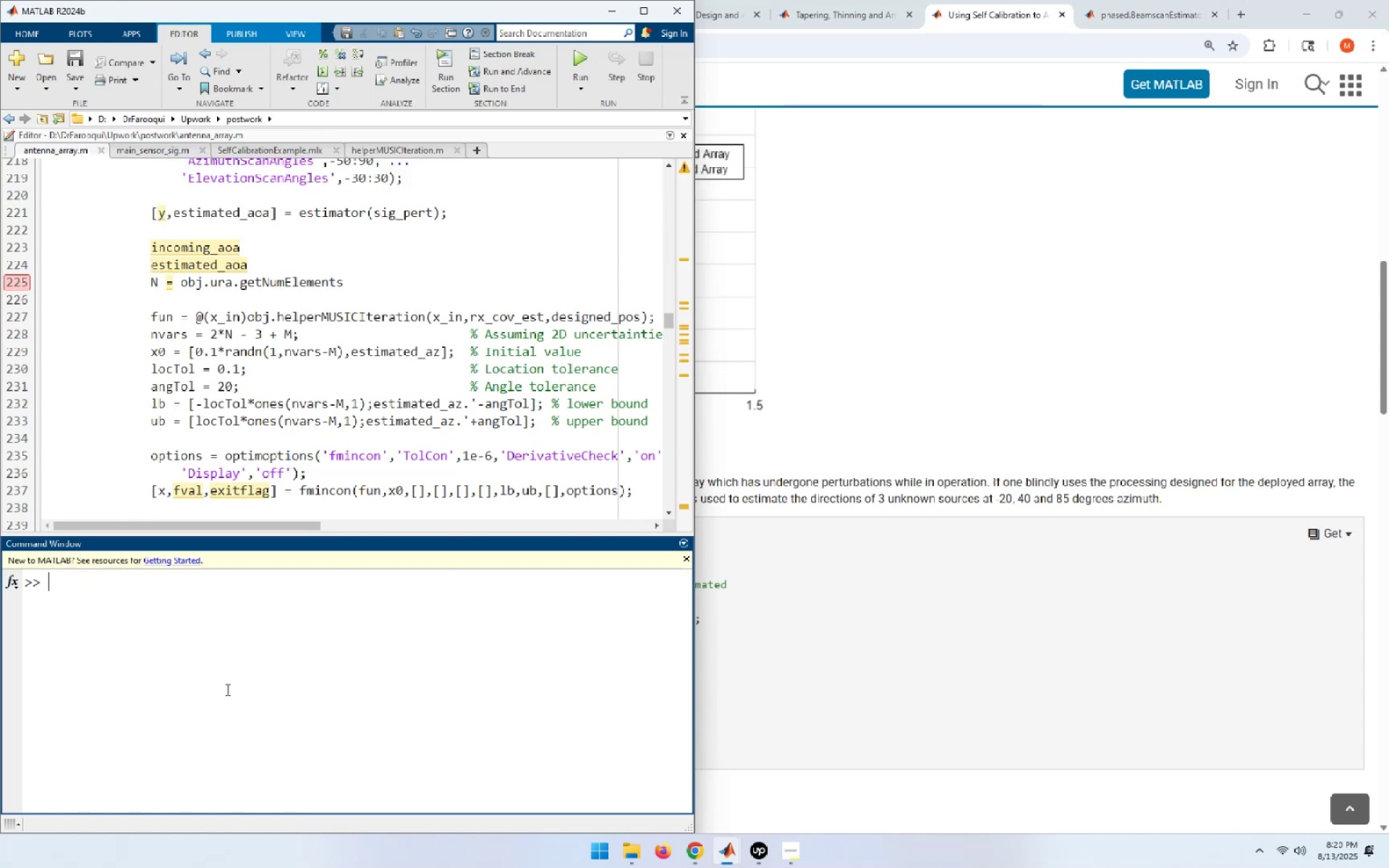 
type(close all)
 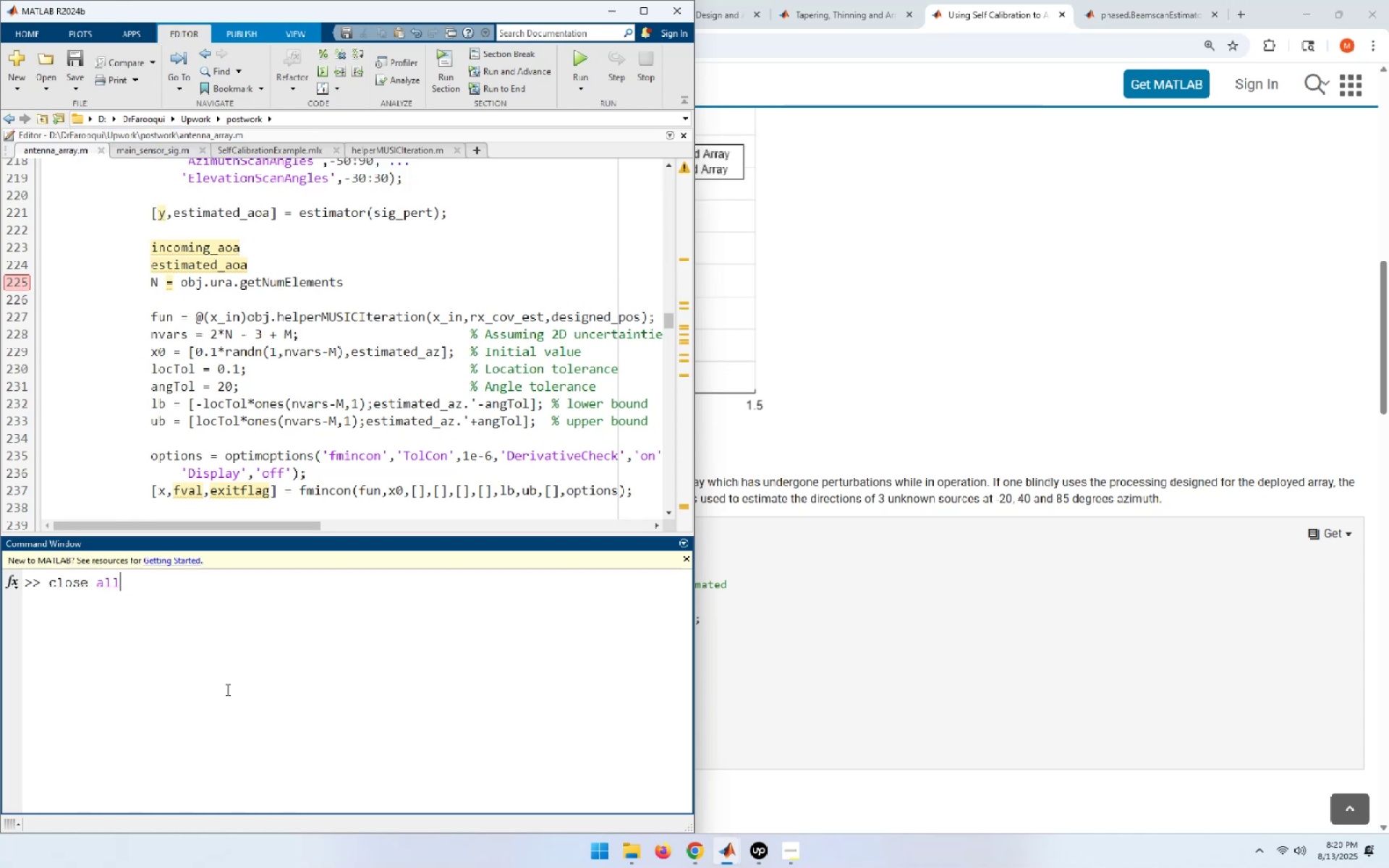 
key(ArrowUp)
 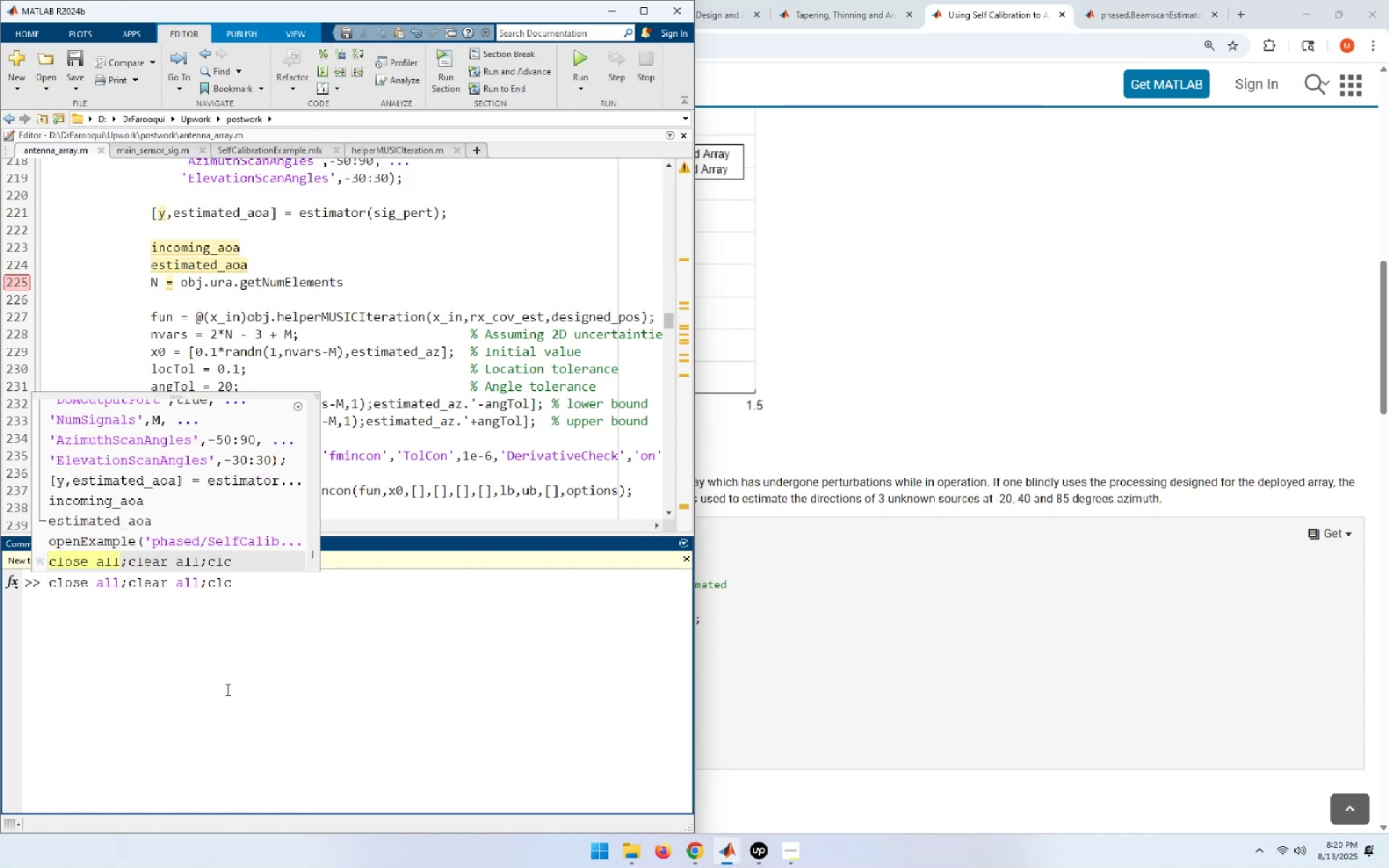 
key(NumpadEnter)
 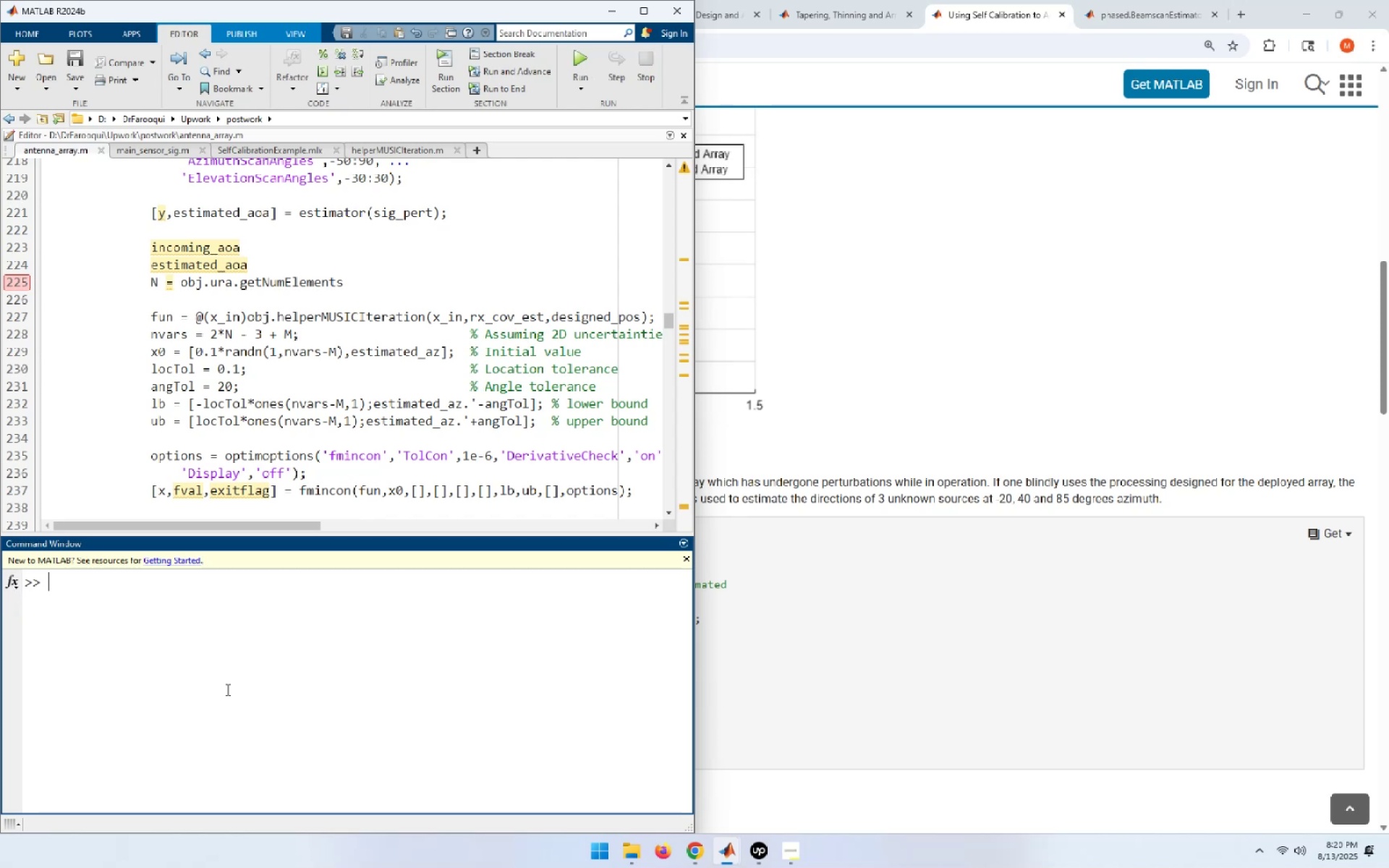 
type(anten)
key(Tab)
key(Tab)
key(Tab)
 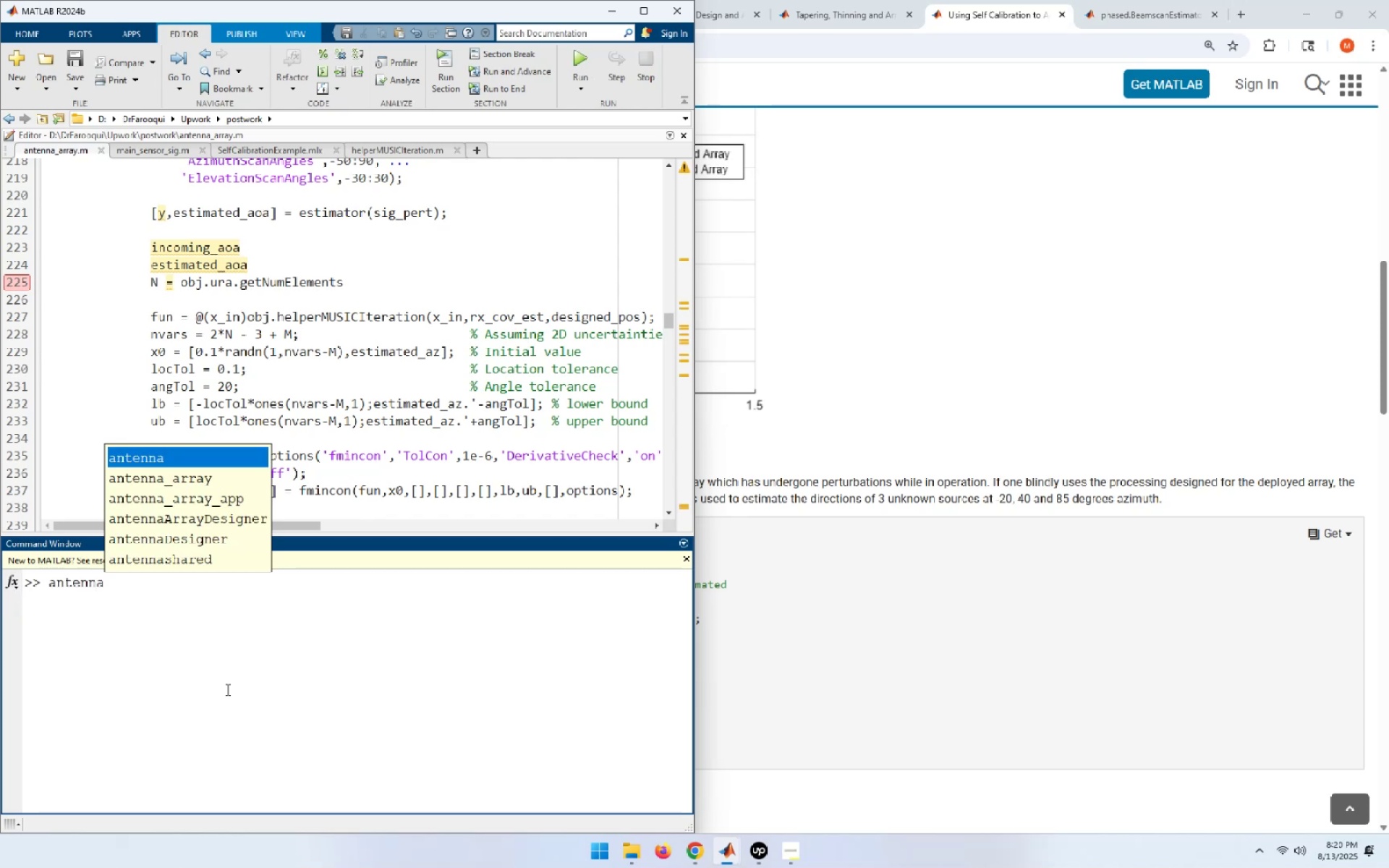 
key(ArrowDown)
 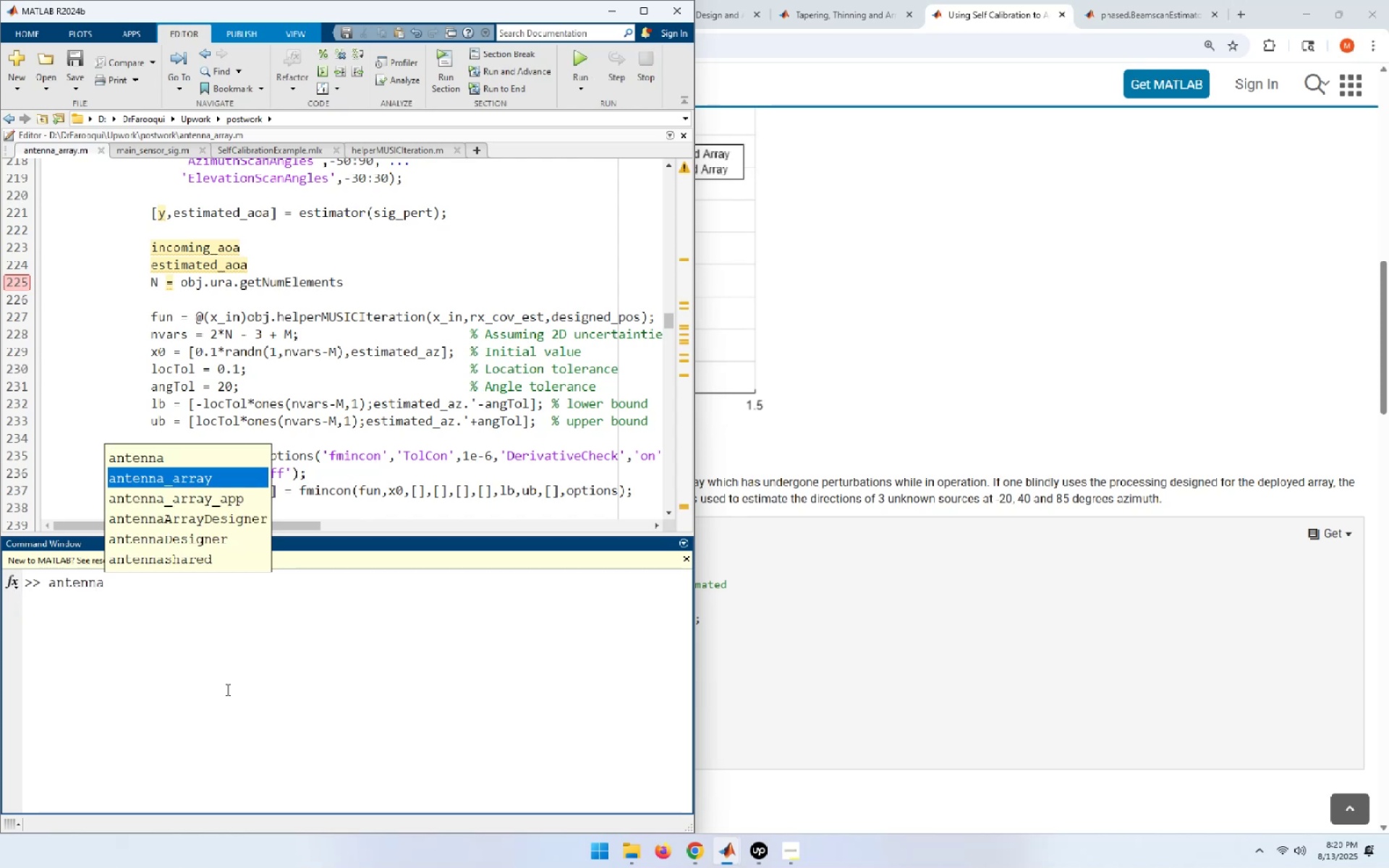 
key(ArrowDown)
 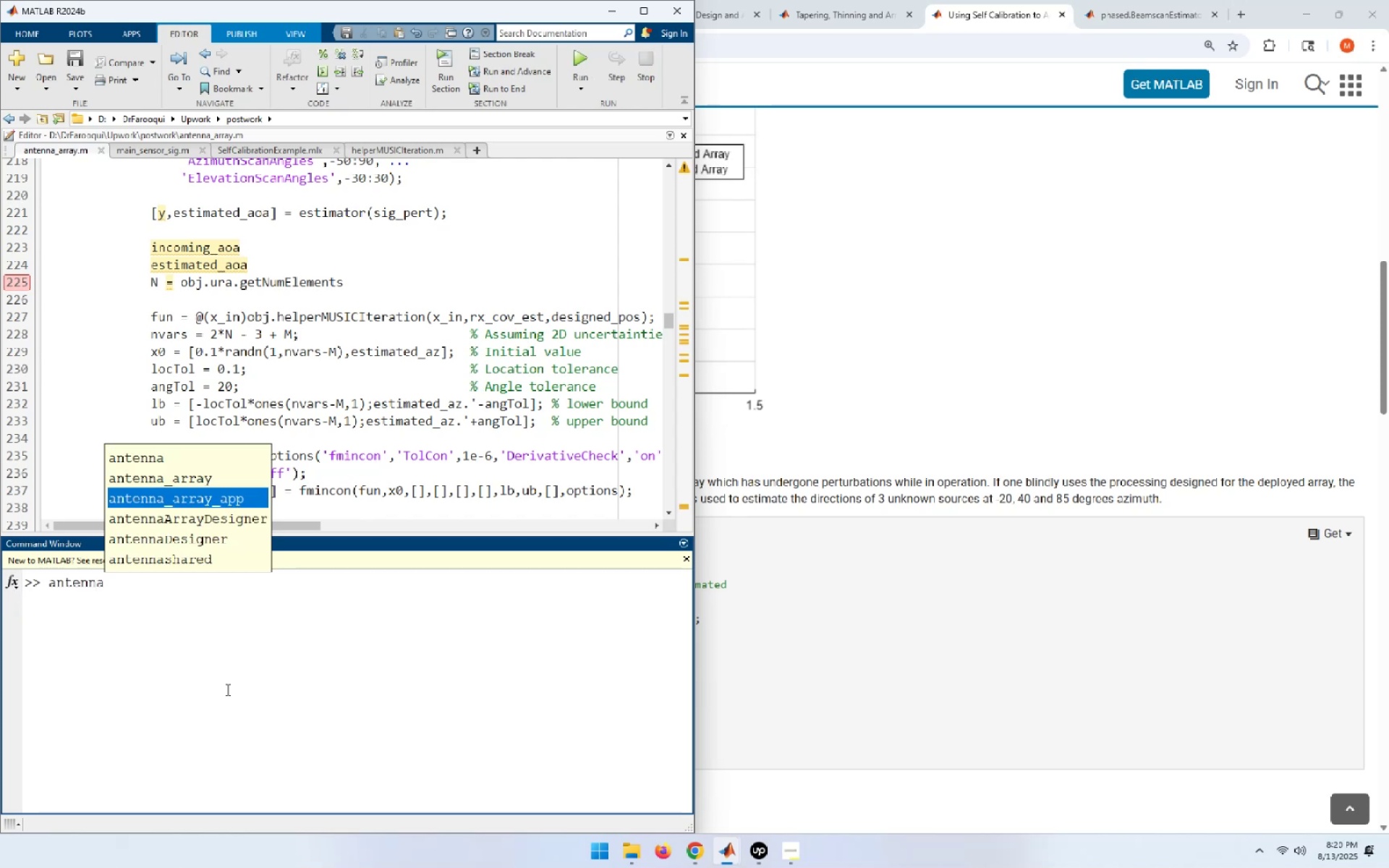 
key(NumpadEnter)
 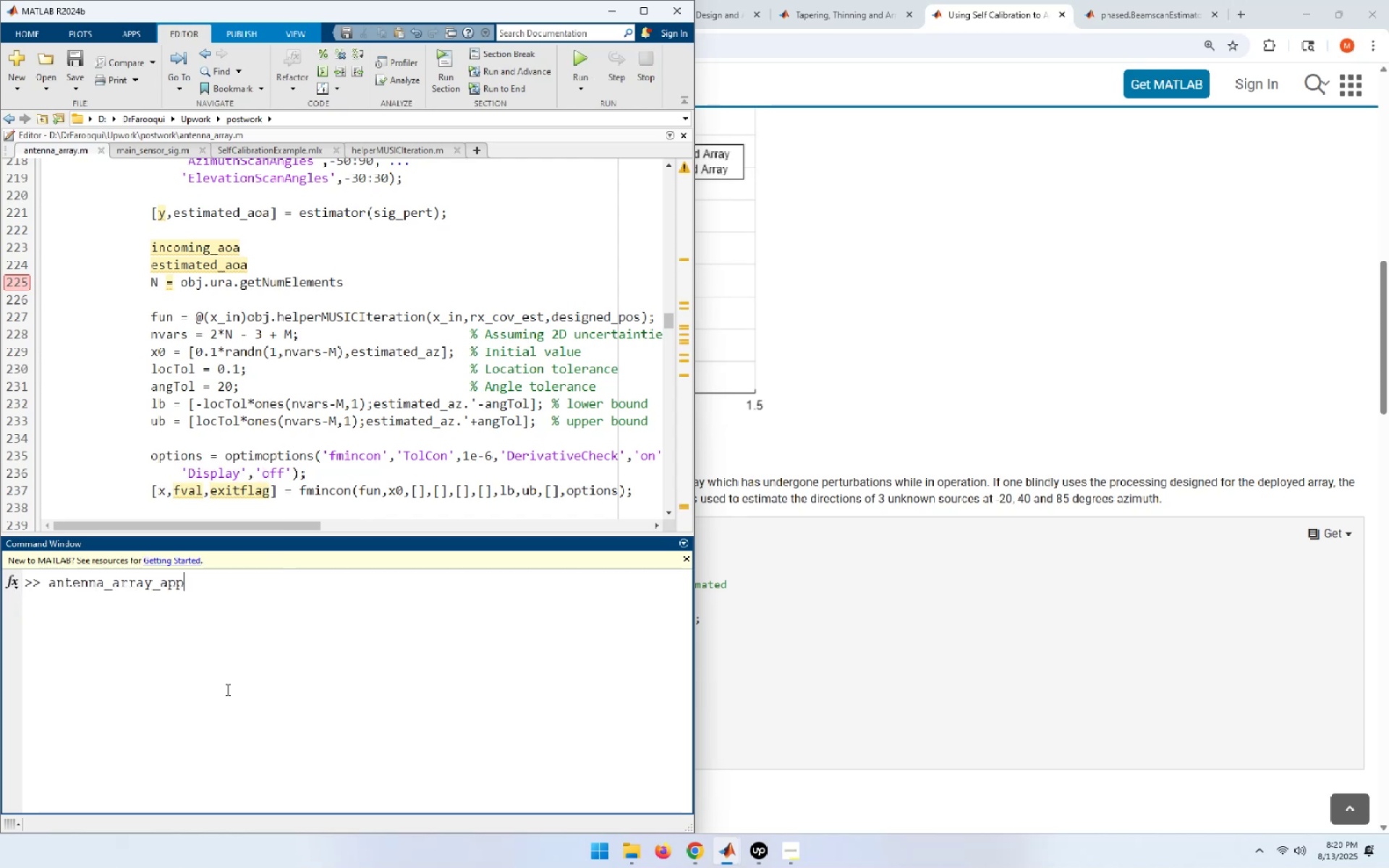 
key(NumpadEnter)
 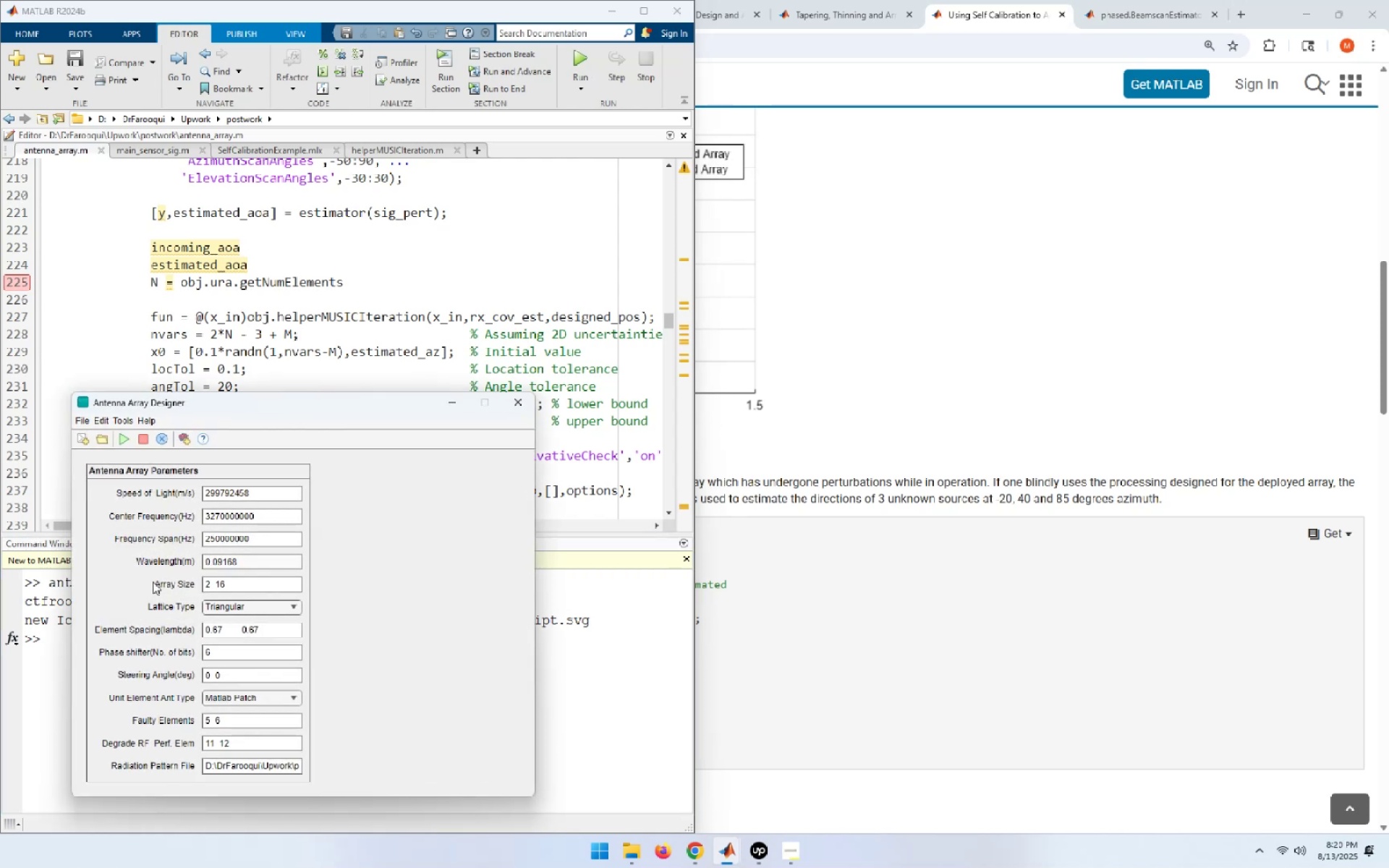 
wait(7.22)
 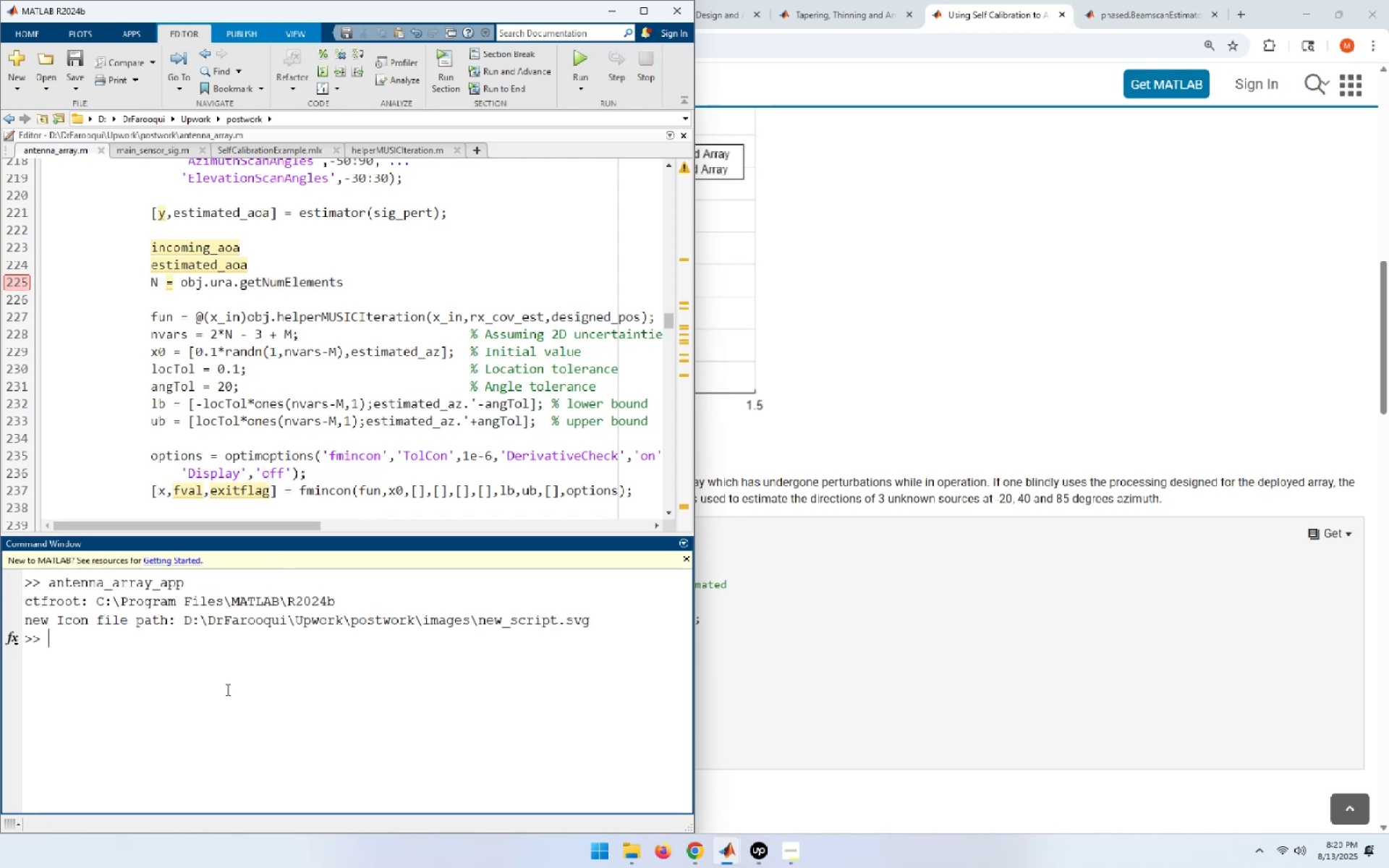 
left_click([125, 446])
 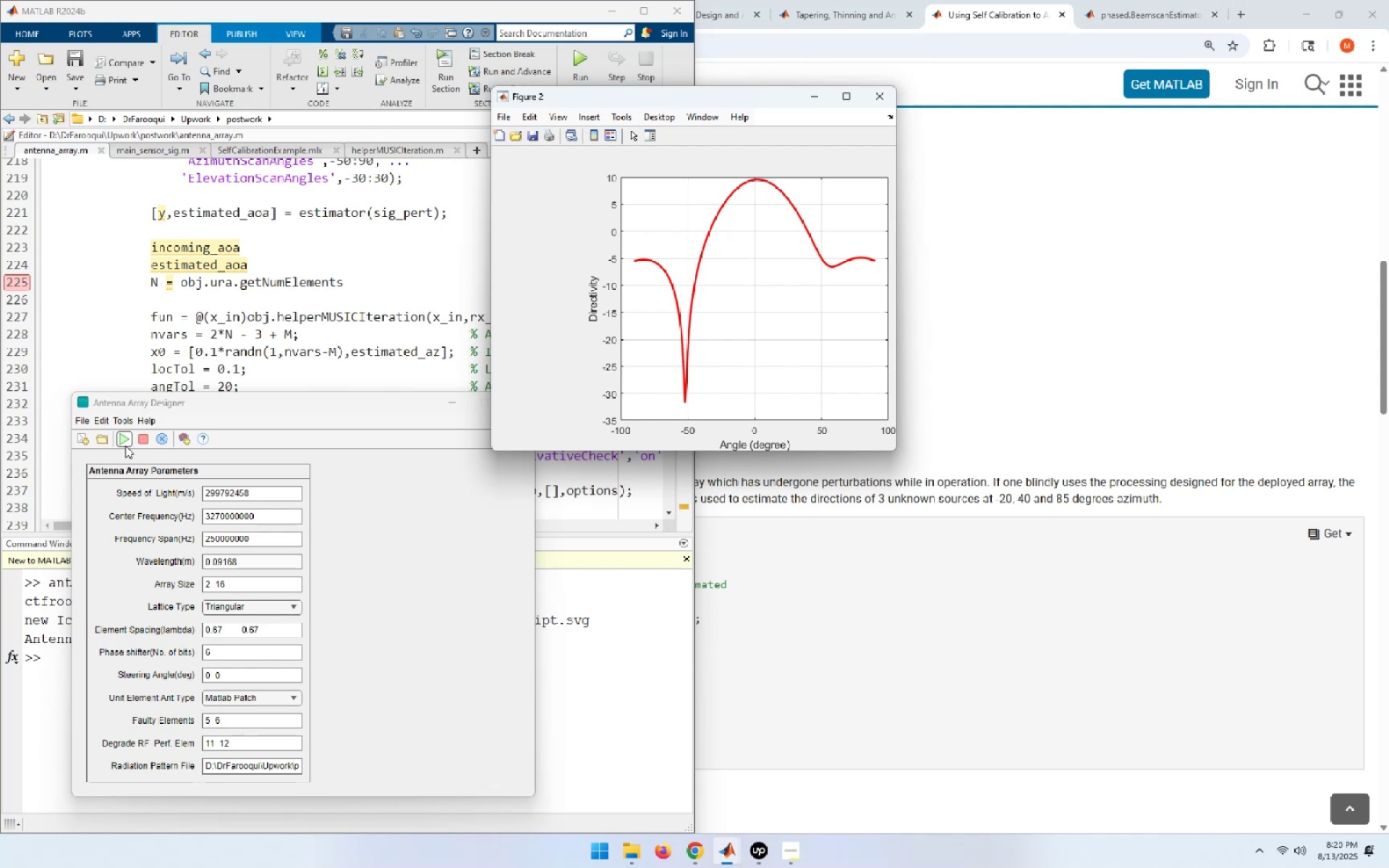 
wait(20.29)
 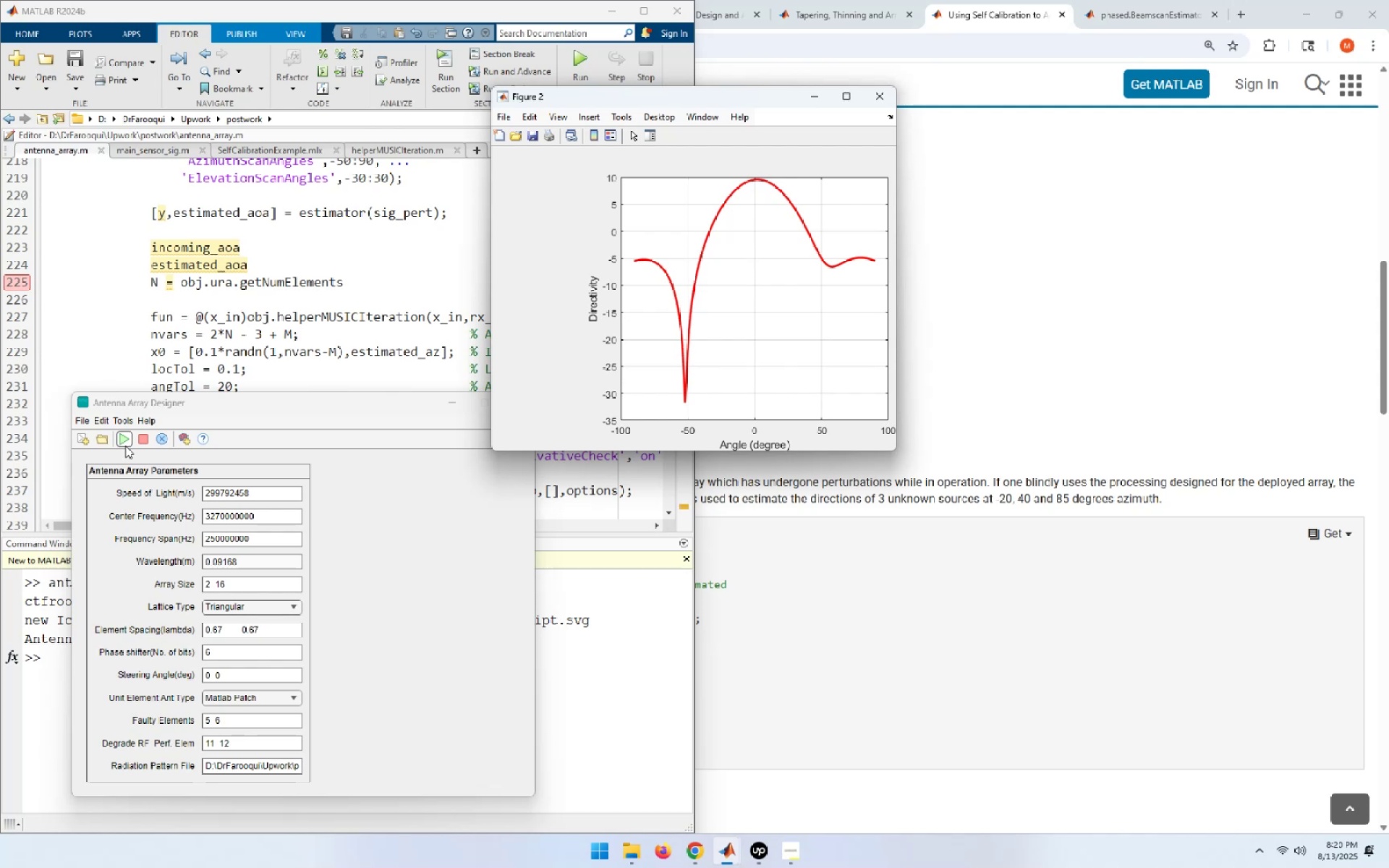 
left_click([377, 305])
 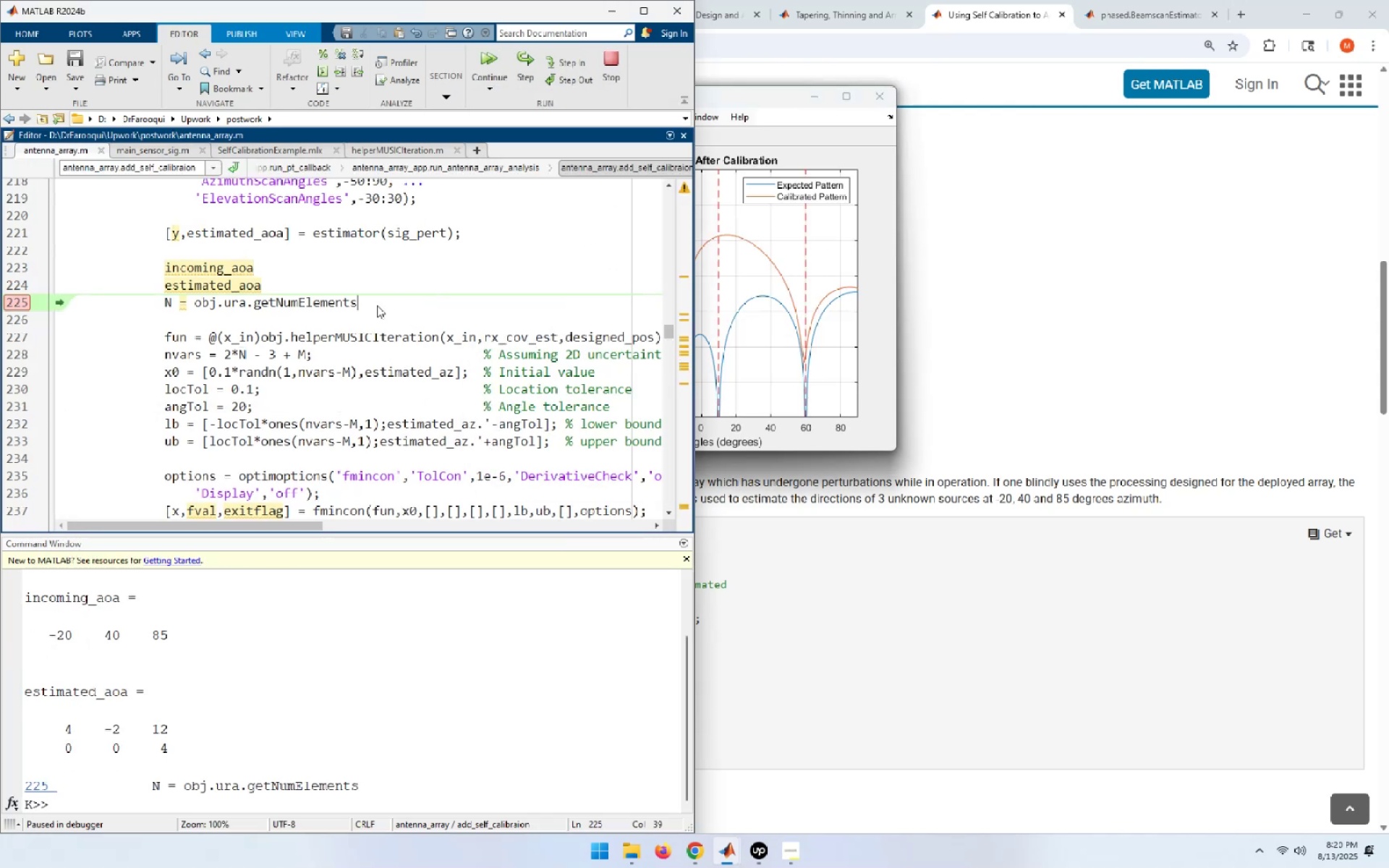 
scroll: coordinate [377, 305], scroll_direction: down, amount: 1.0
 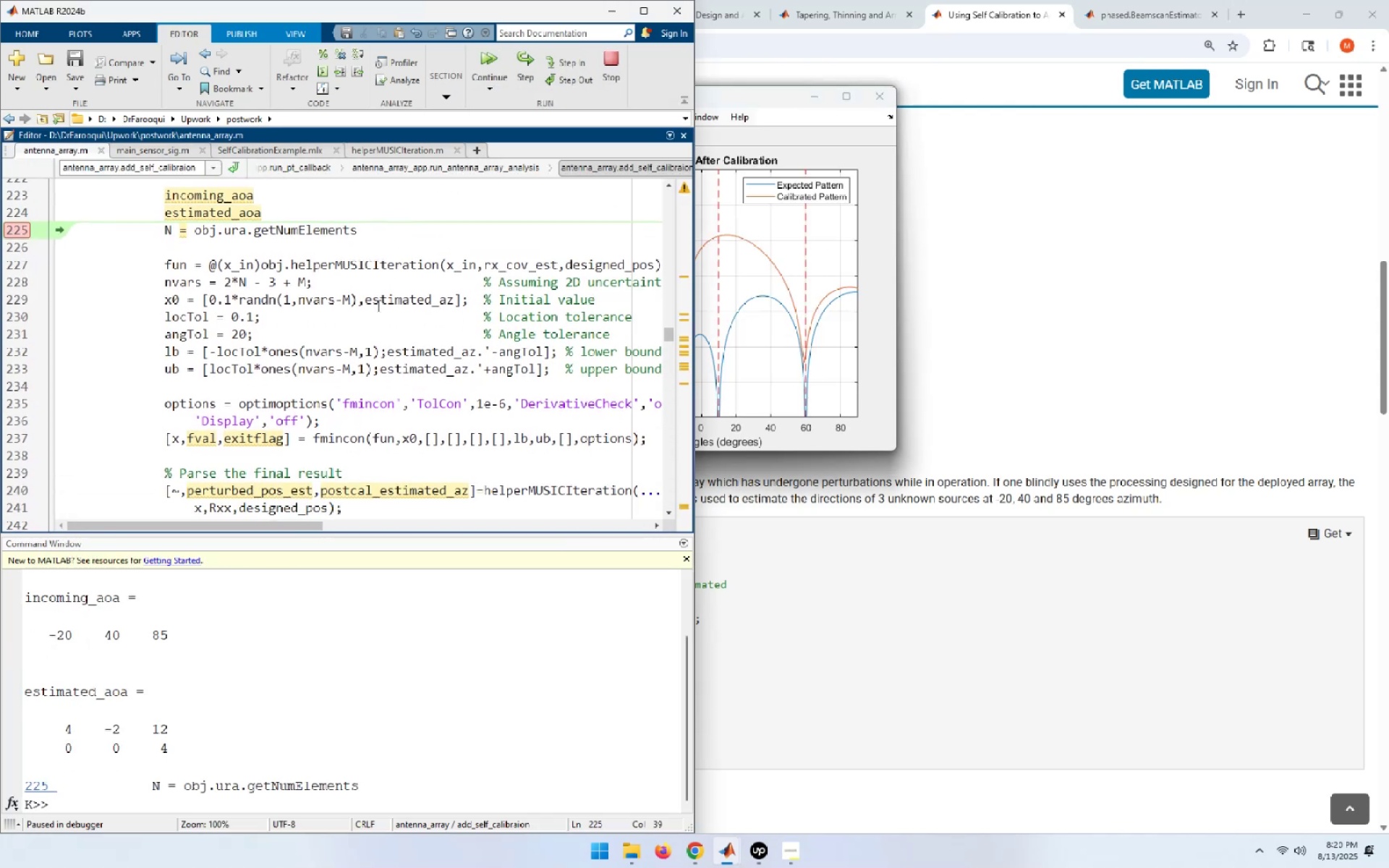 
key(F10)
 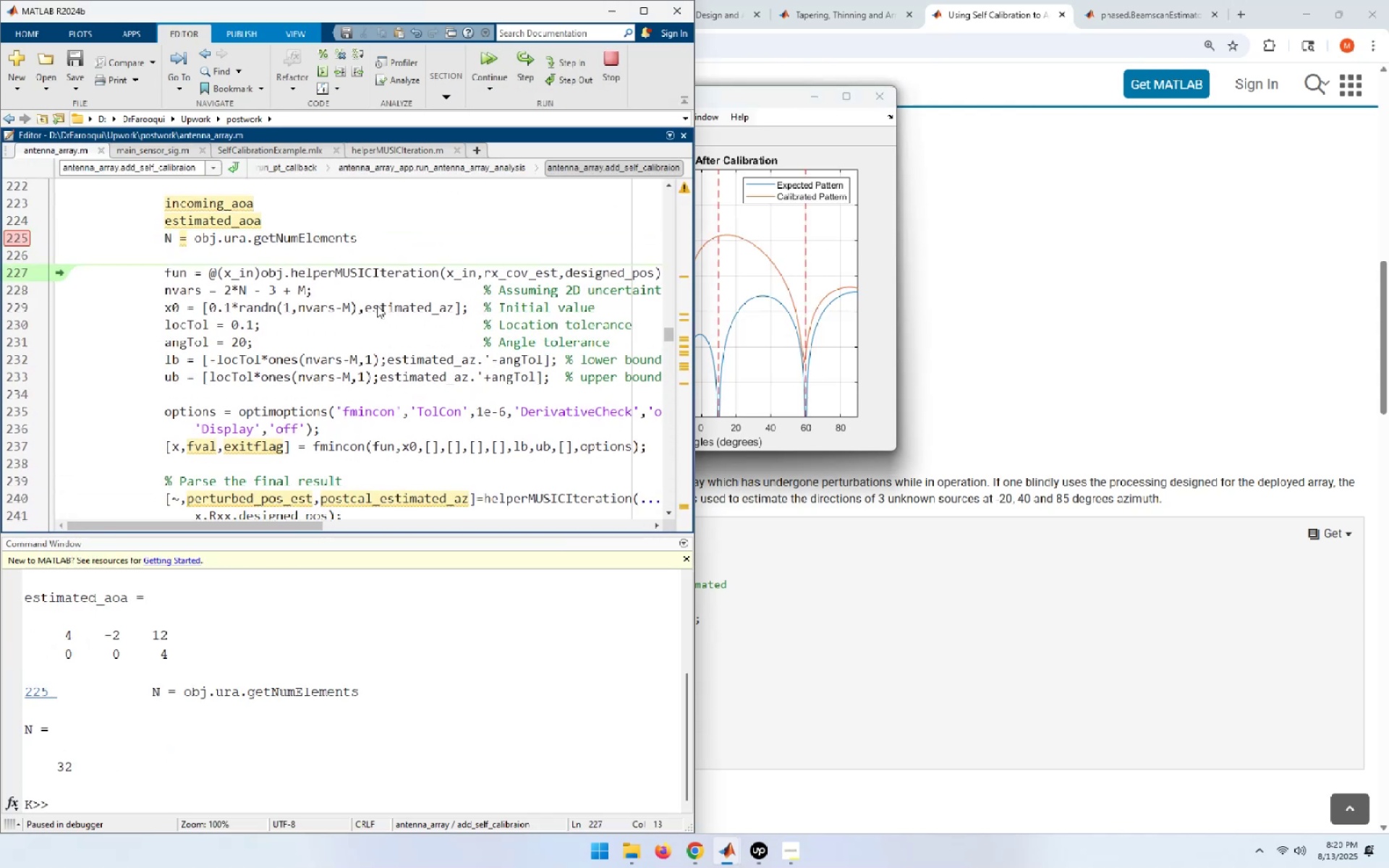 
key(F10)
 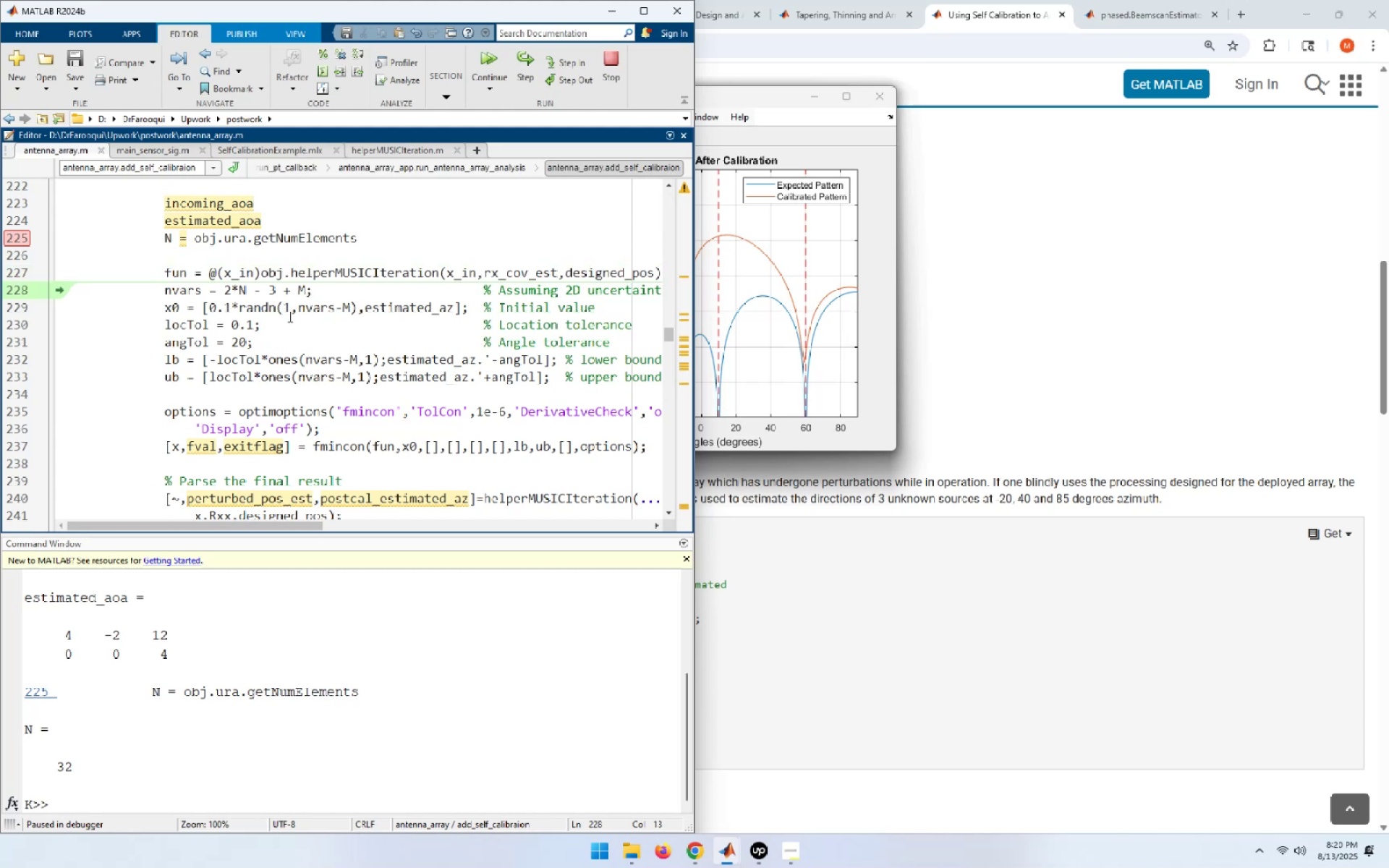 
key(F10)
 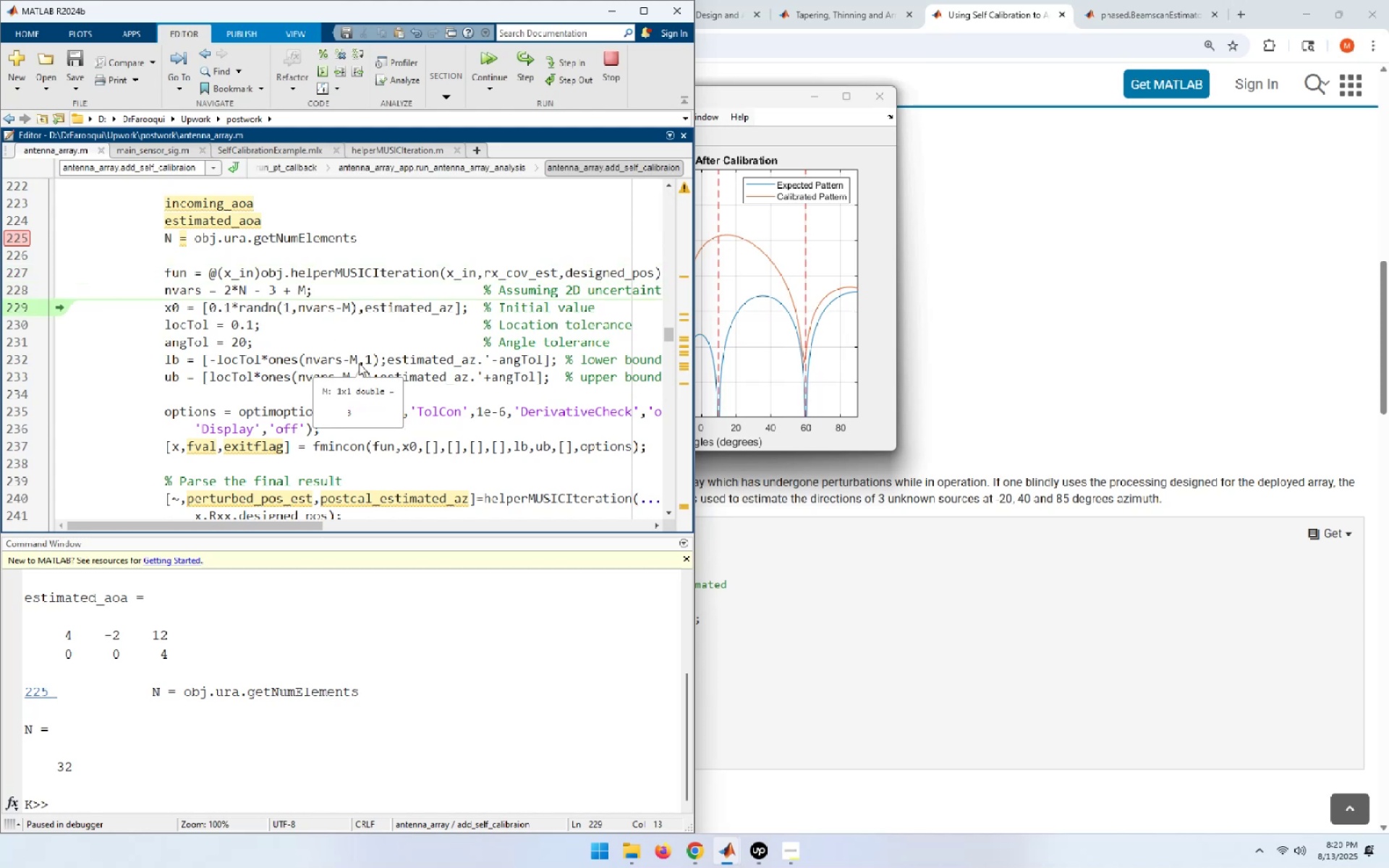 
scroll: coordinate [359, 363], scroll_direction: down, amount: 1.0
 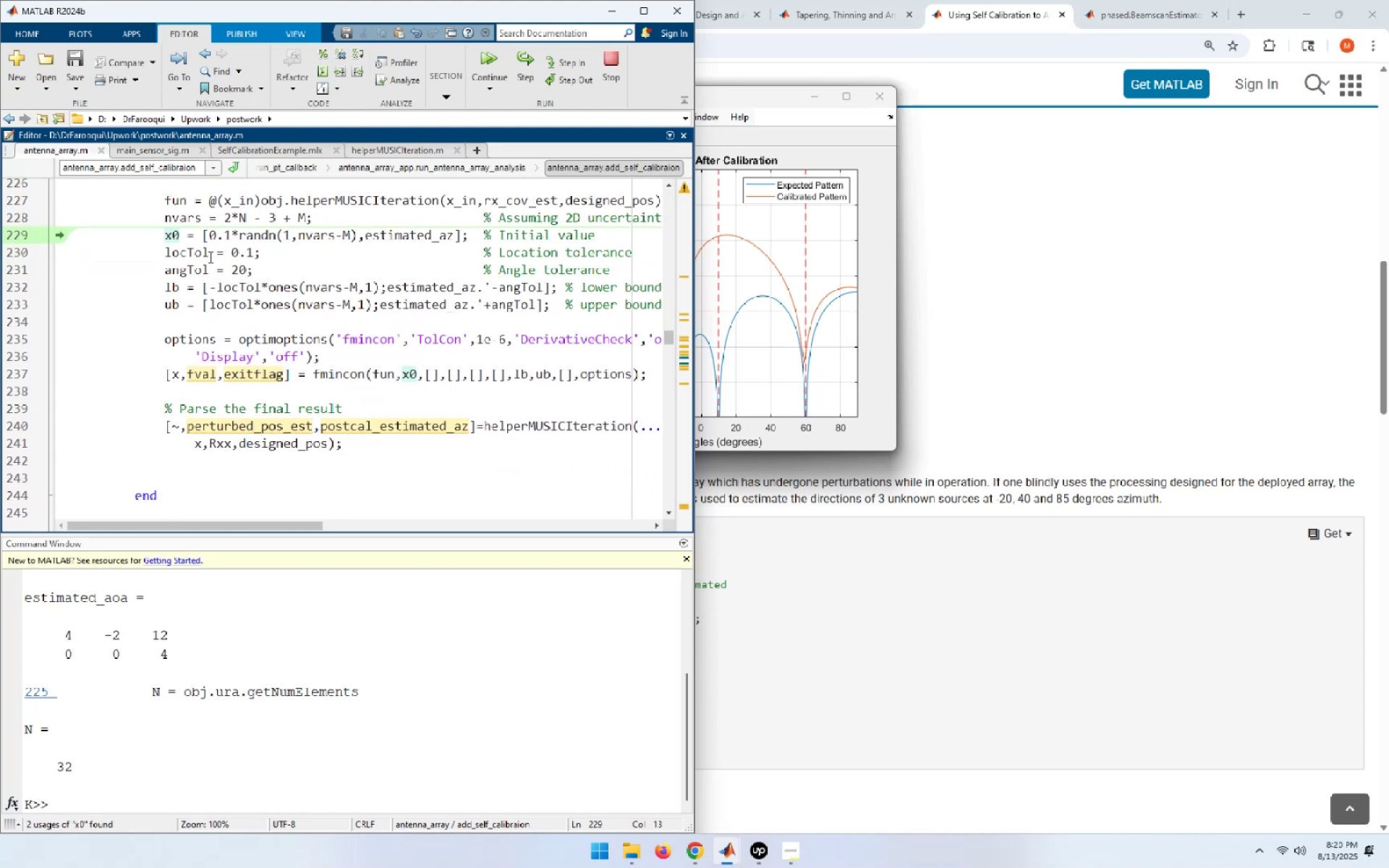 
left_click_drag(start_coordinate=[159, 232], to_coordinate=[601, 227])
 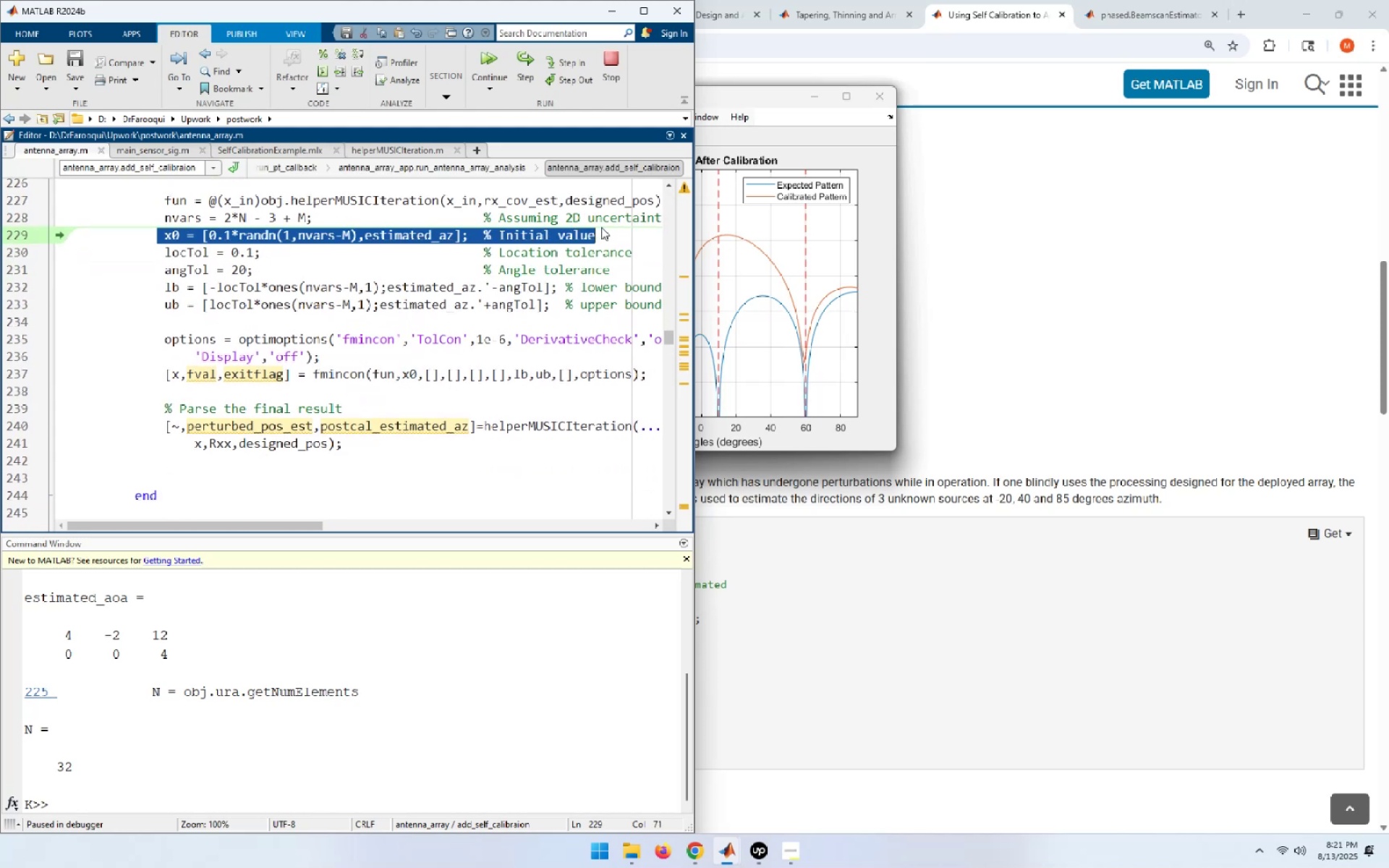 
key(F10)
 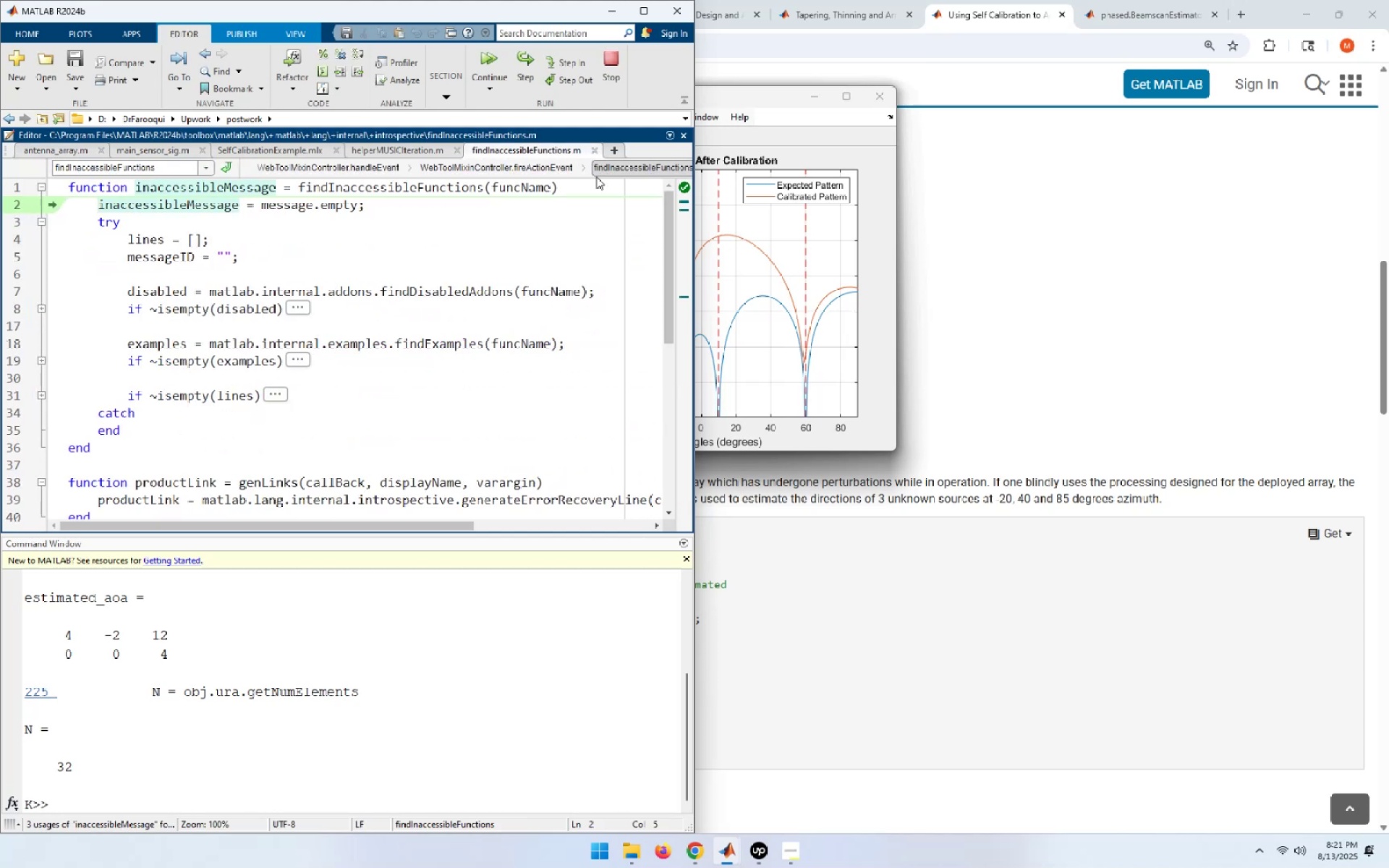 
left_click([595, 148])
 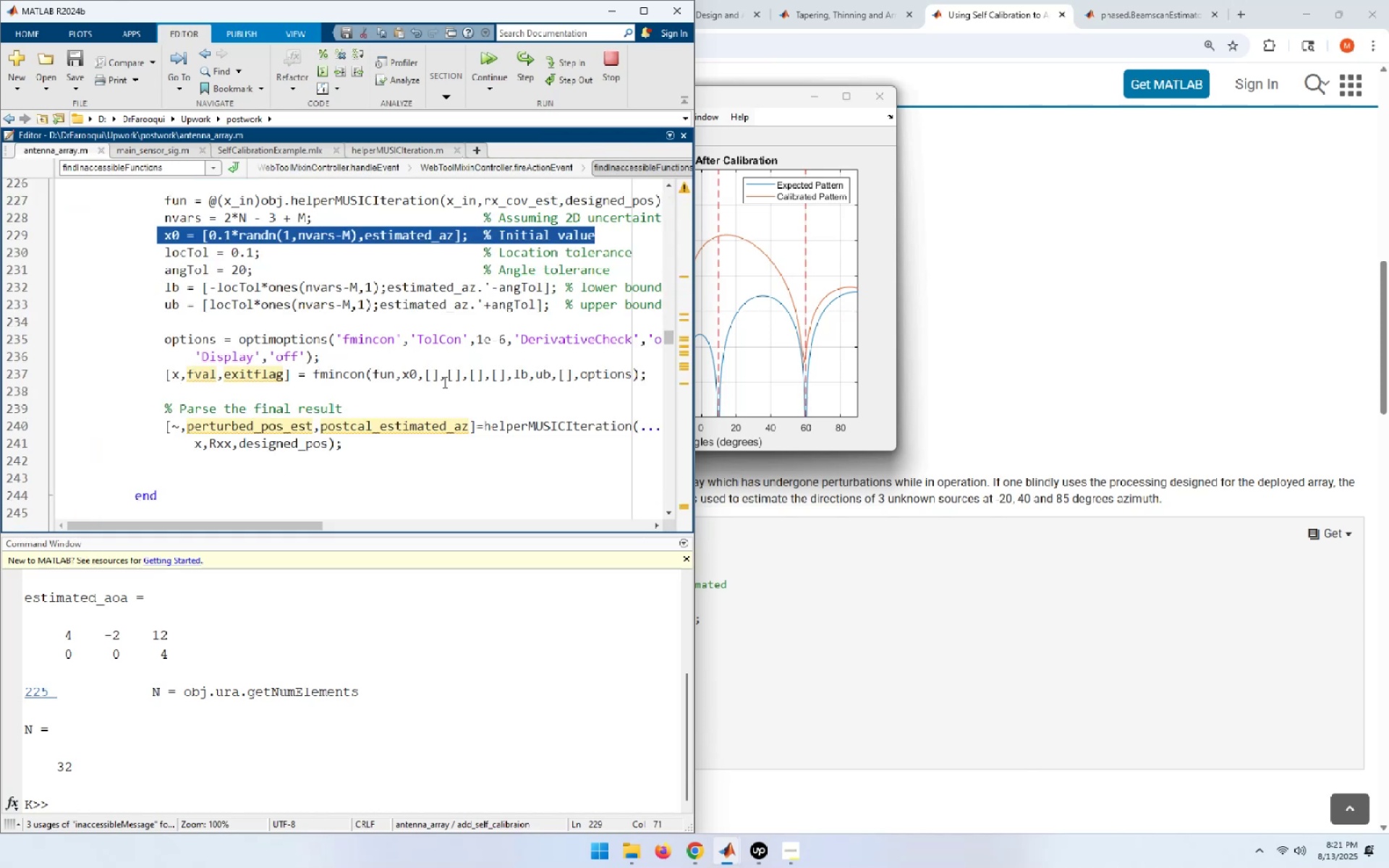 
left_click([462, 409])
 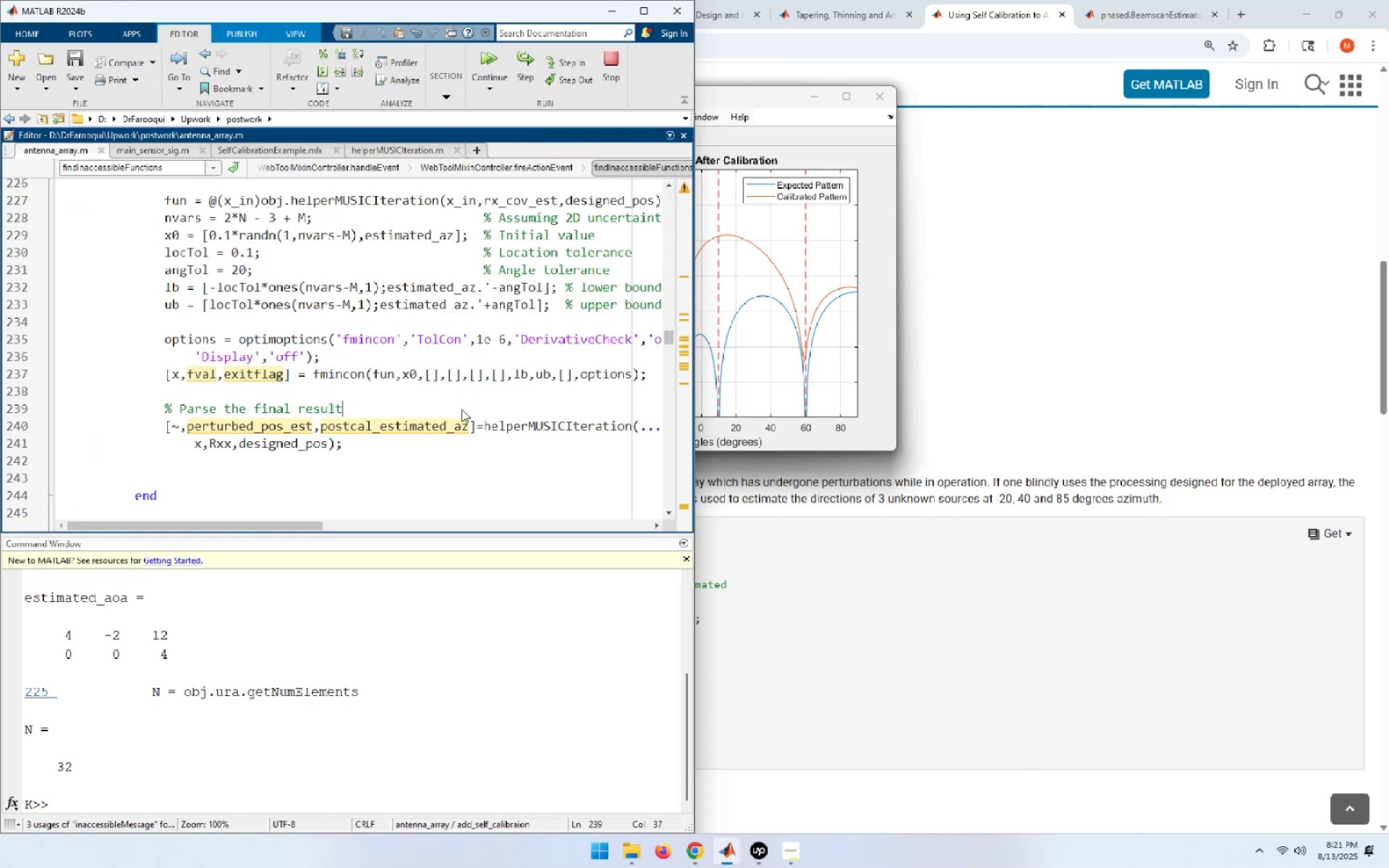 
scroll: coordinate [462, 409], scroll_direction: up, amount: 1.0
 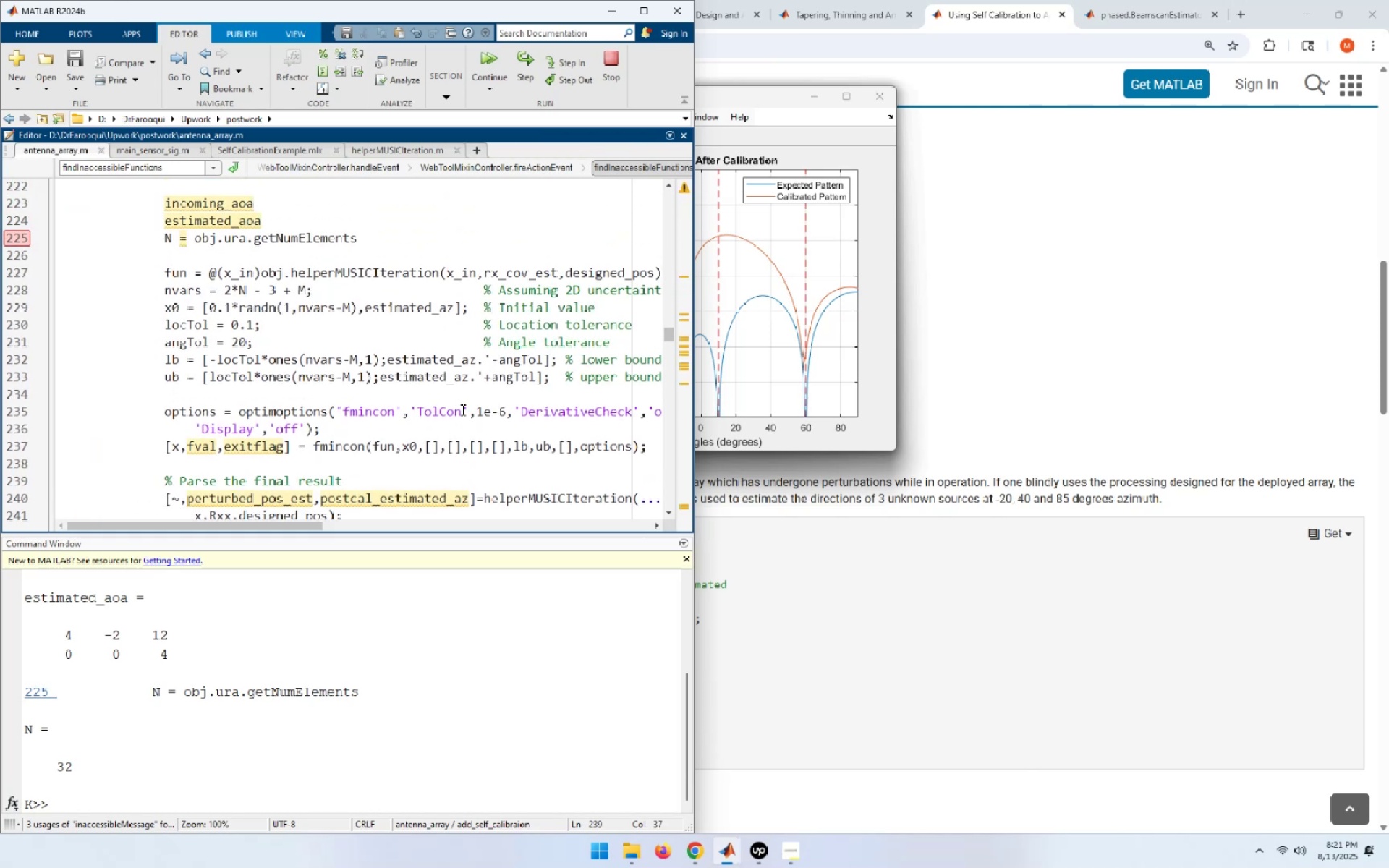 
left_click([616, 69])
 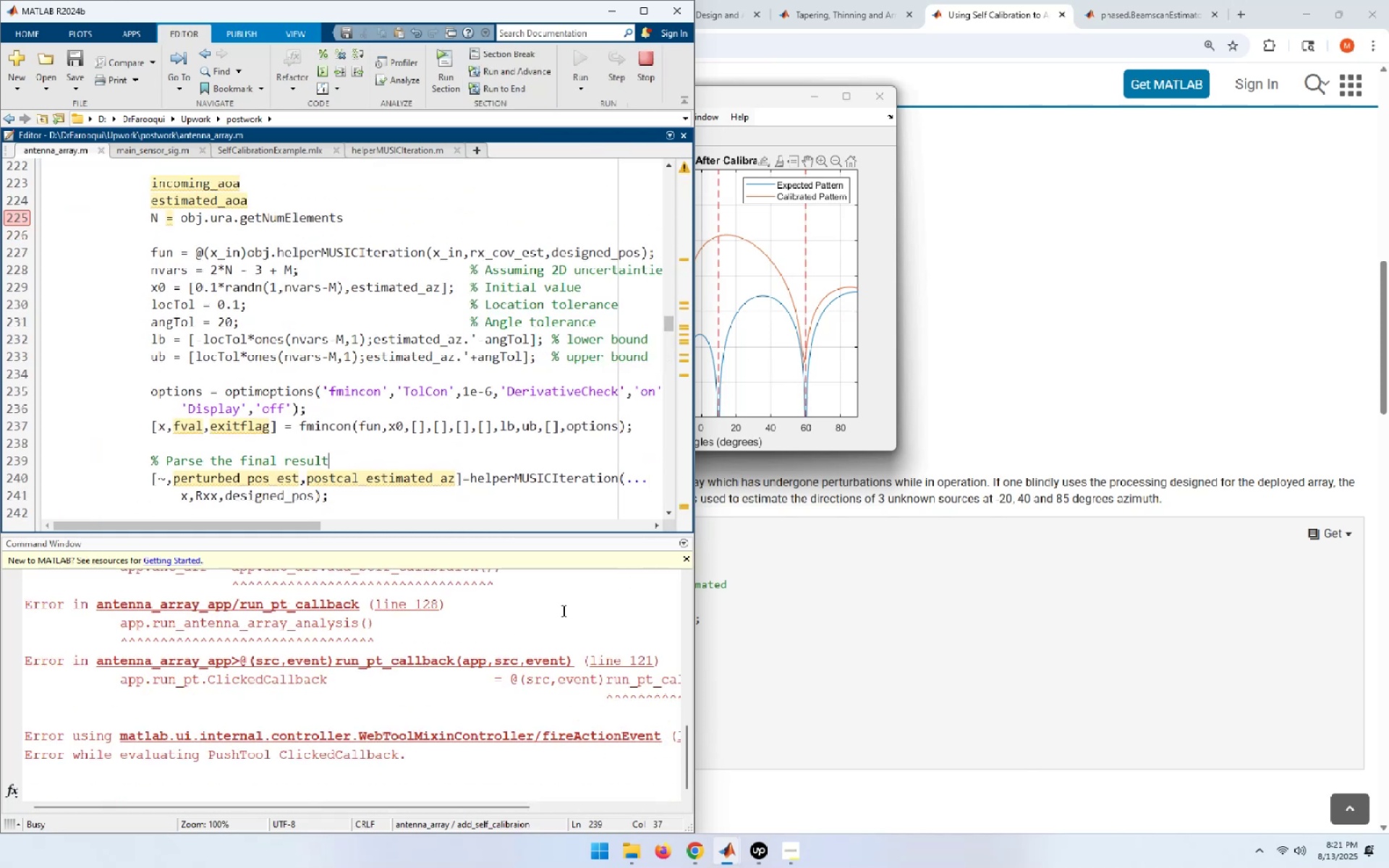 
left_click([528, 799])
 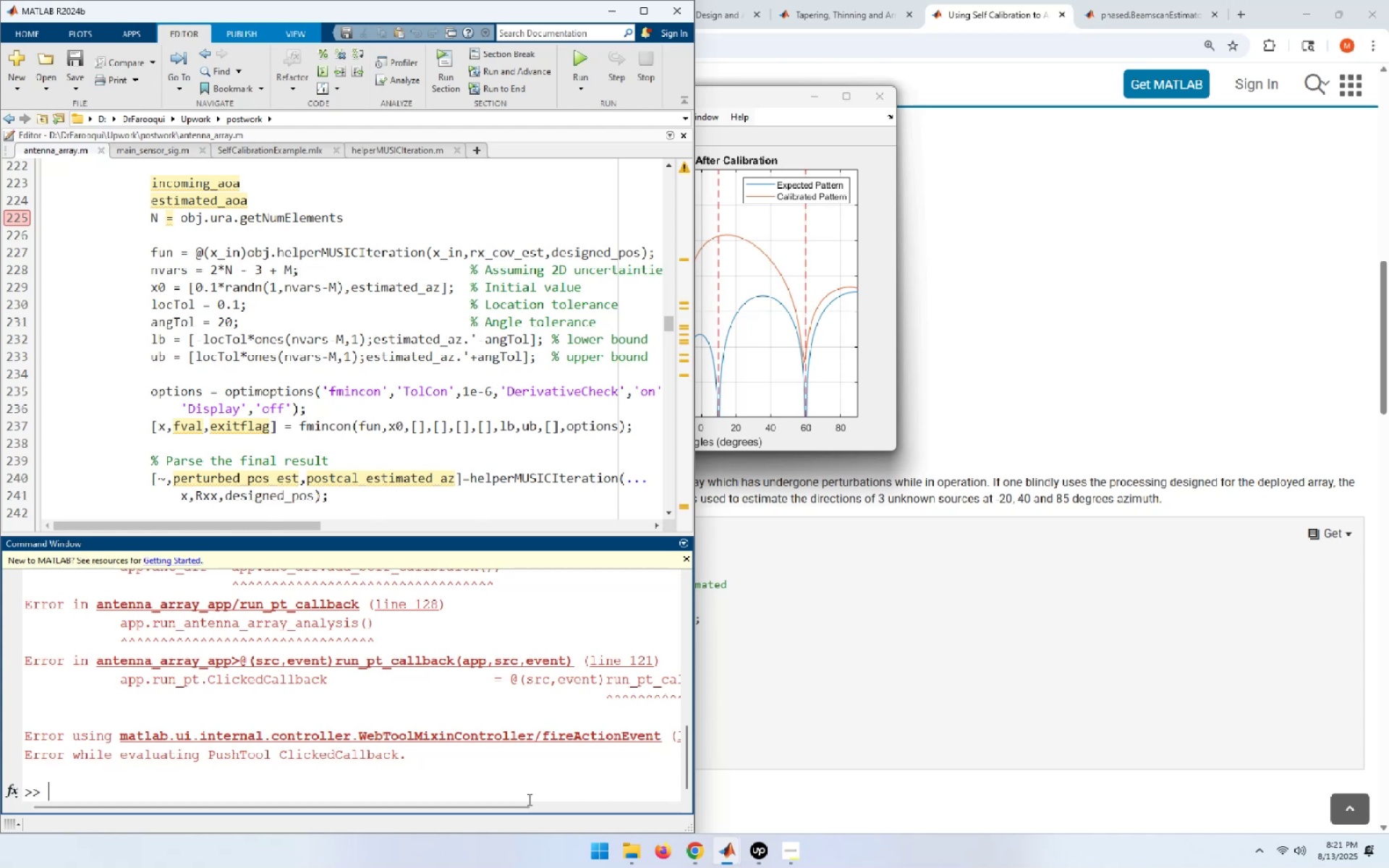 
key(C)
 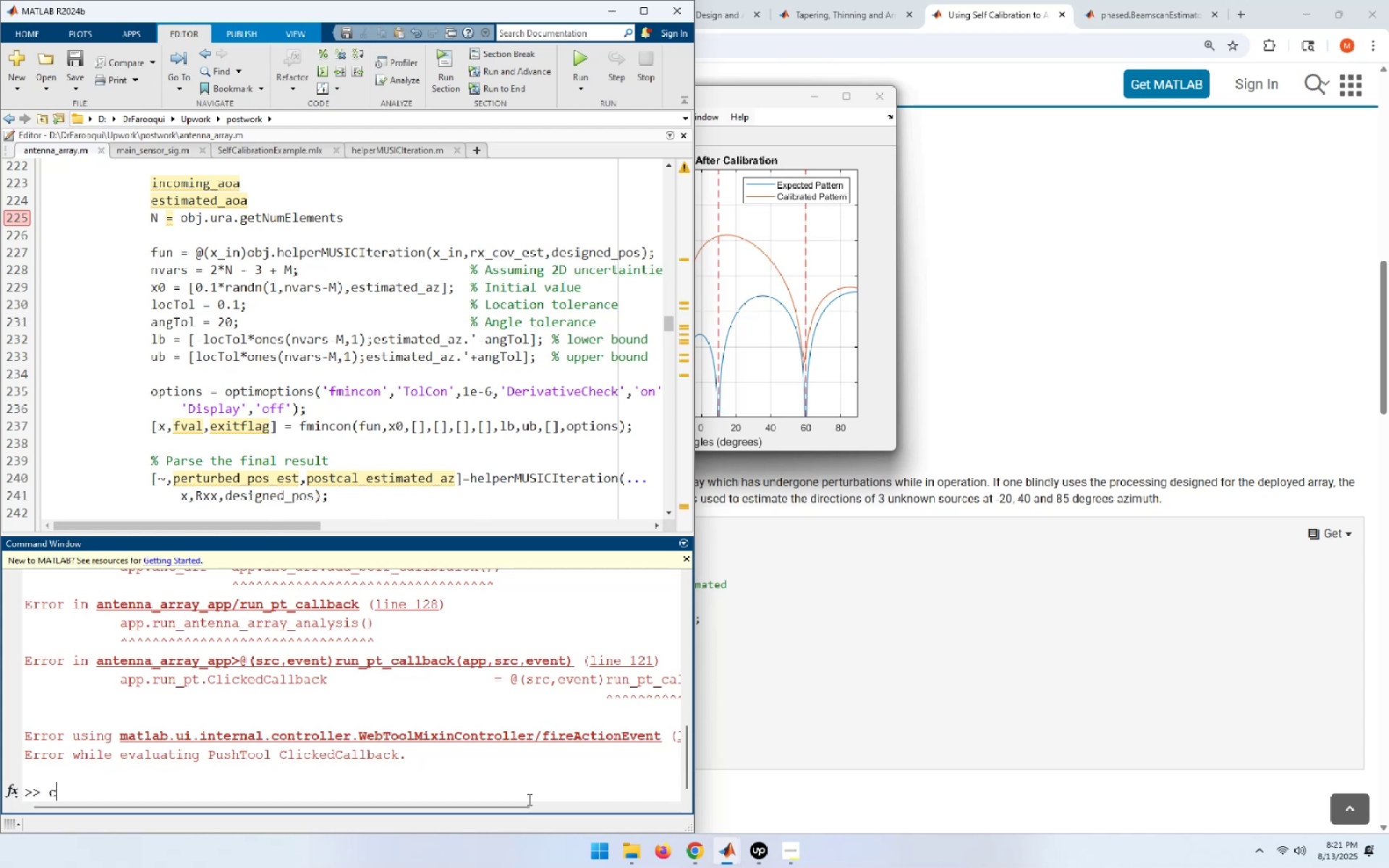 
key(ArrowUp)
 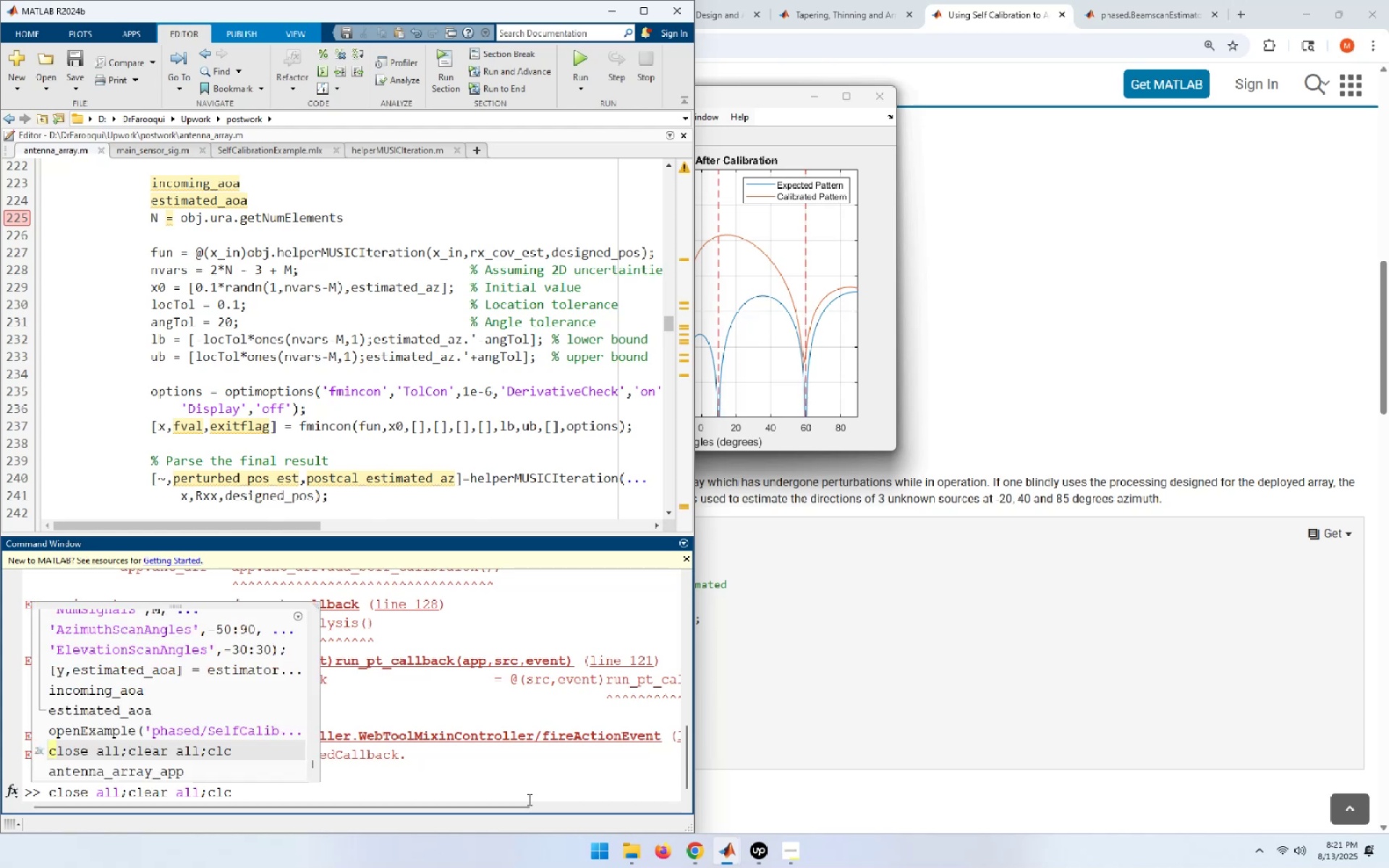 
key(NumpadEnter)
 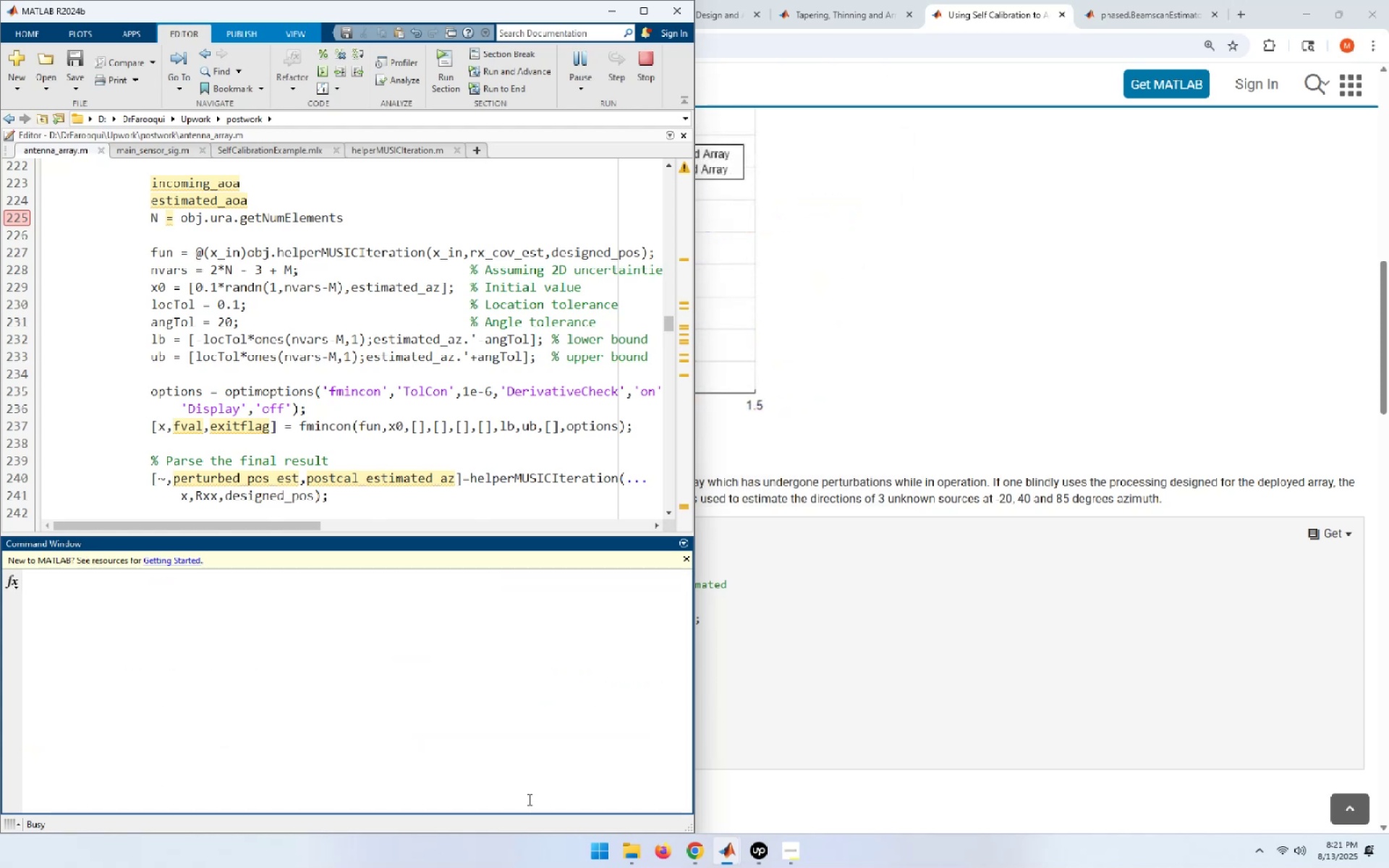 
hold_key(key=ArrowUp, duration=0.3)
 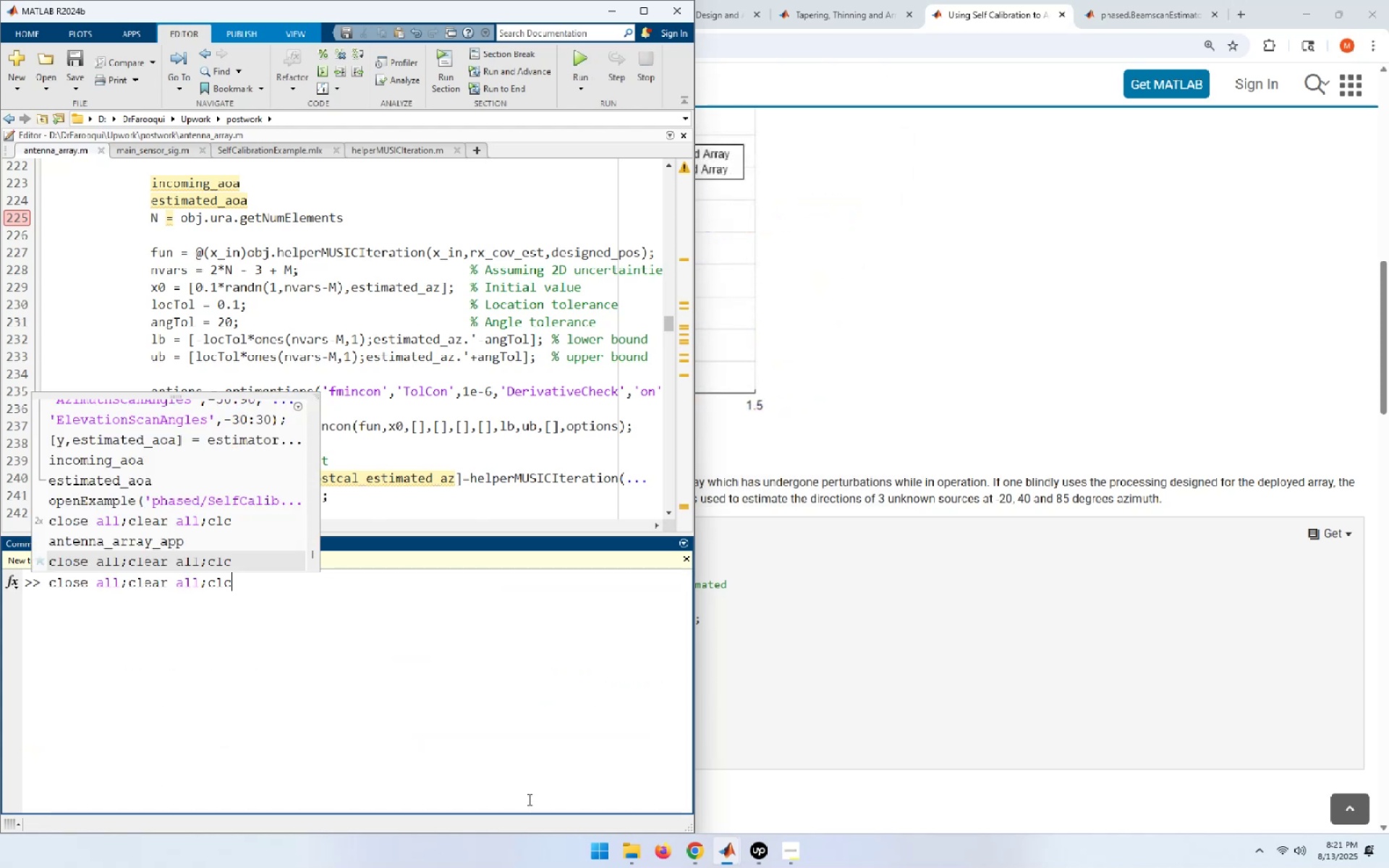 
key(ArrowUp)
 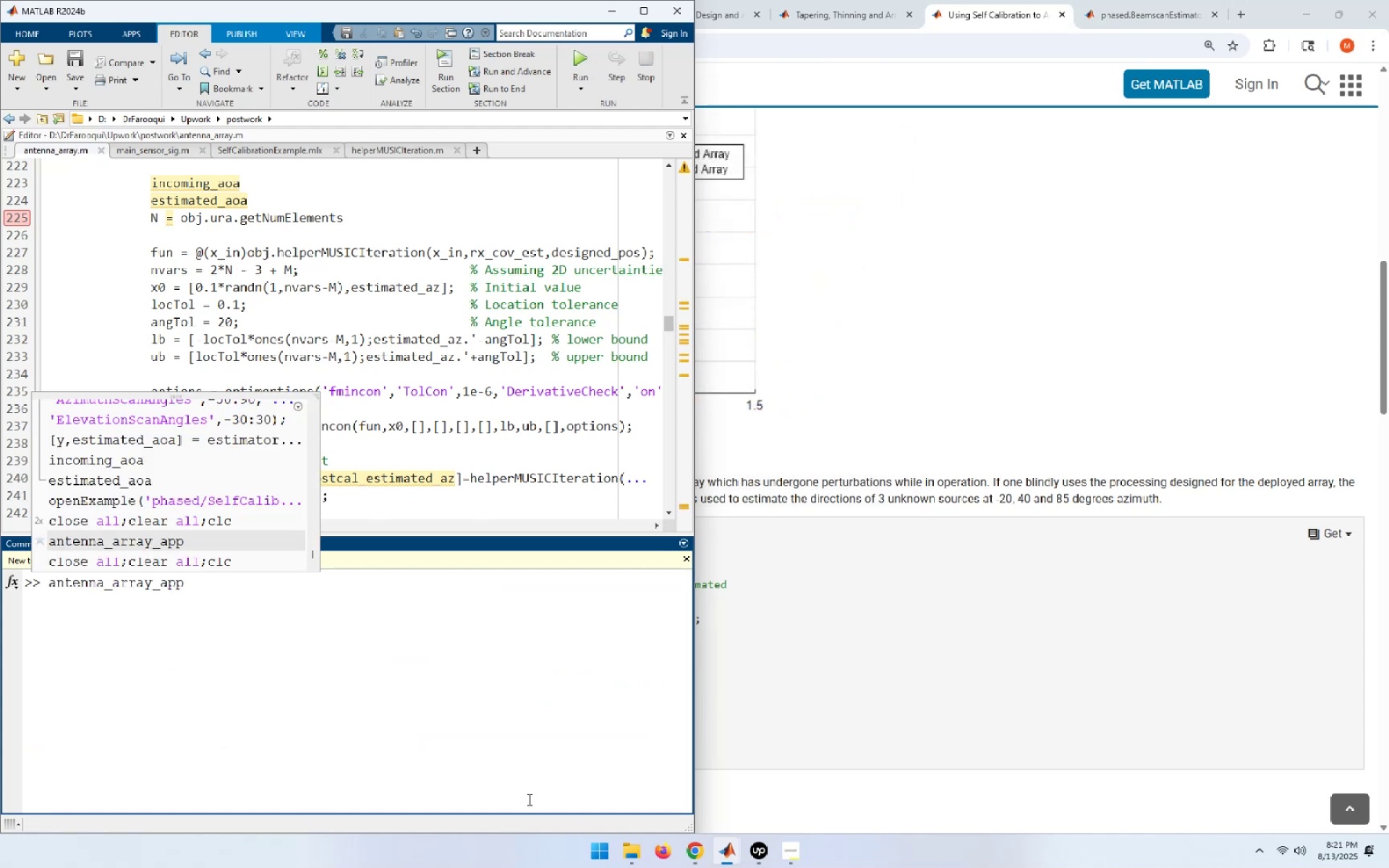 
key(NumpadEnter)
 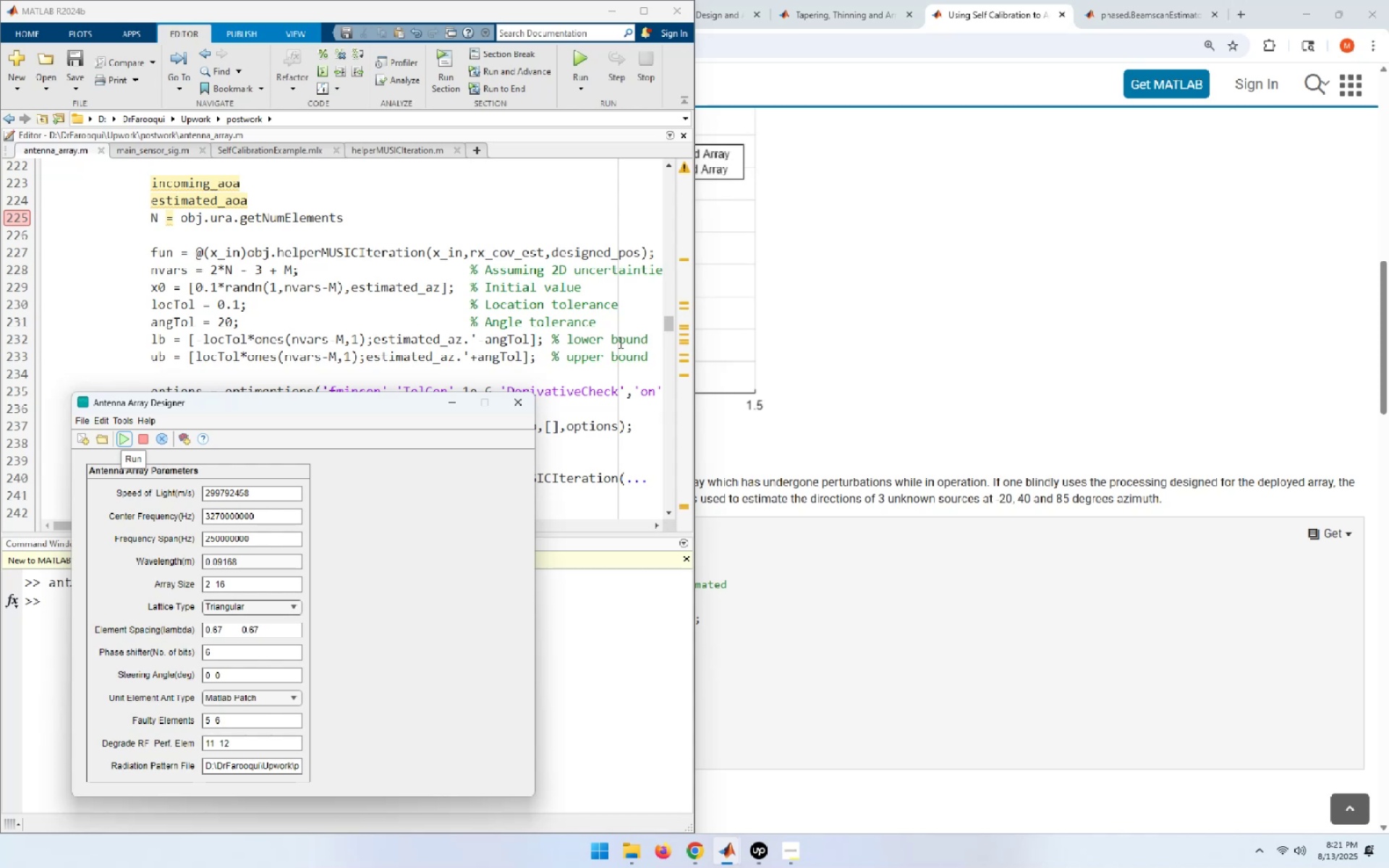 
left_click([522, 405])
 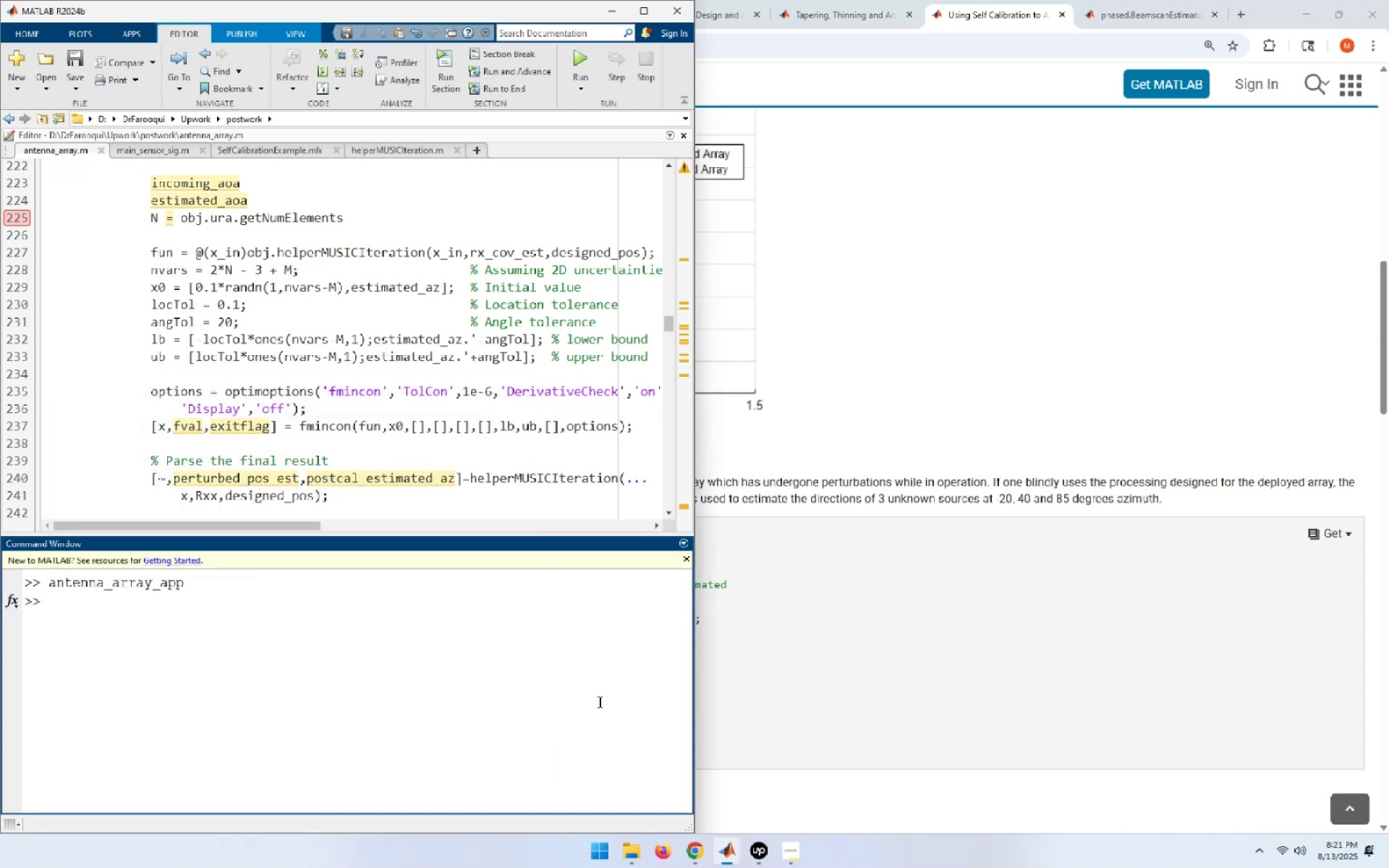 
left_click([569, 692])
 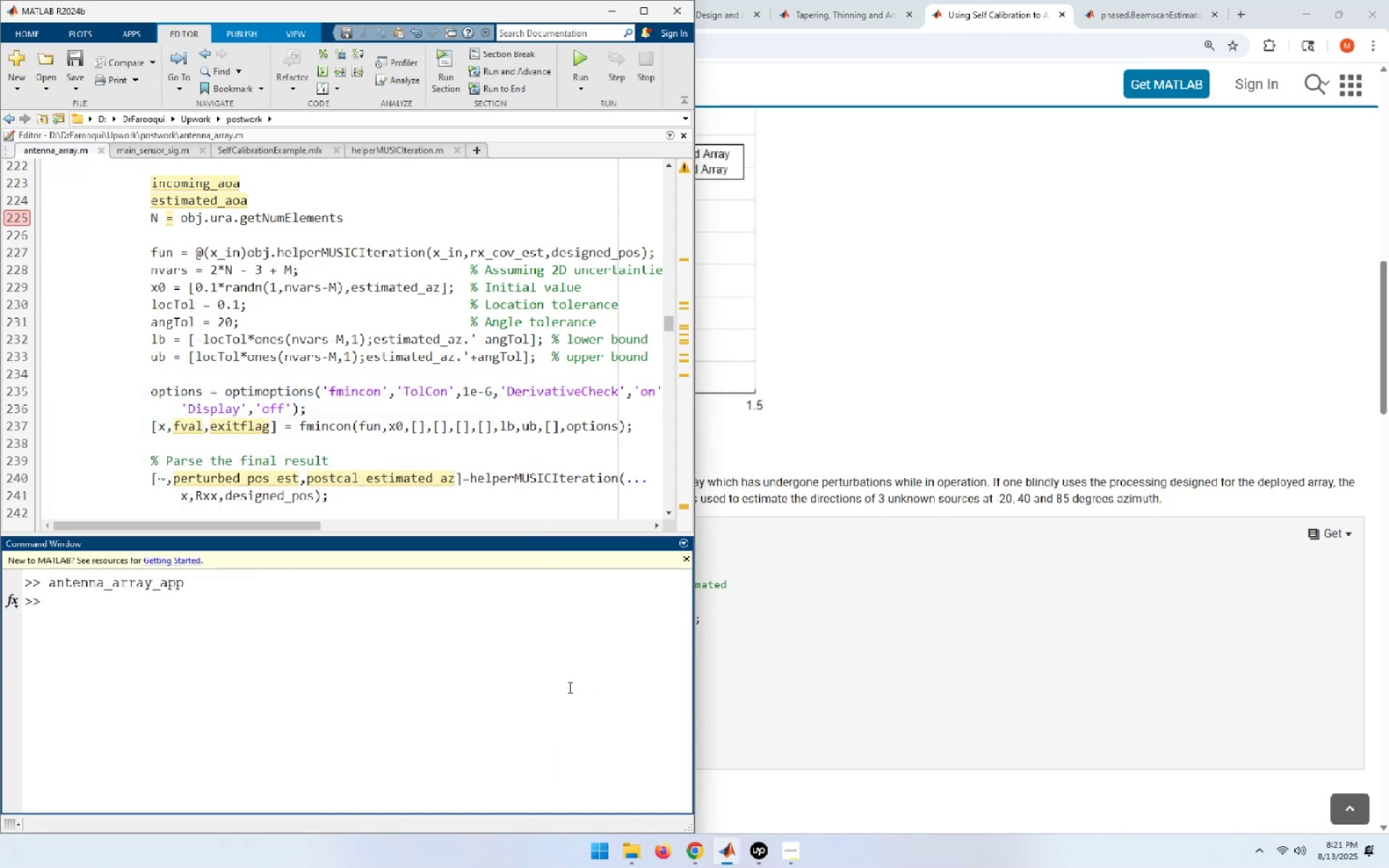 
key(ArrowUp)
 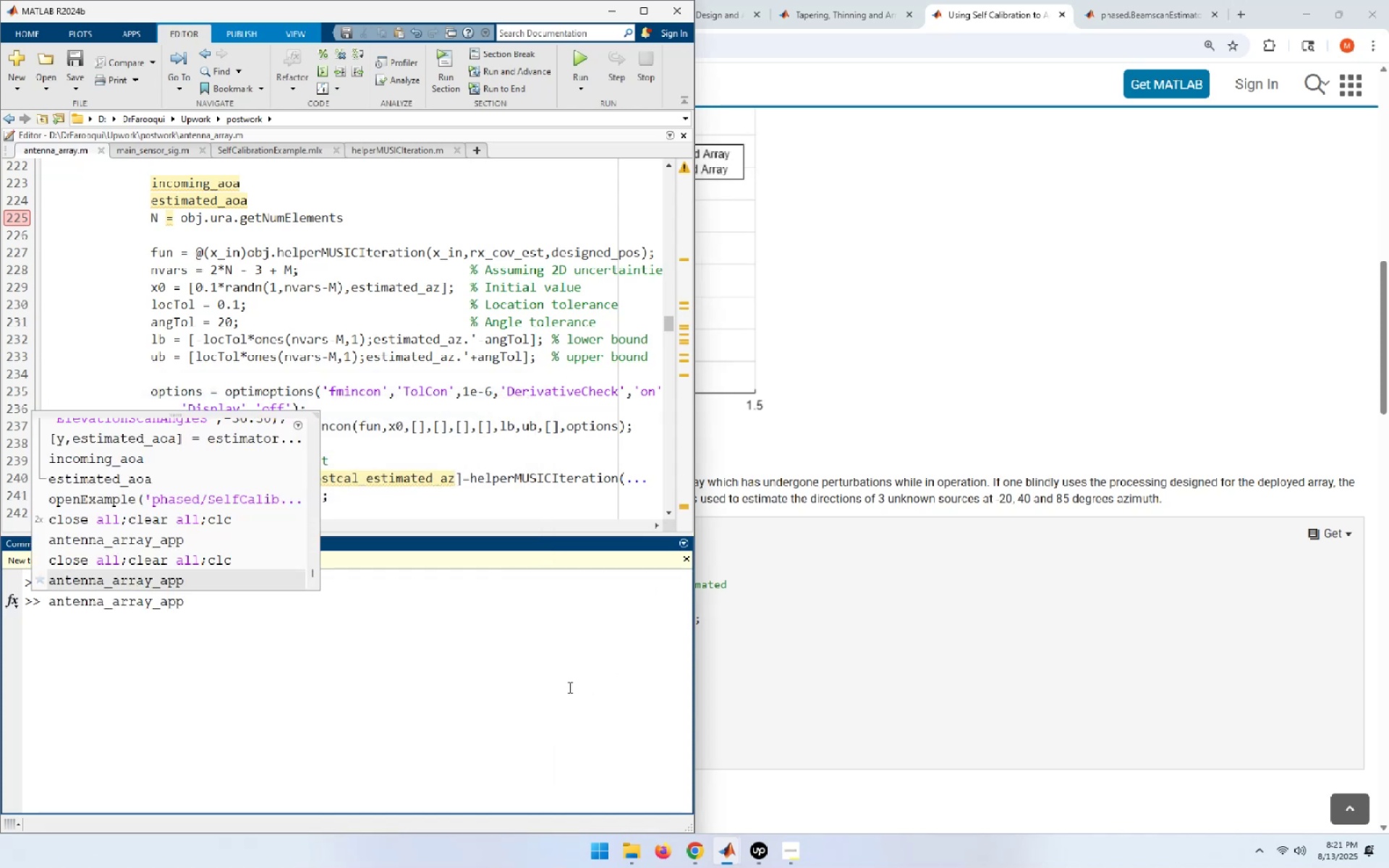 
key(Enter)
 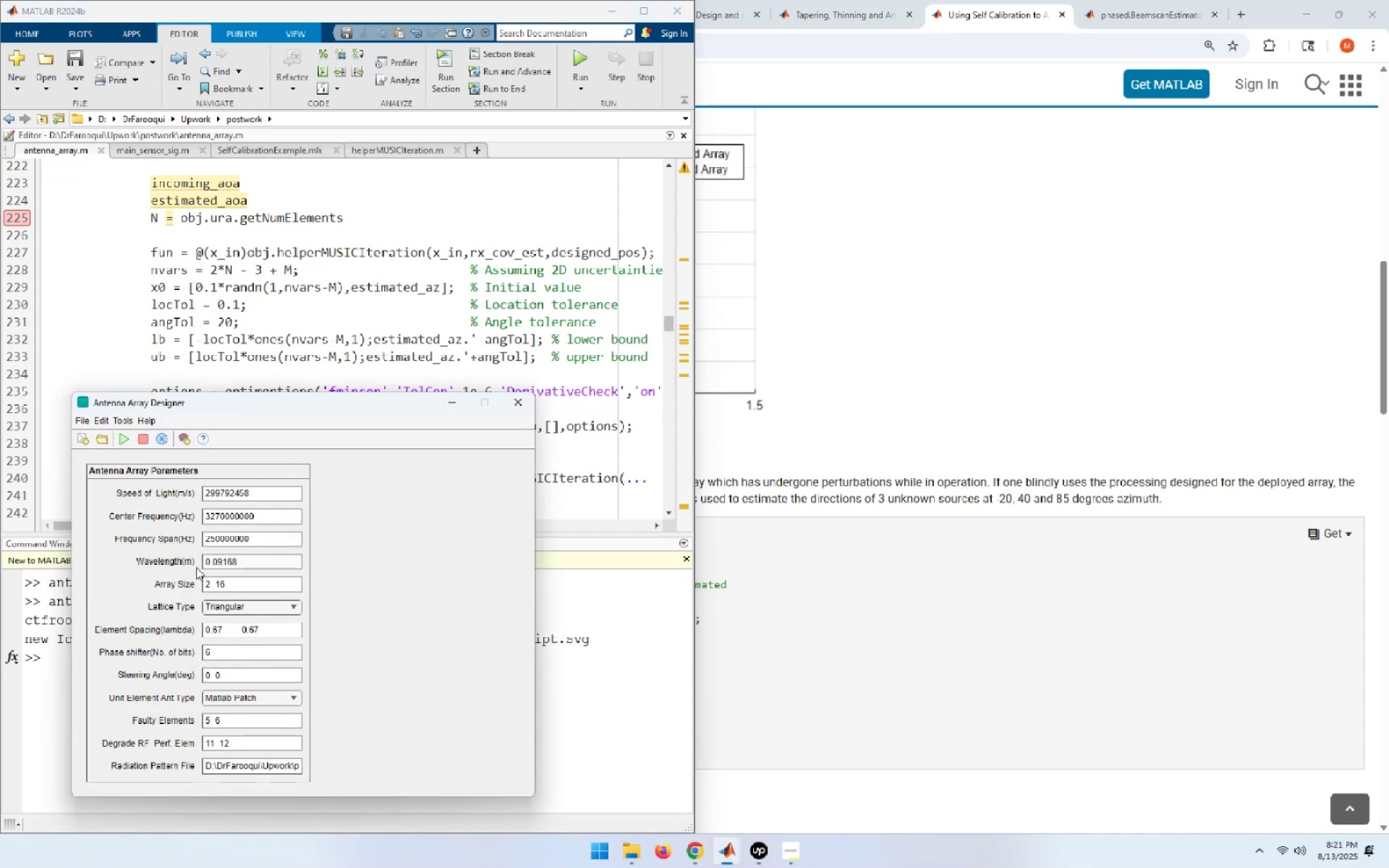 
wait(5.9)
 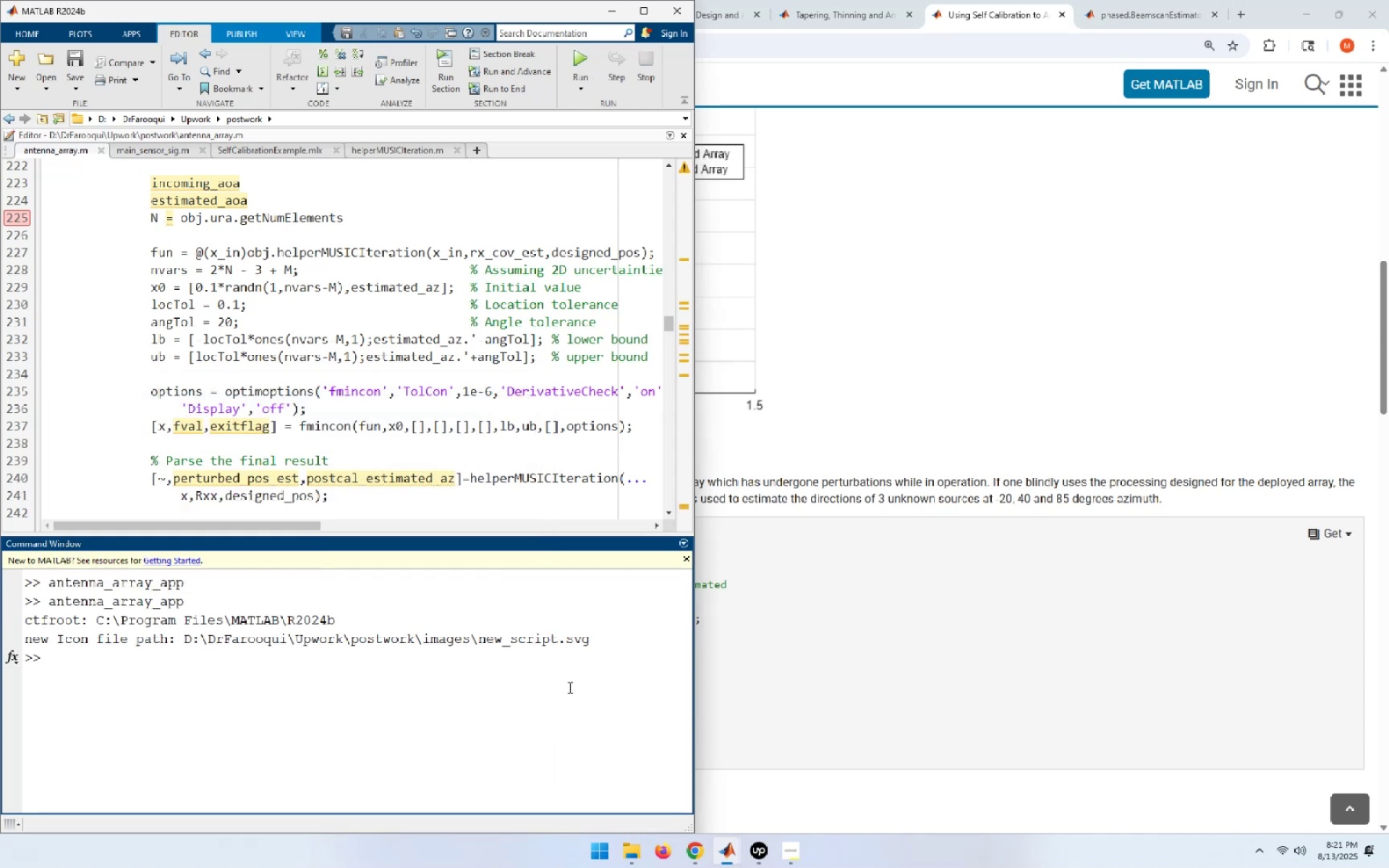 
left_click([124, 439])
 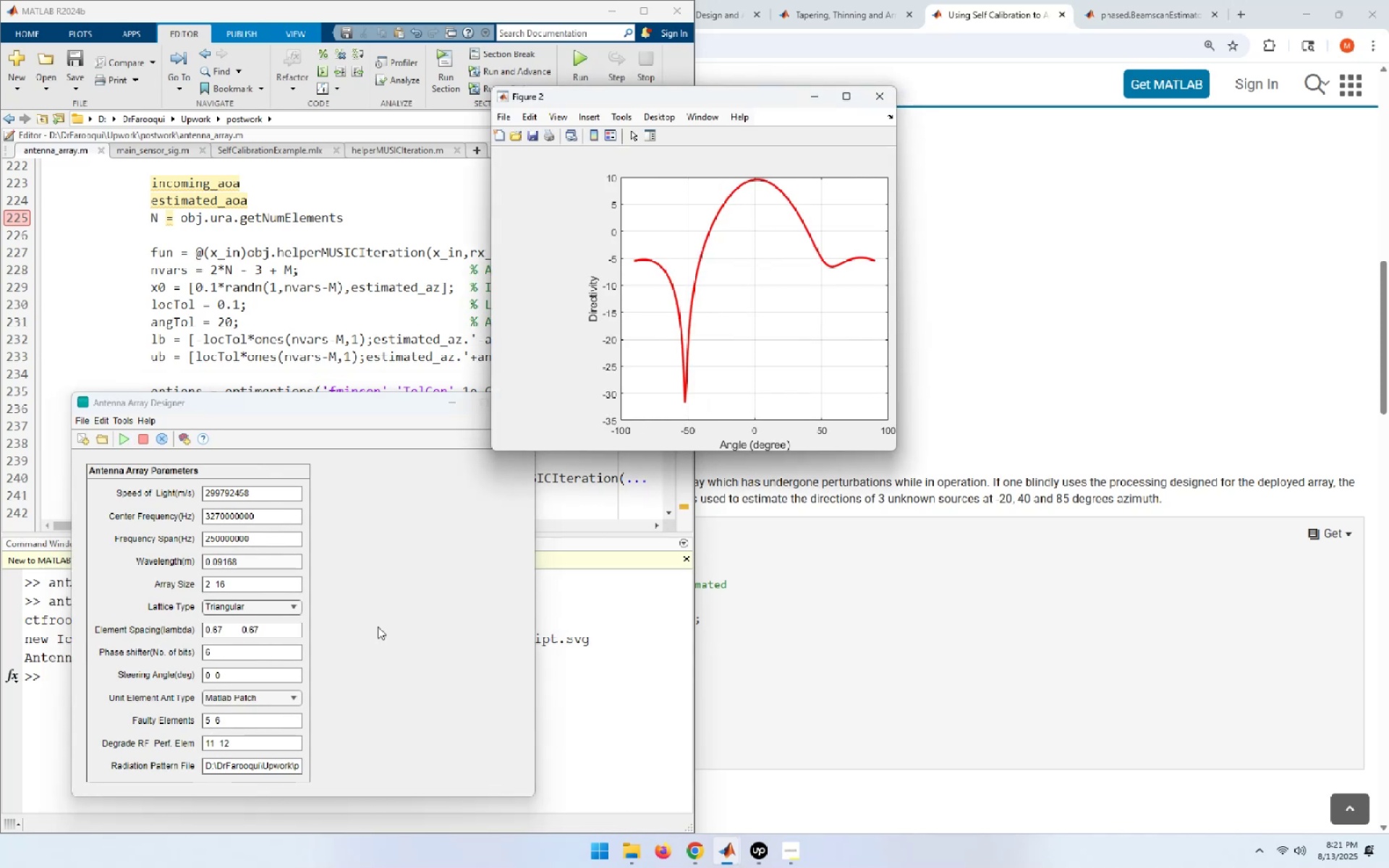 
wait(19.32)
 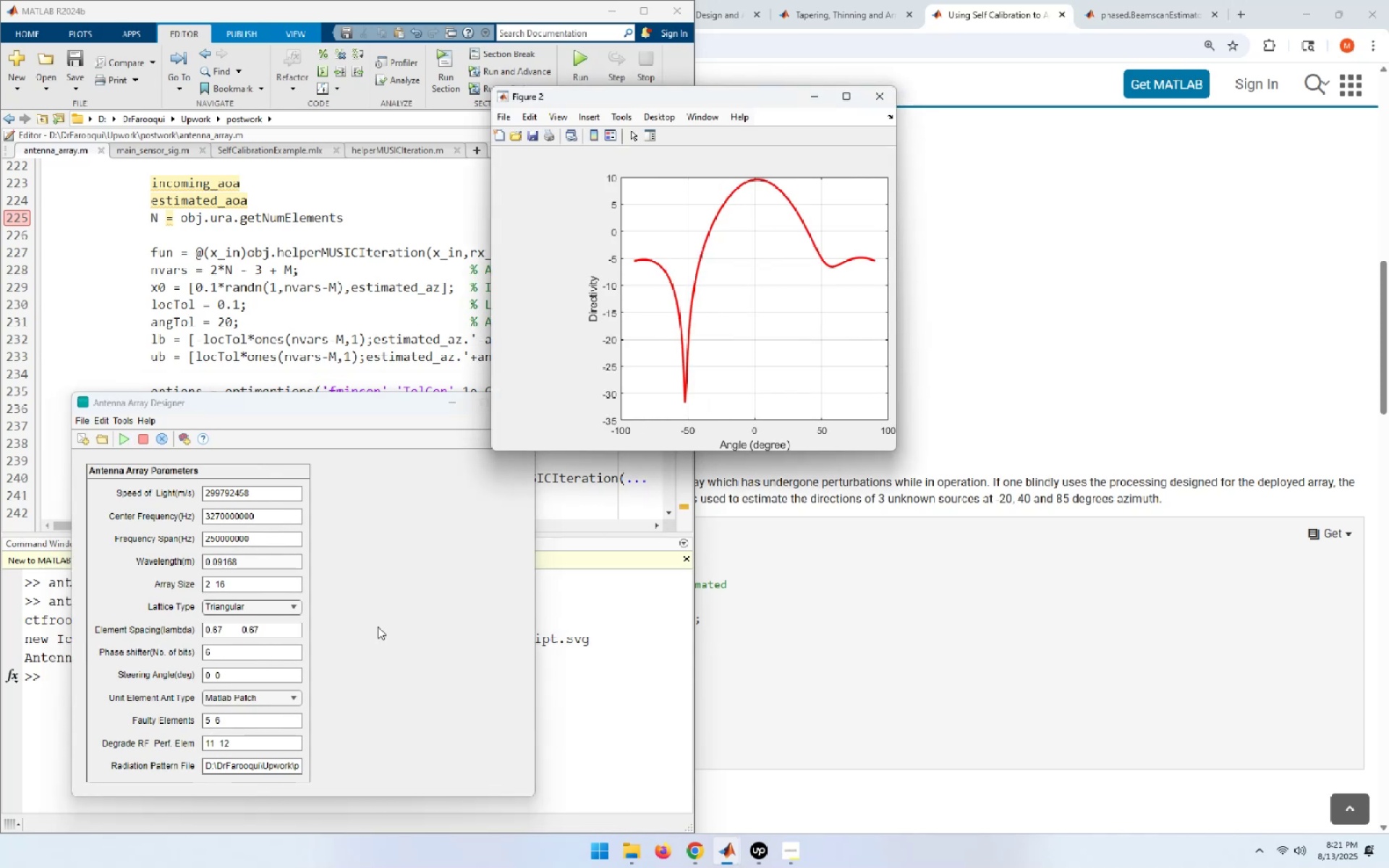 
left_click_drag(start_coordinate=[366, 282], to_coordinate=[156, 279])
 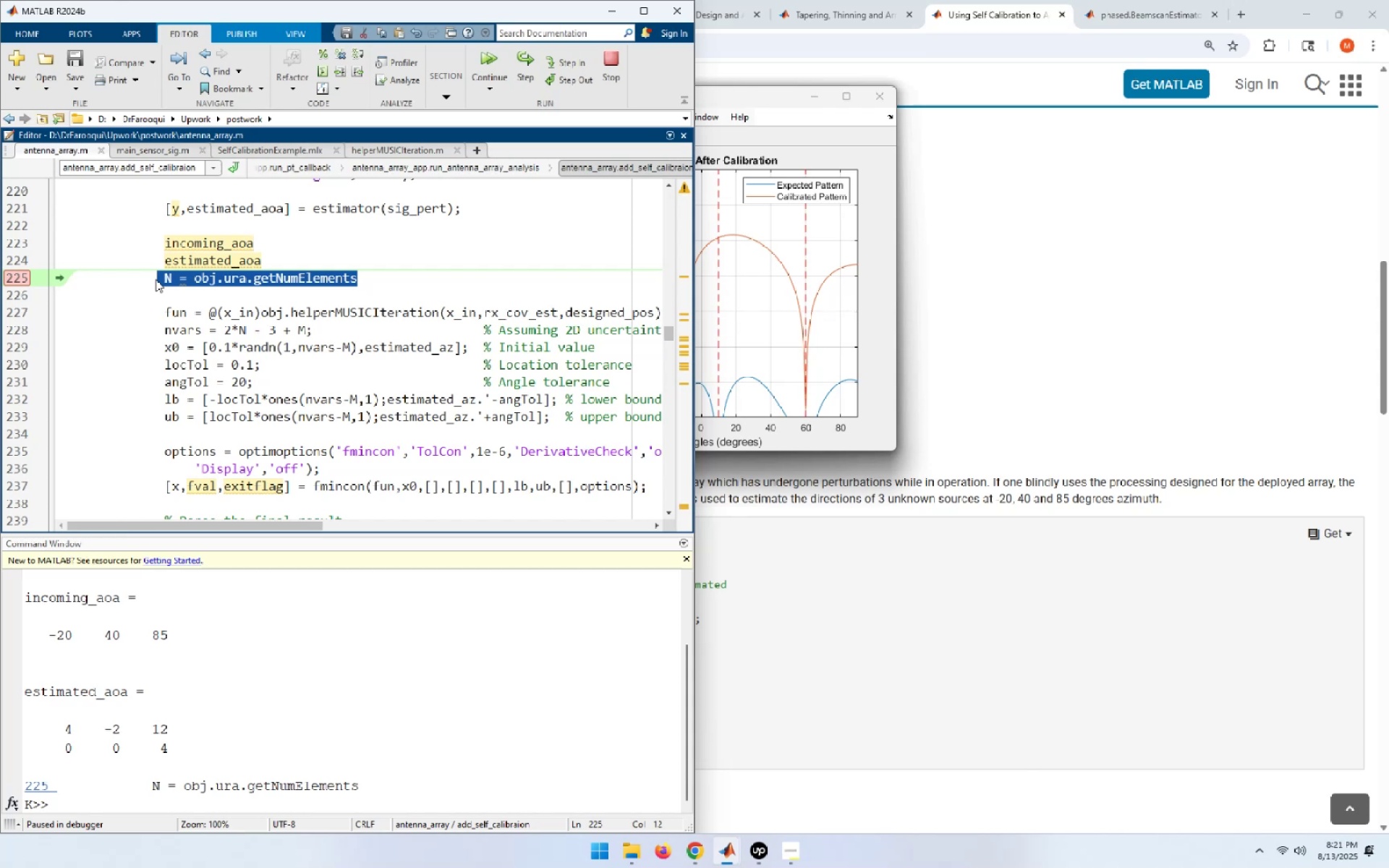 
key(F9)
 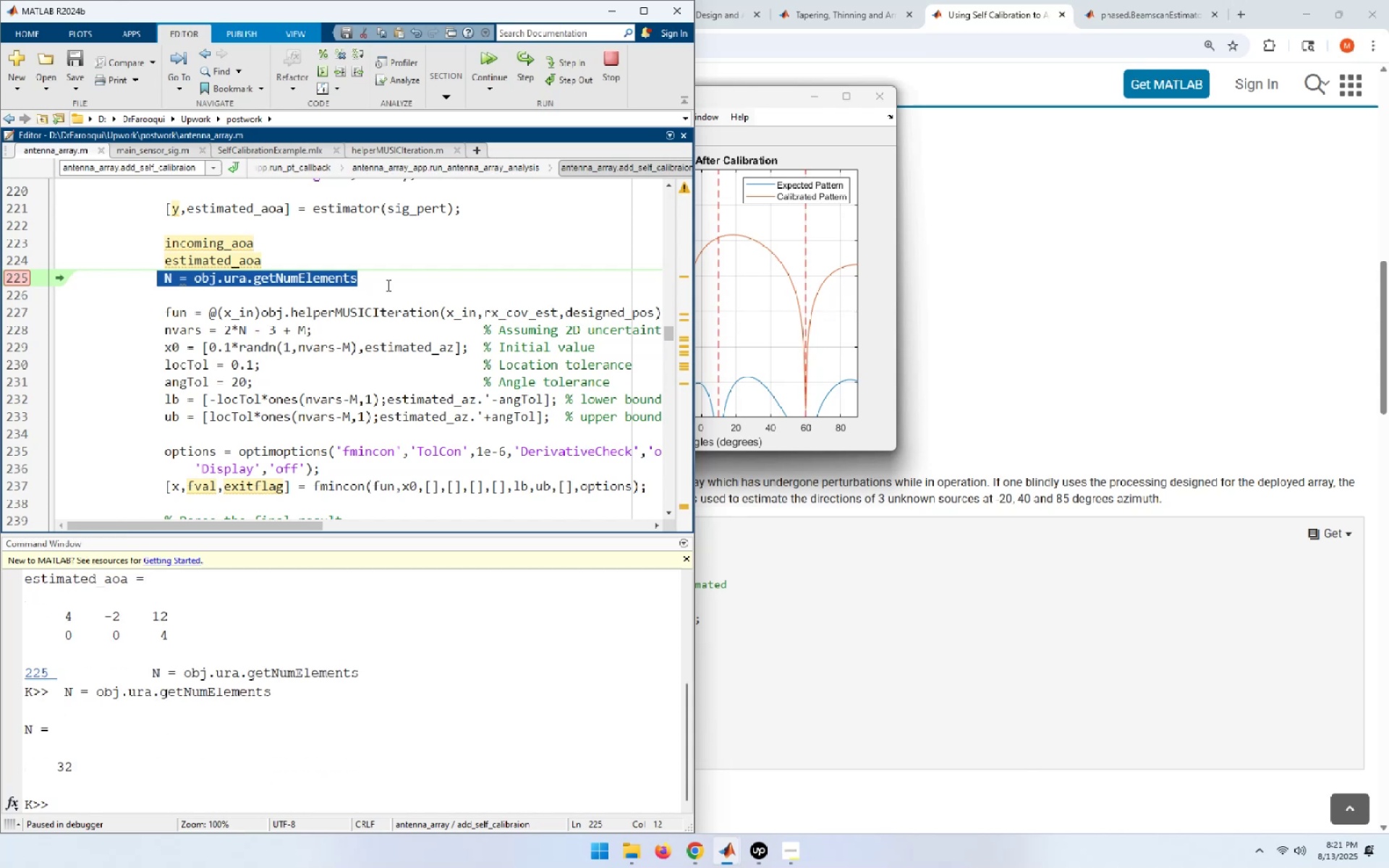 
left_click([387, 285])
 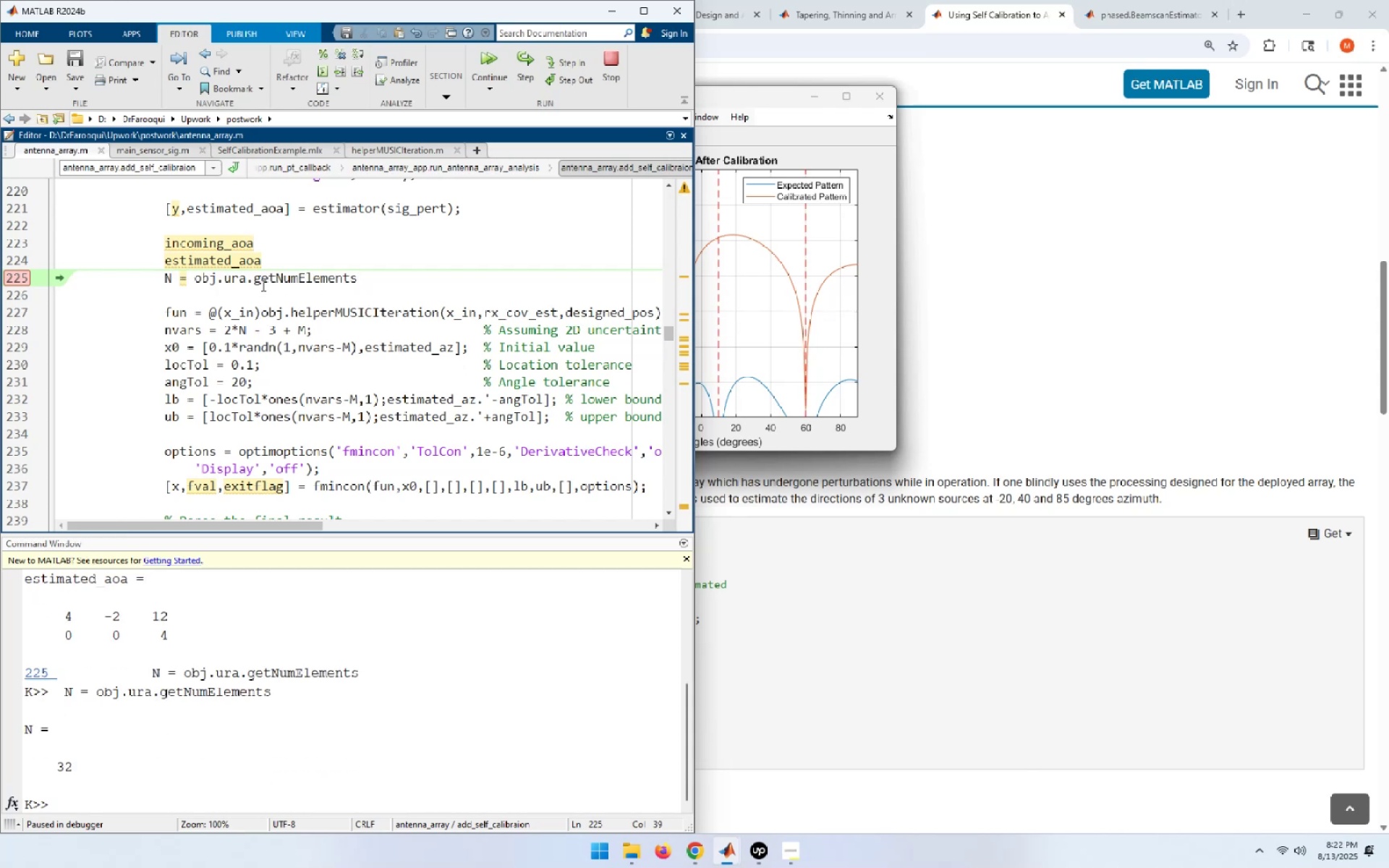 
double_click([251, 265])
 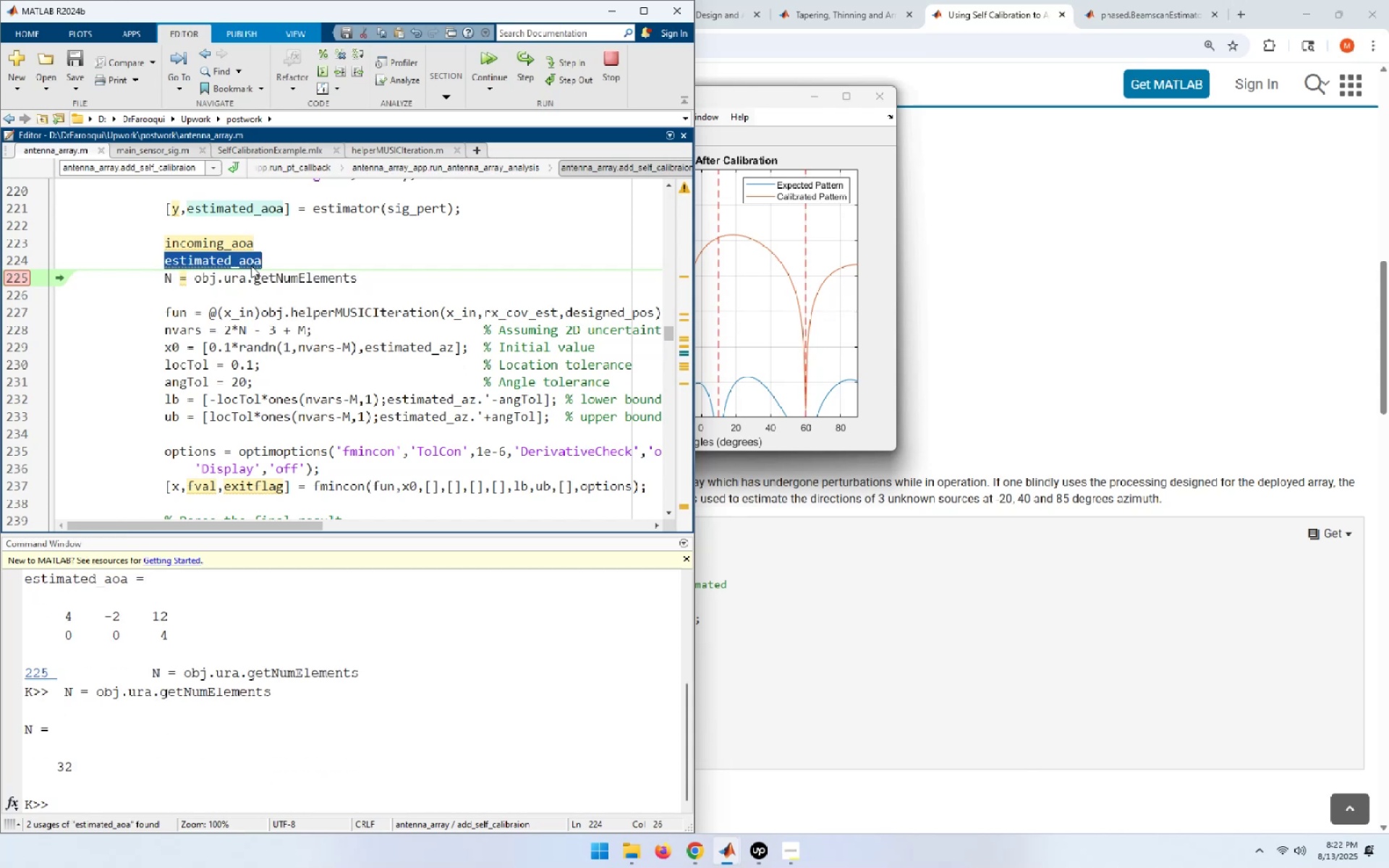 
key(Control+C)
 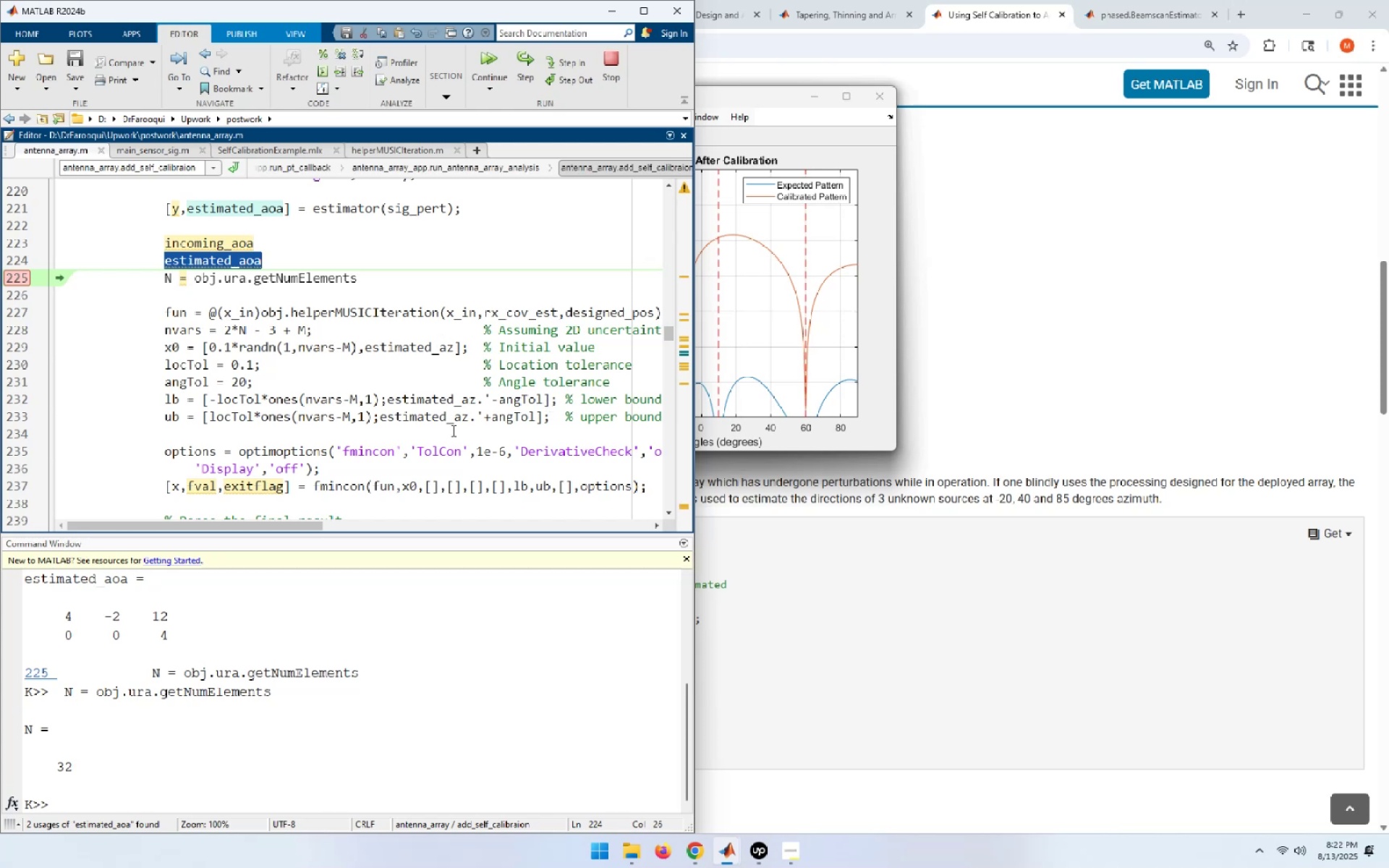 
left_click([302, 250])
 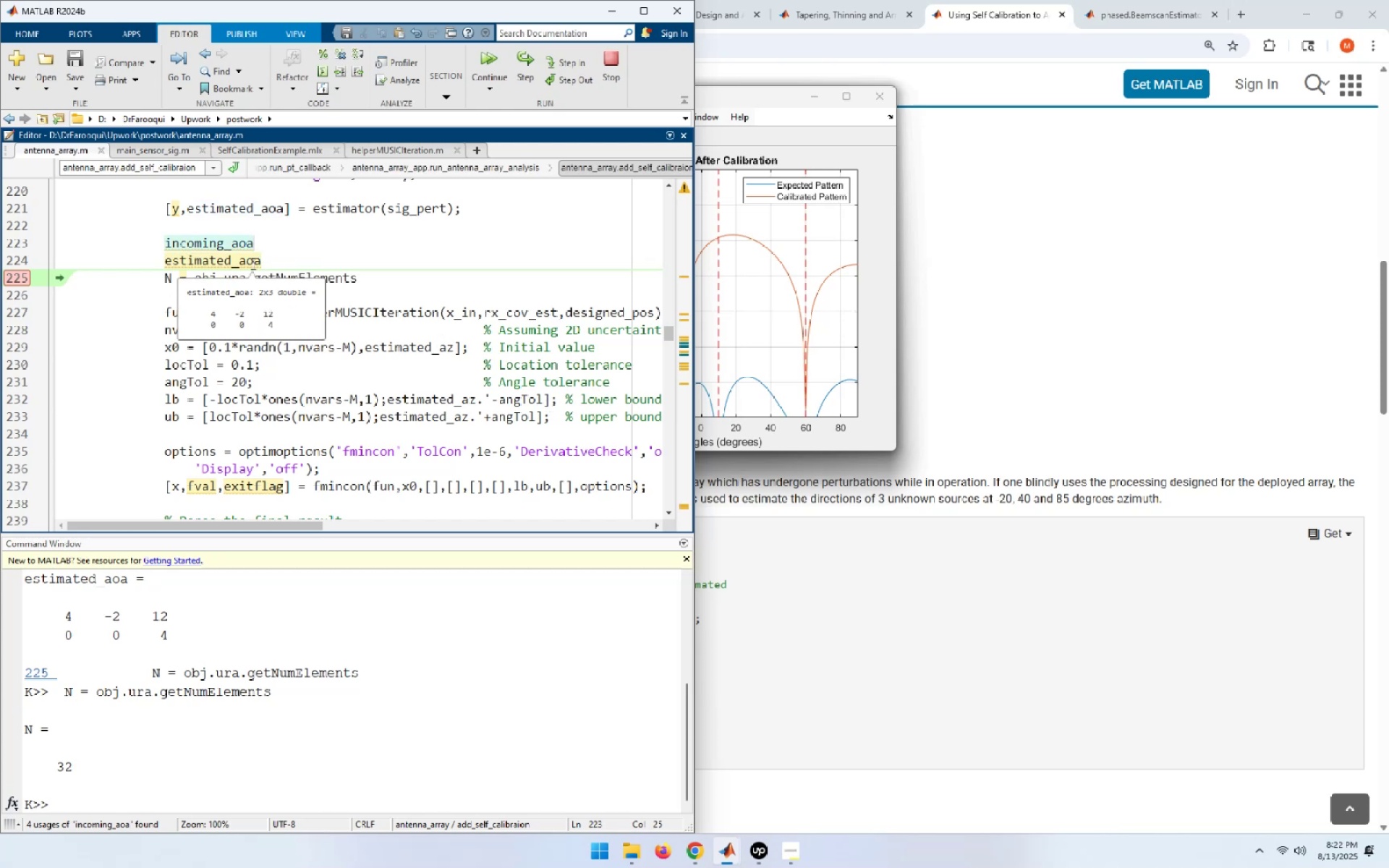 
double_click([252, 263])
 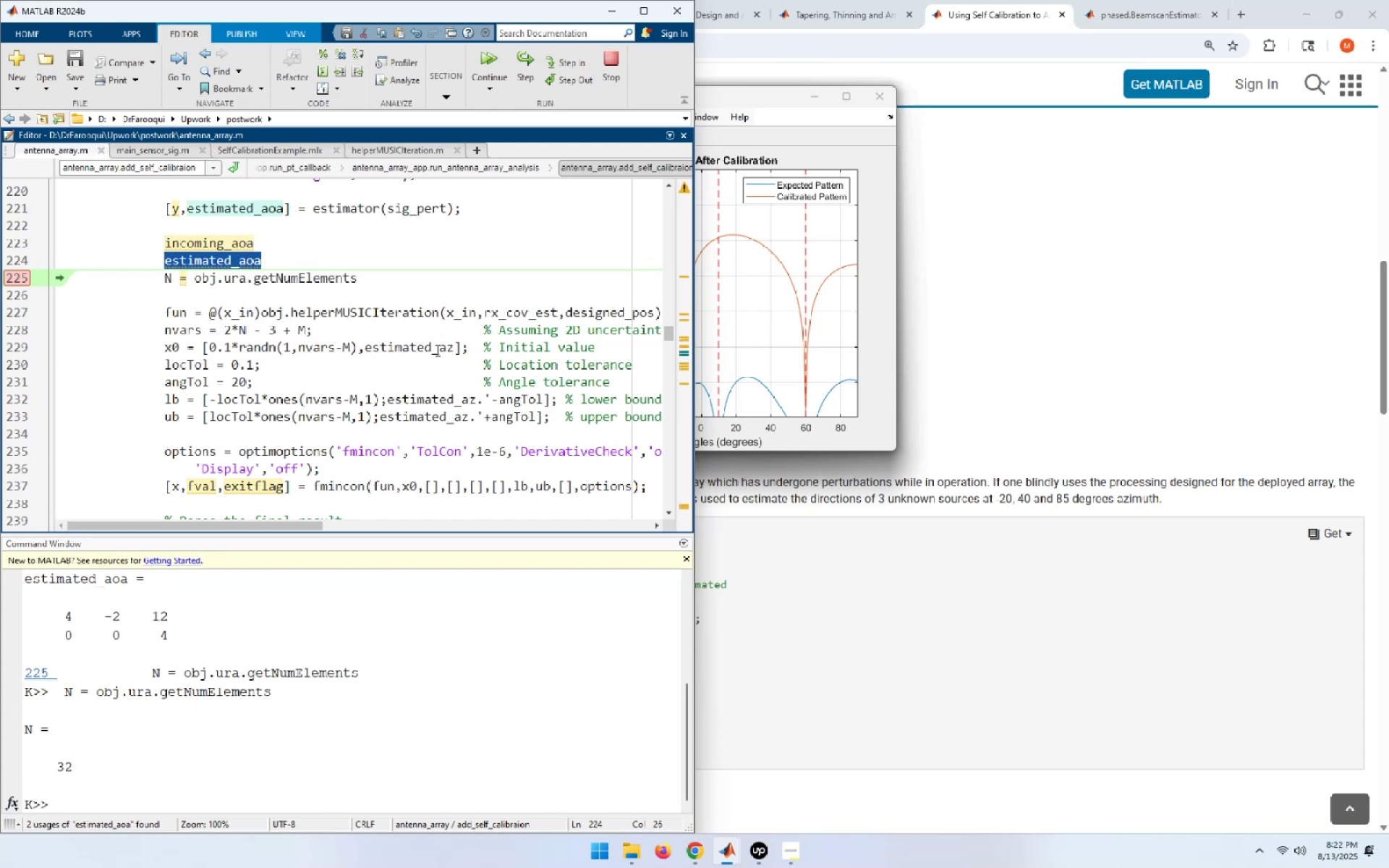 
double_click([436, 347])
 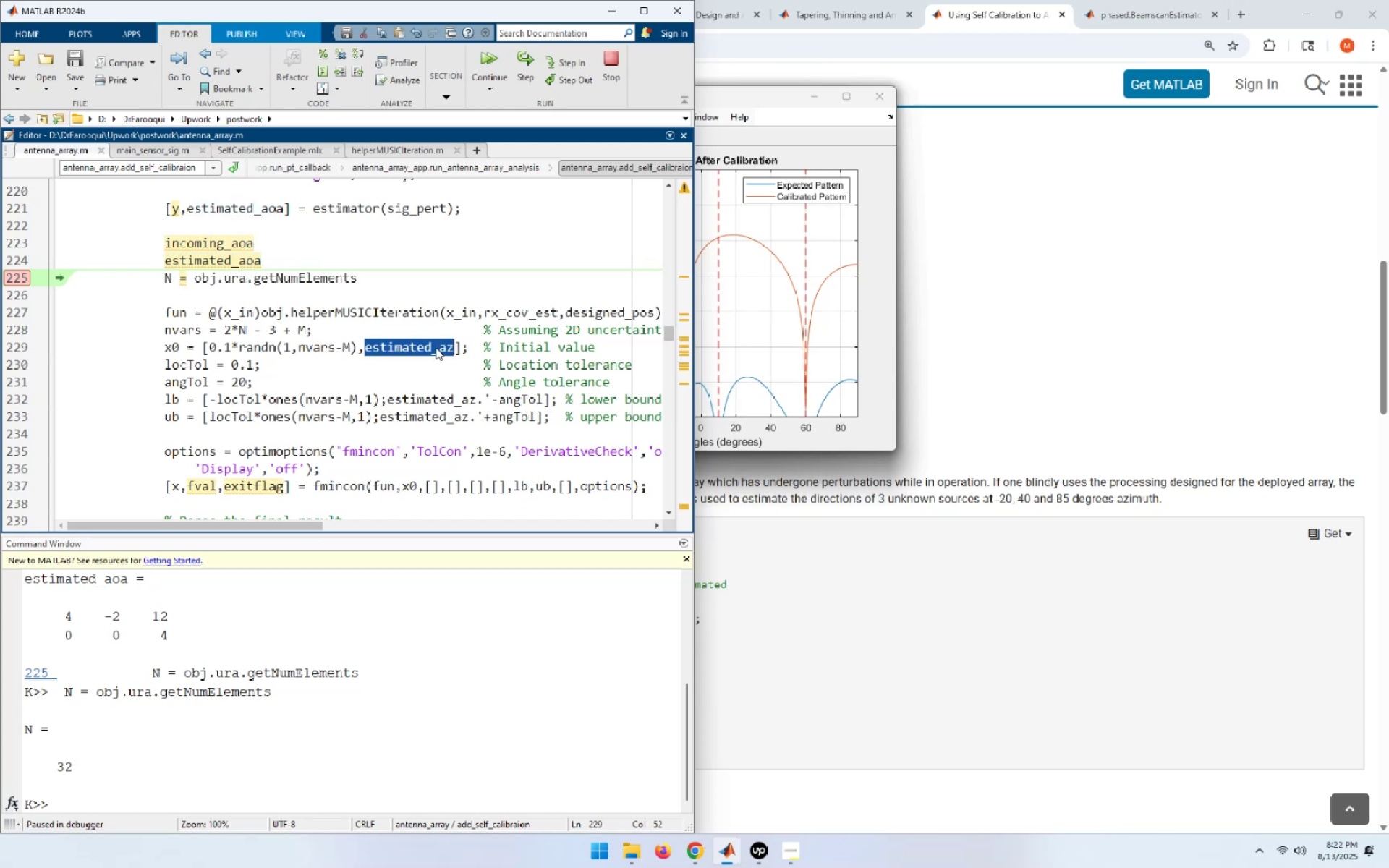 
key(Control+C)
 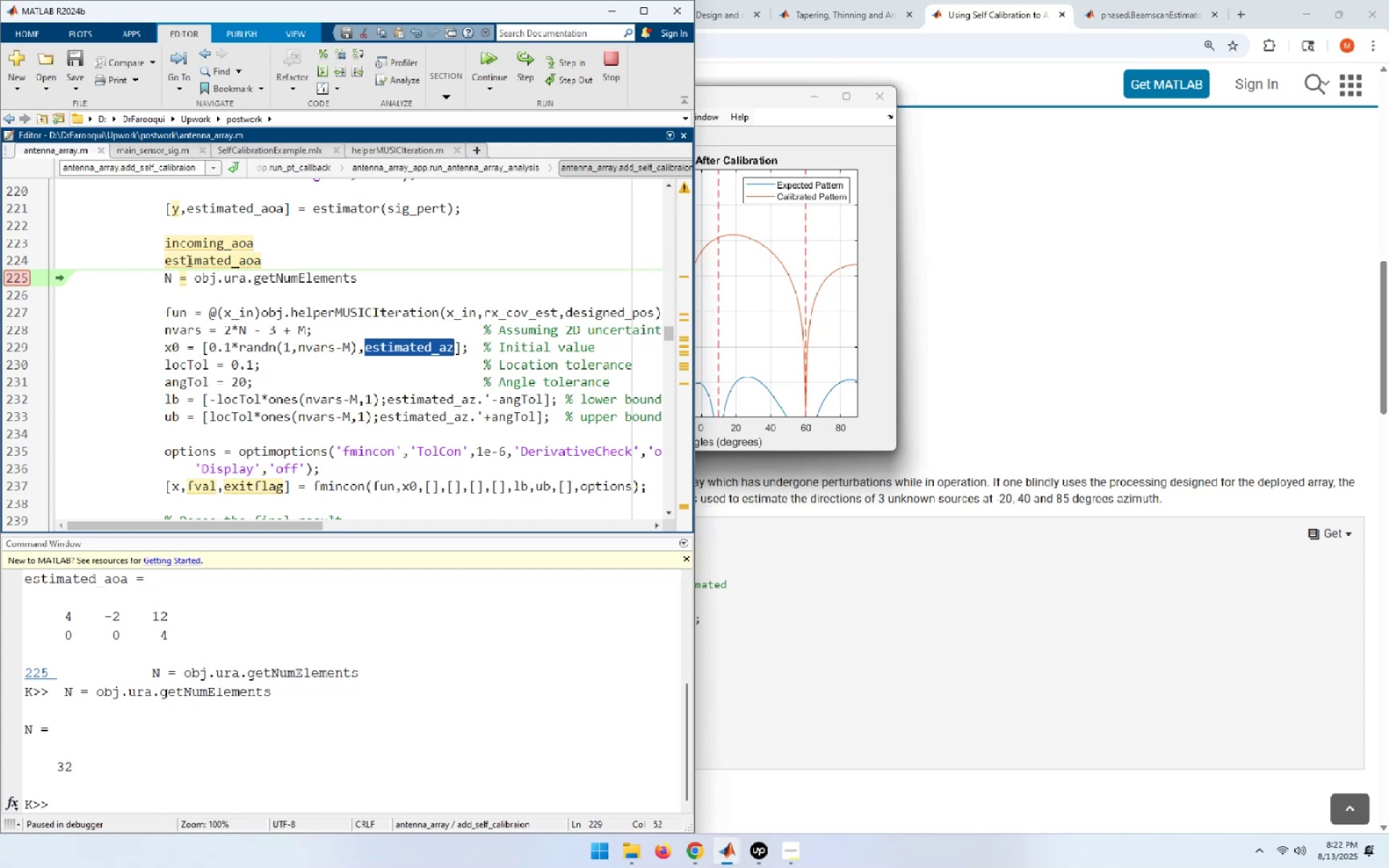 
left_click([164, 263])
 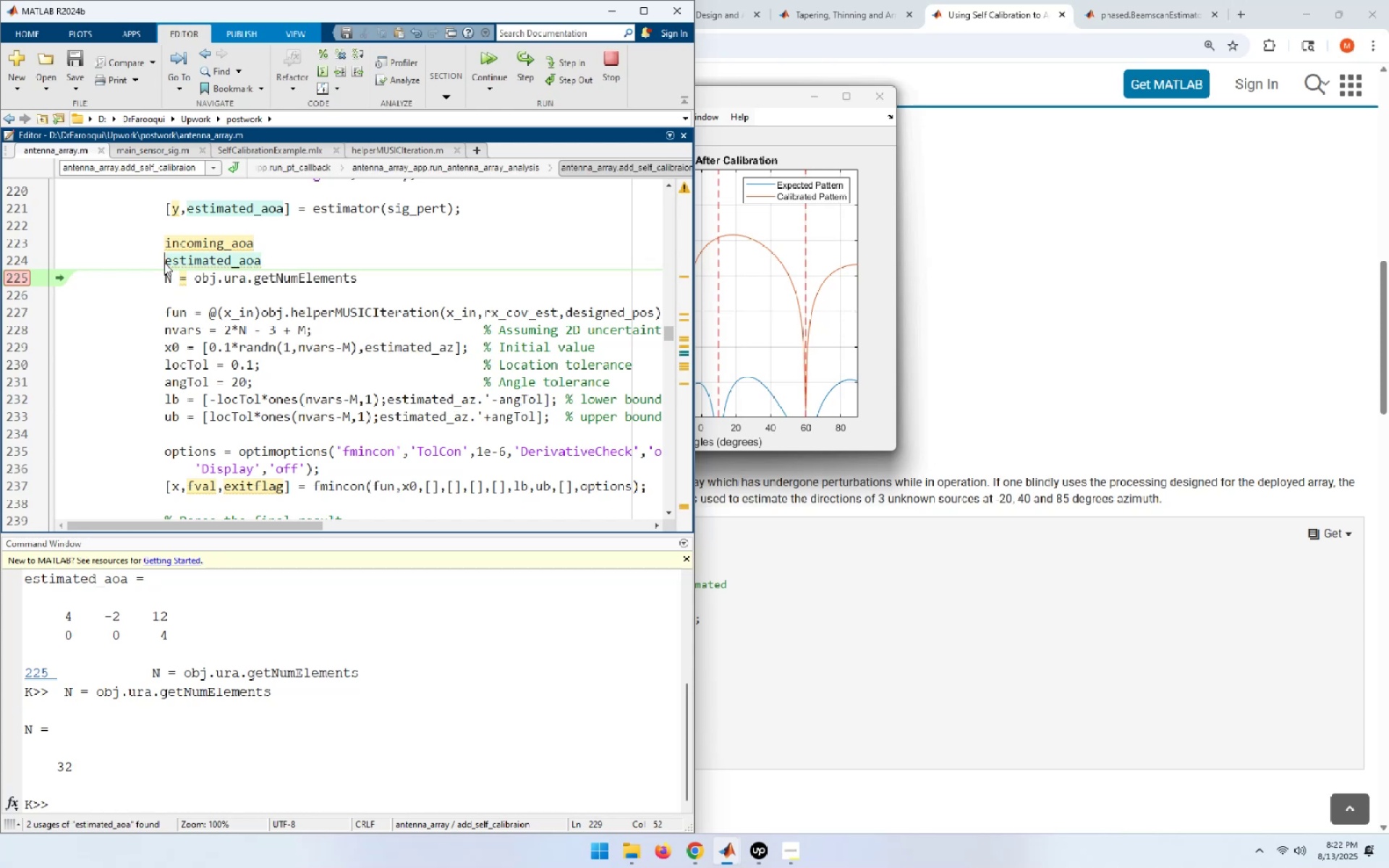 
hold_key(key=ControlLeft, duration=0.3)
 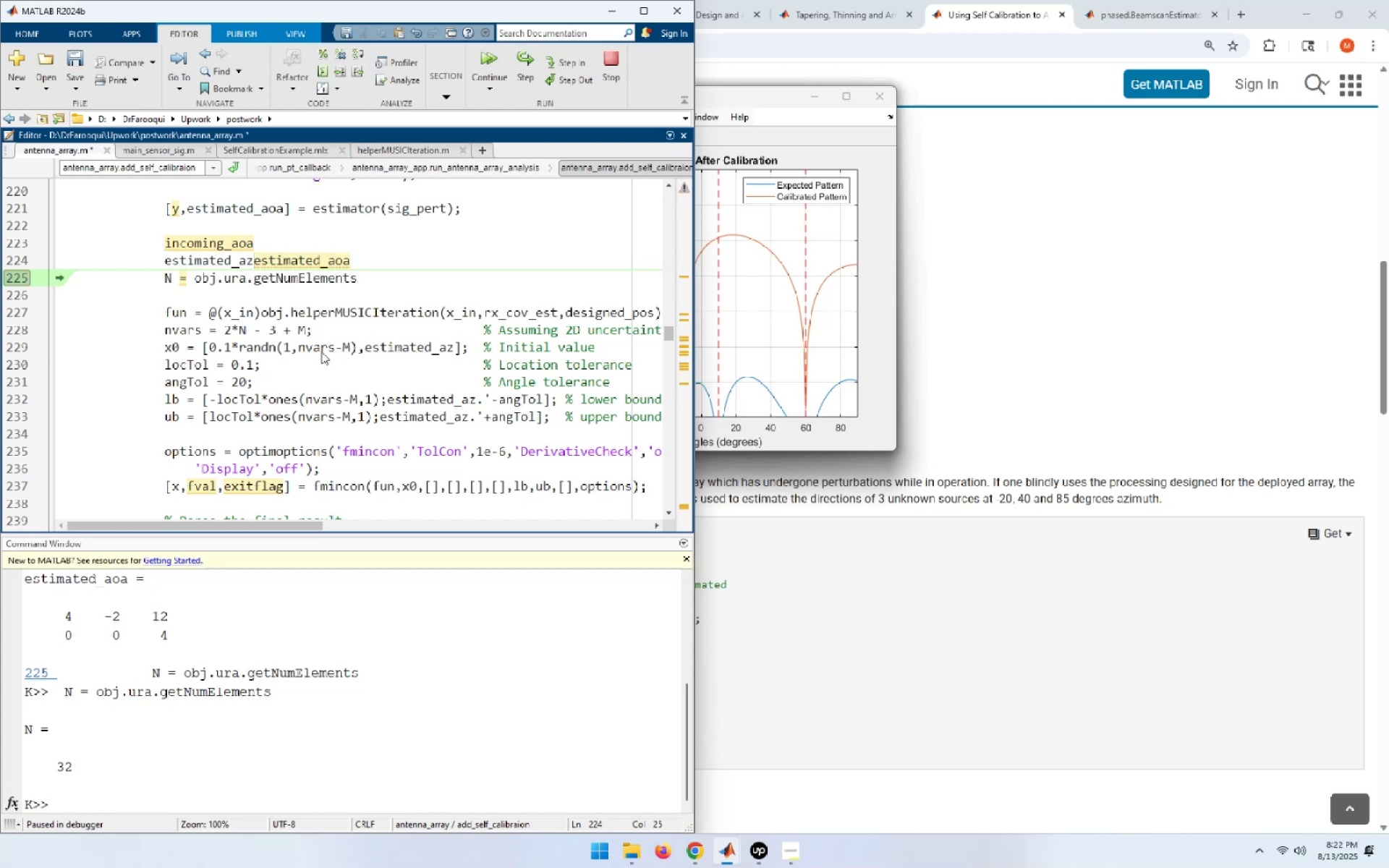 
type(v = [End](1,:)
 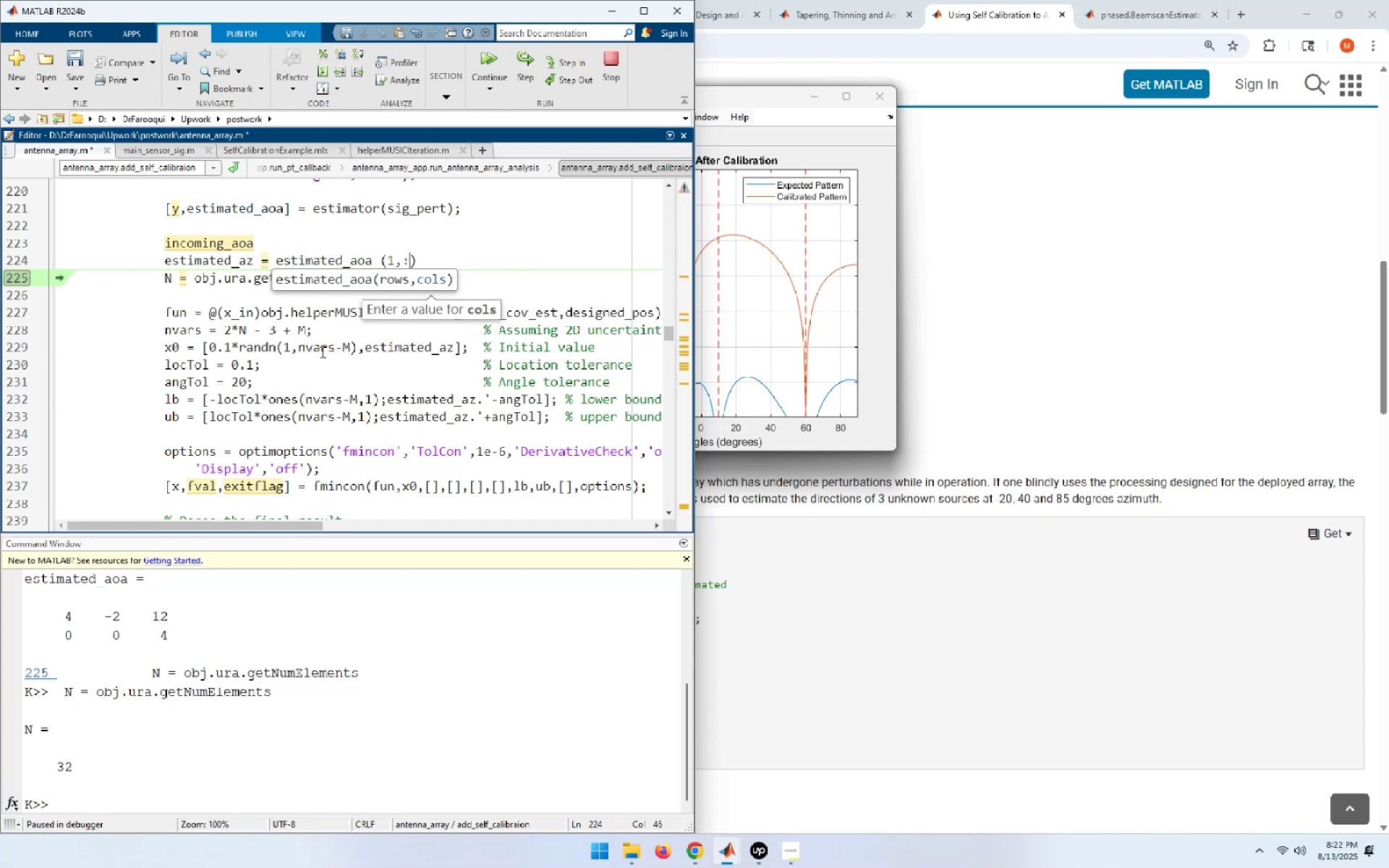 
key(ArrowLeft)
 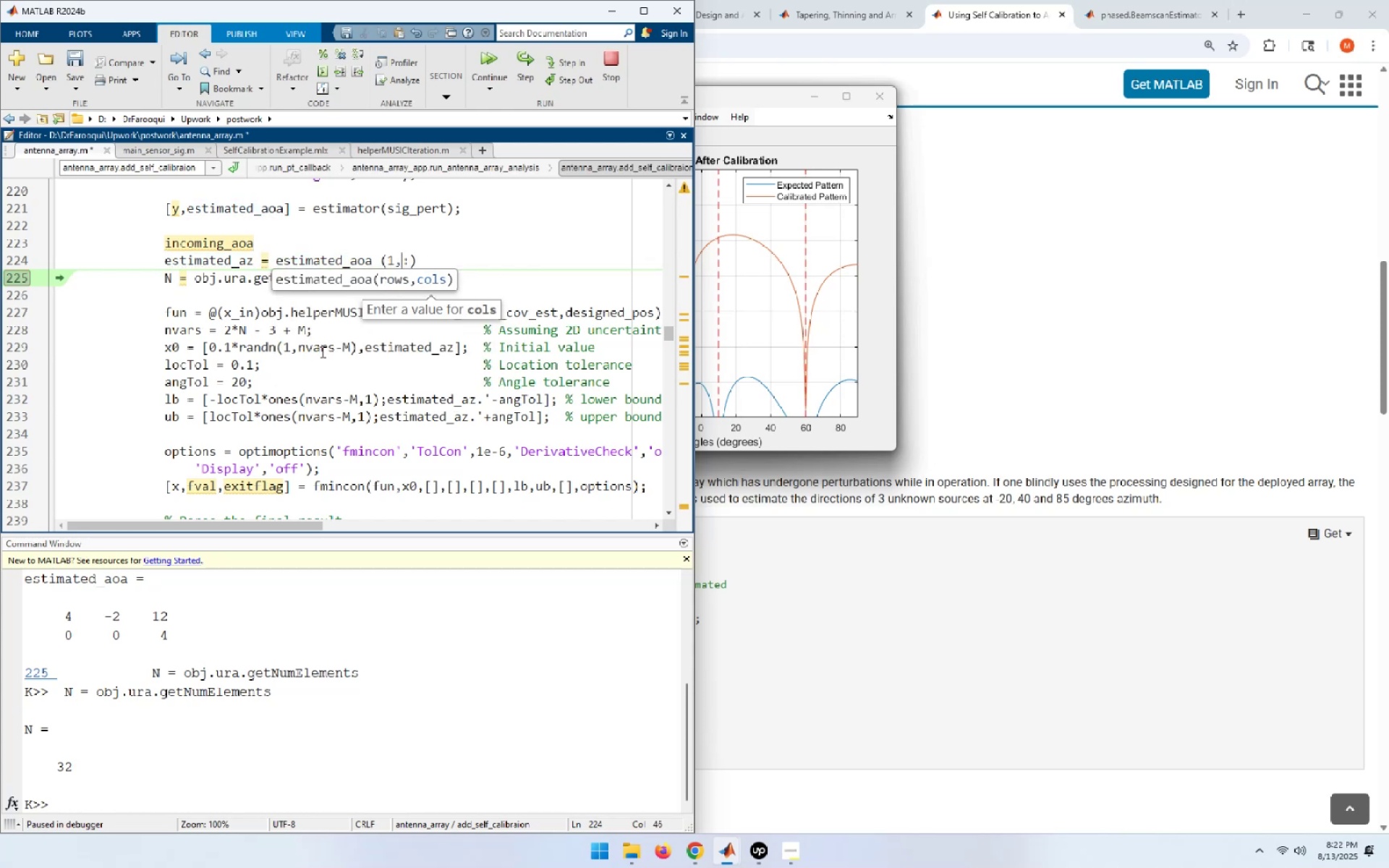 
key(ArrowLeft)
 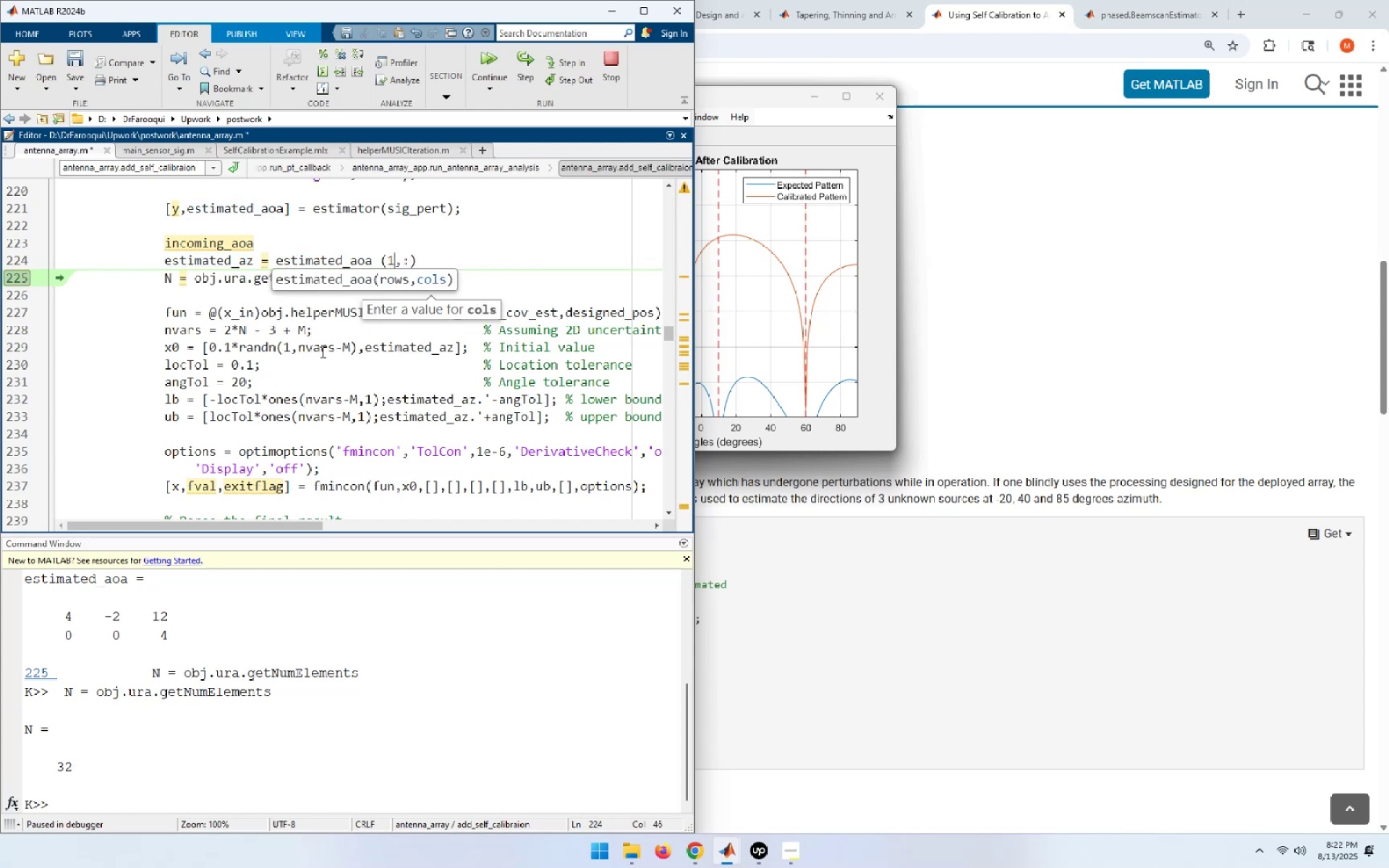 
key(ArrowLeft)
 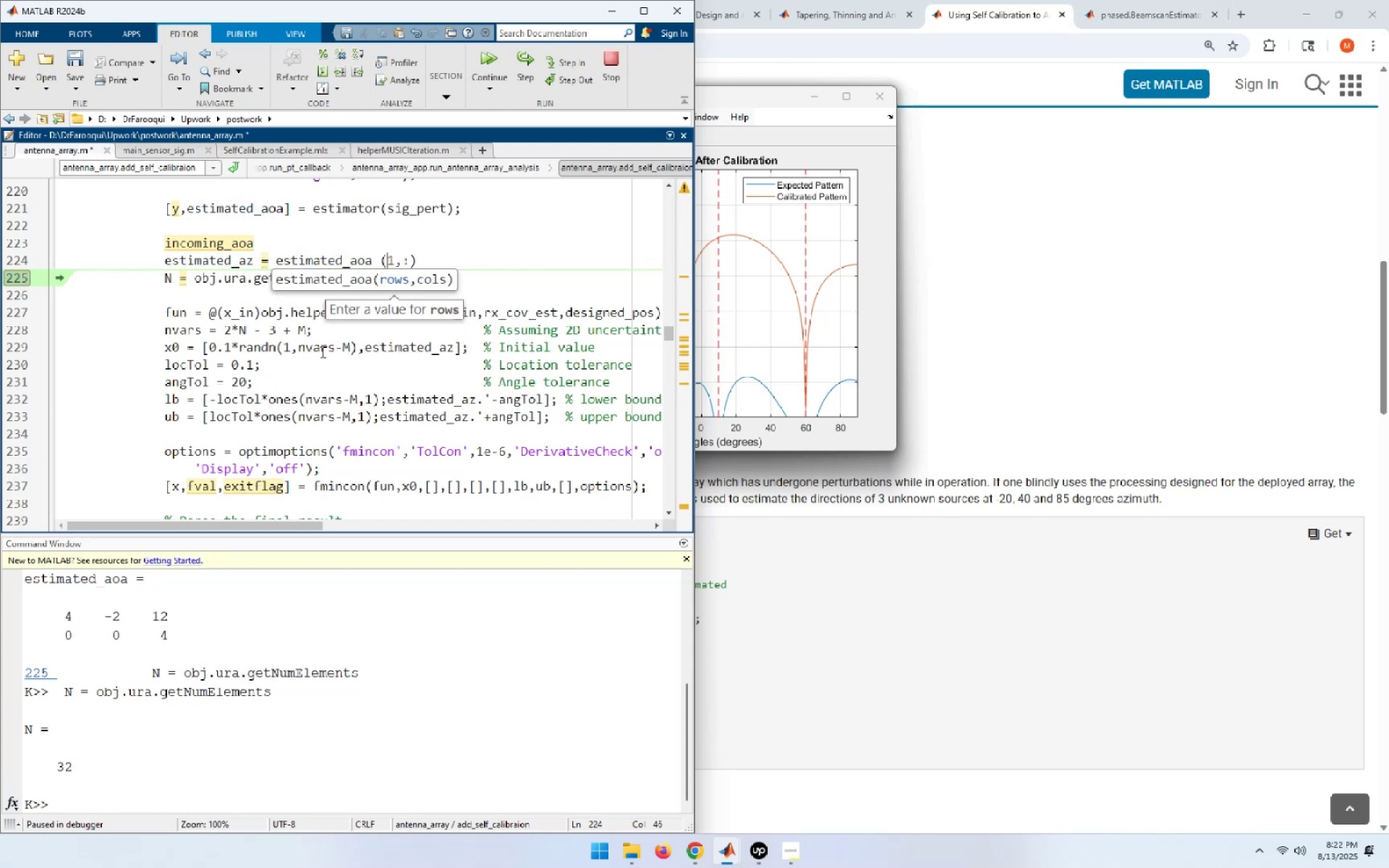 
key(ArrowLeft)
 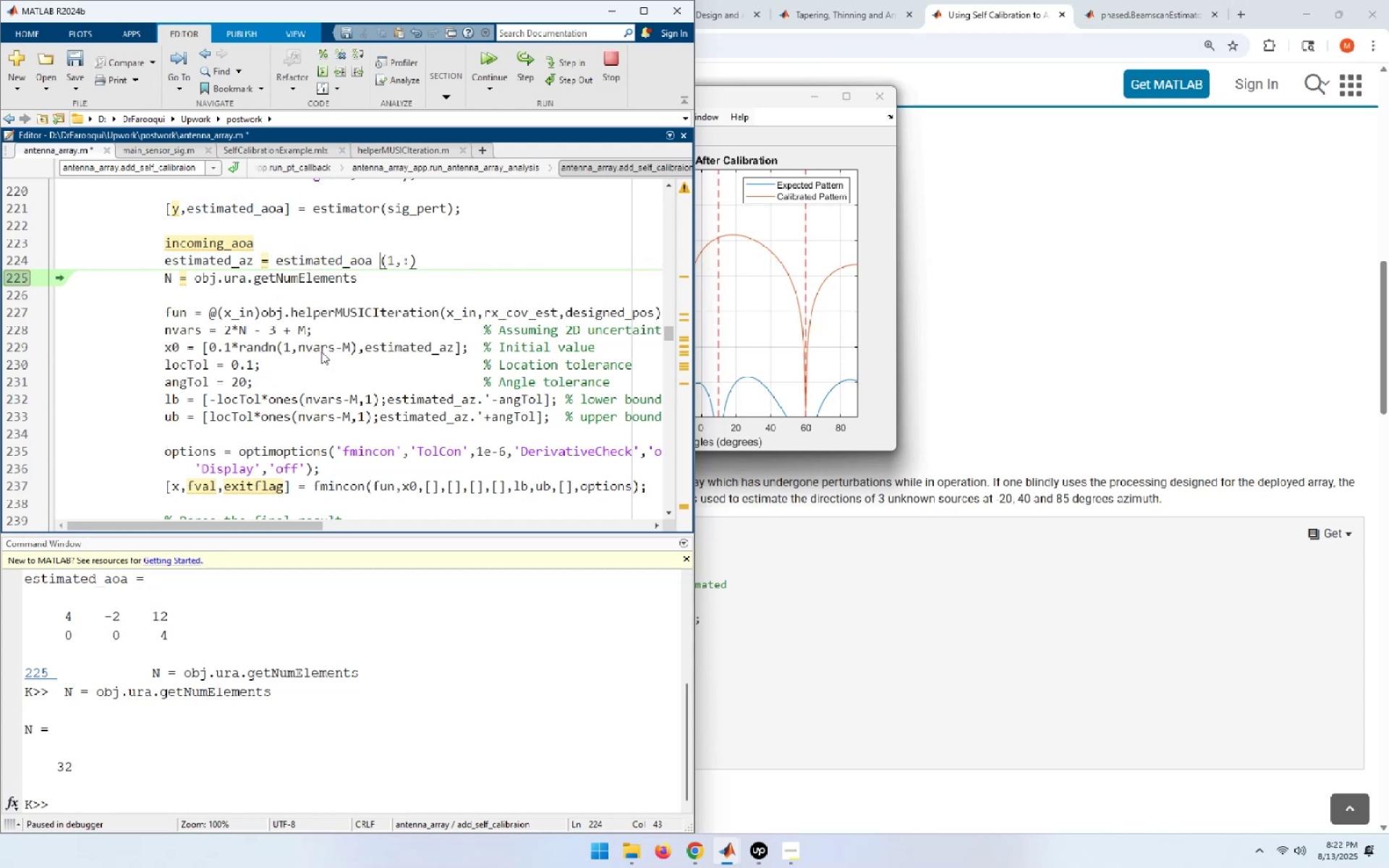 
key(Backspace)
 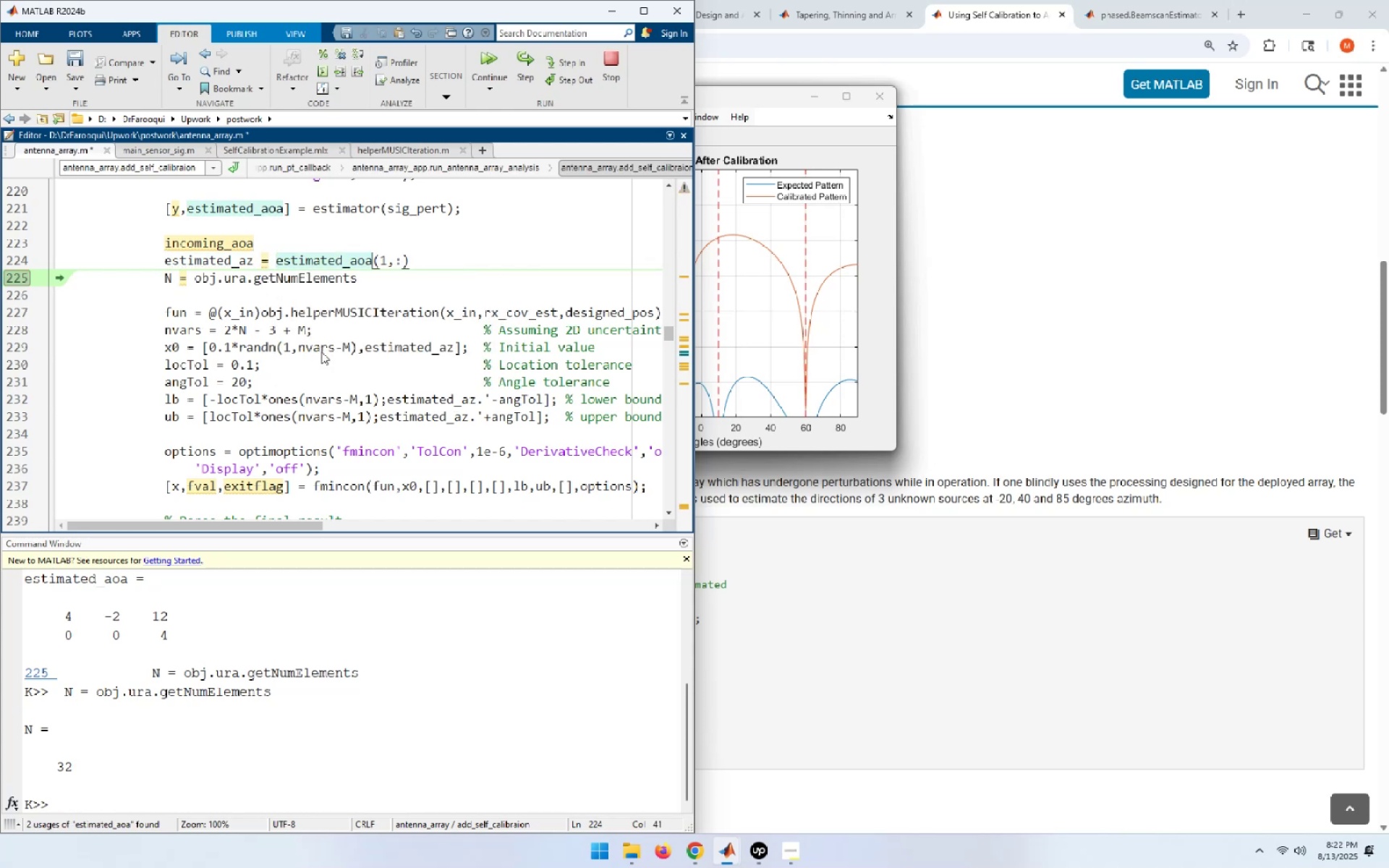 
key(Home)
 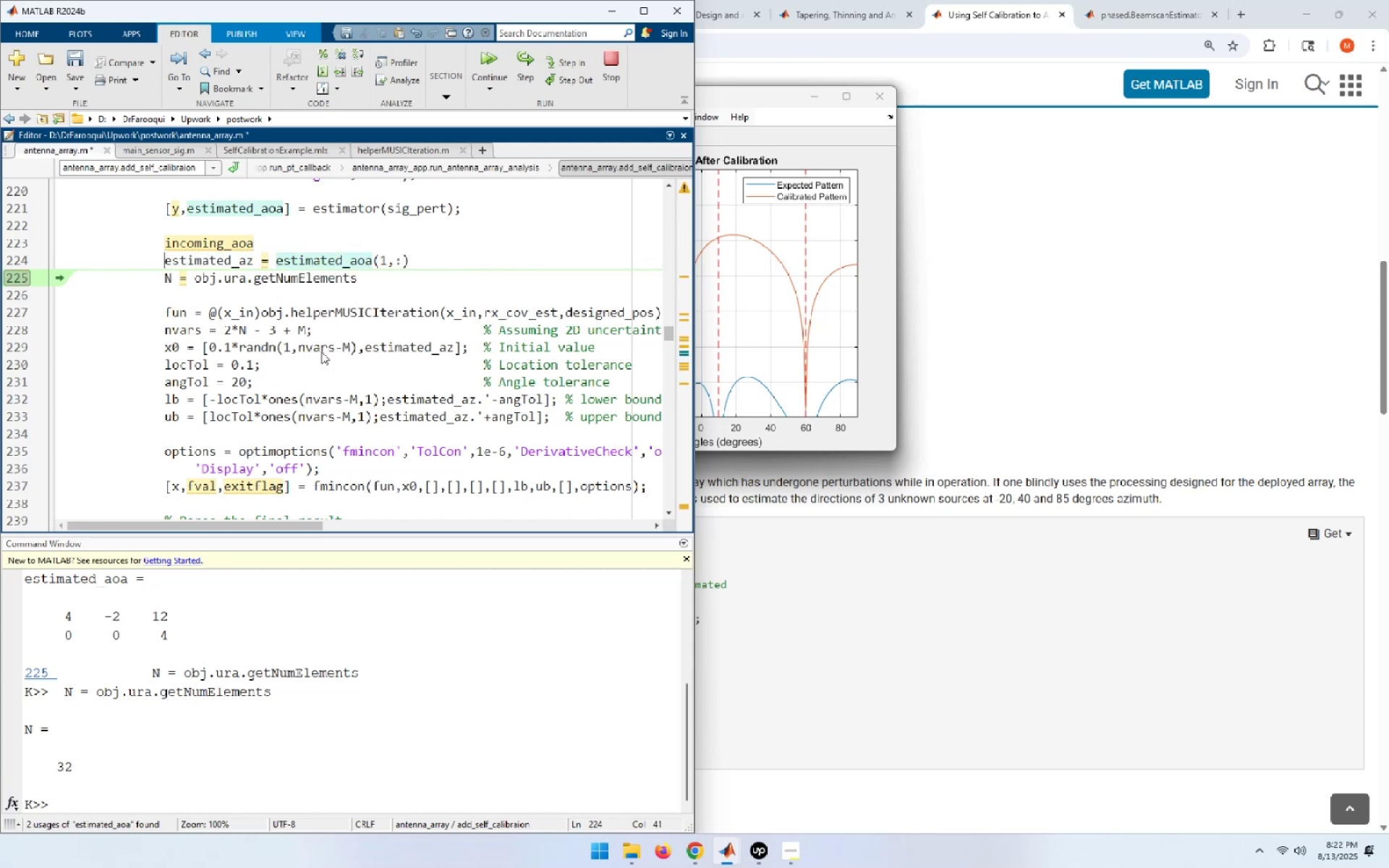 
key(Shift+ShiftLeft)
 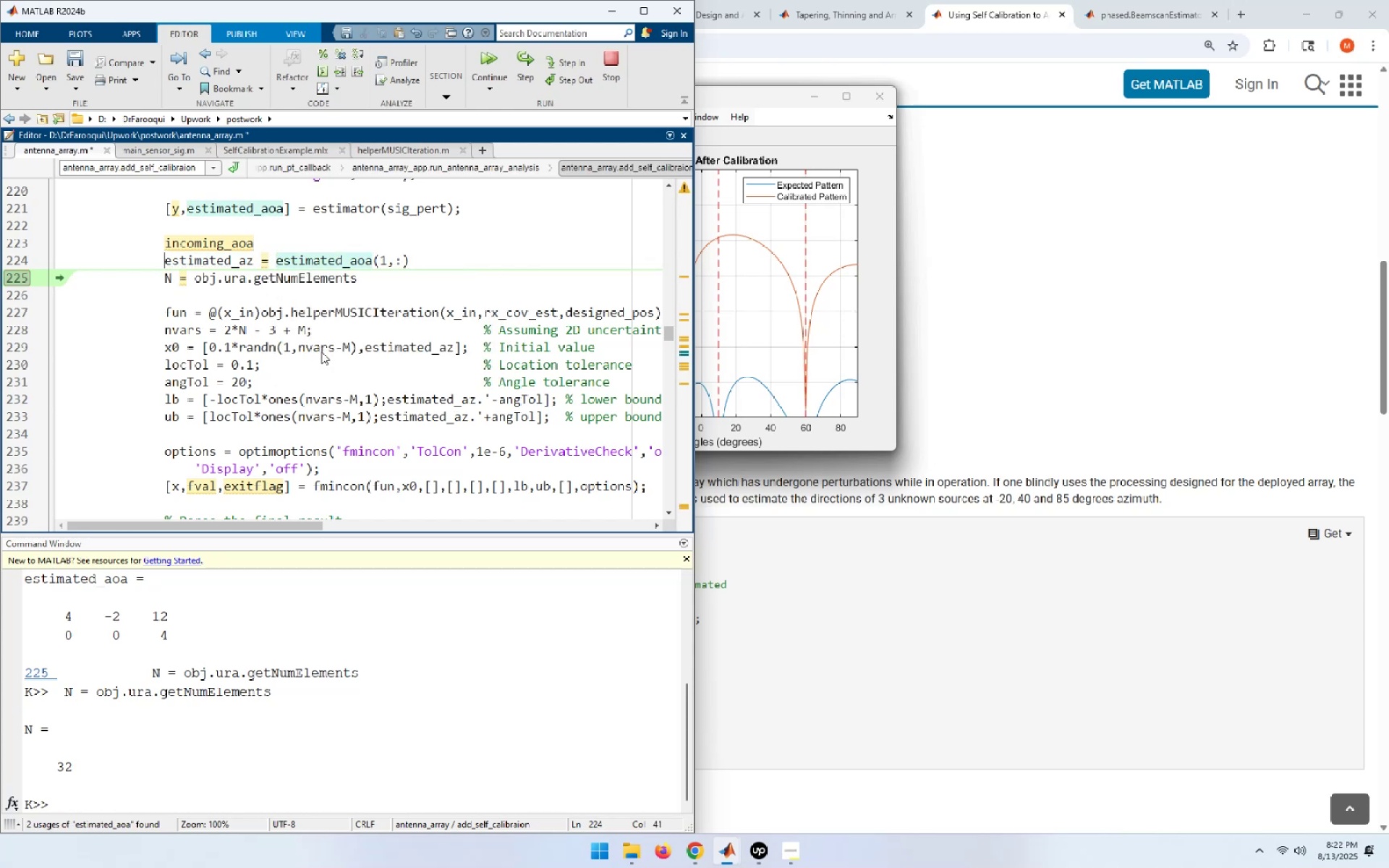 
key(Shift+End)
 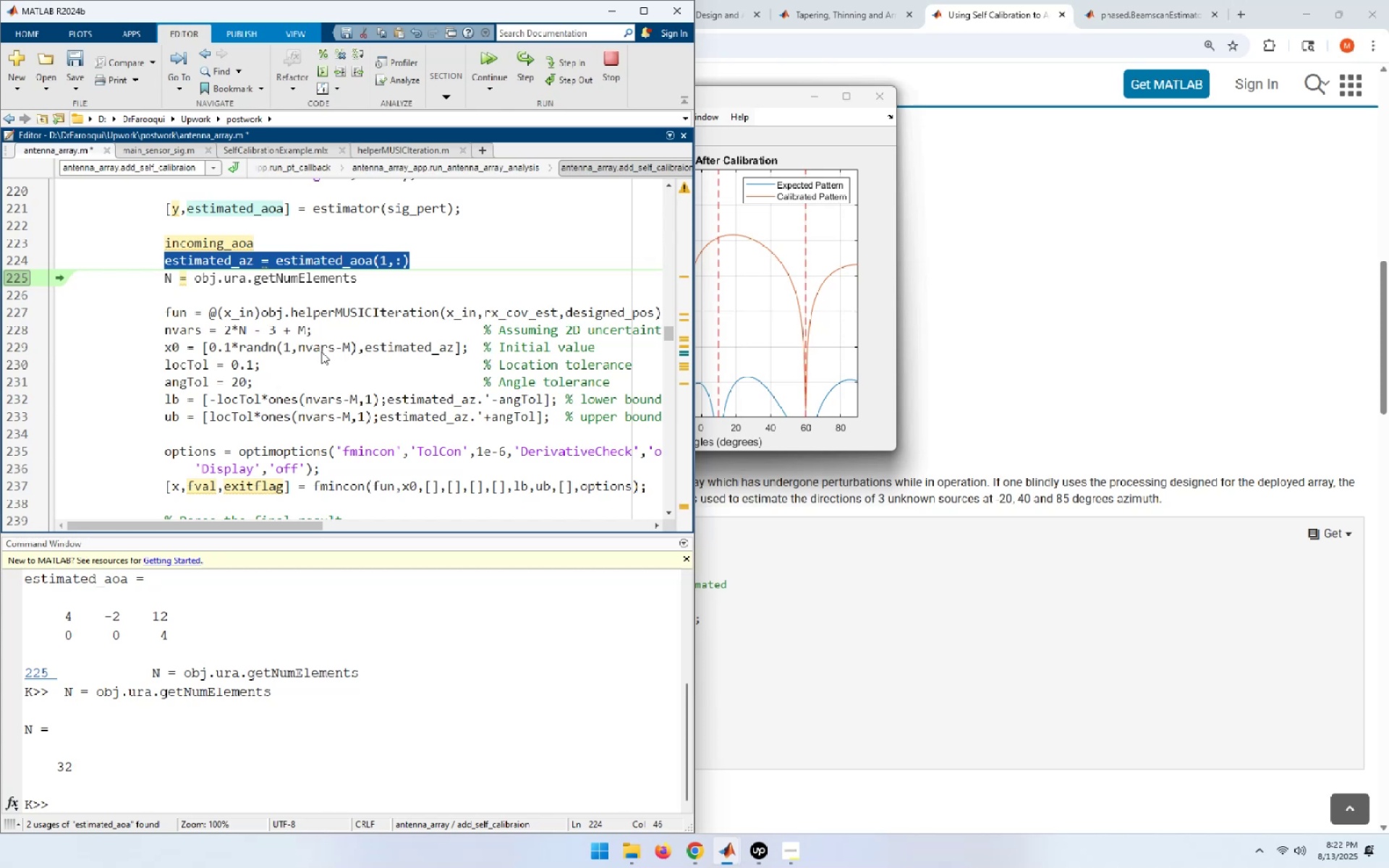 
key(F9)
 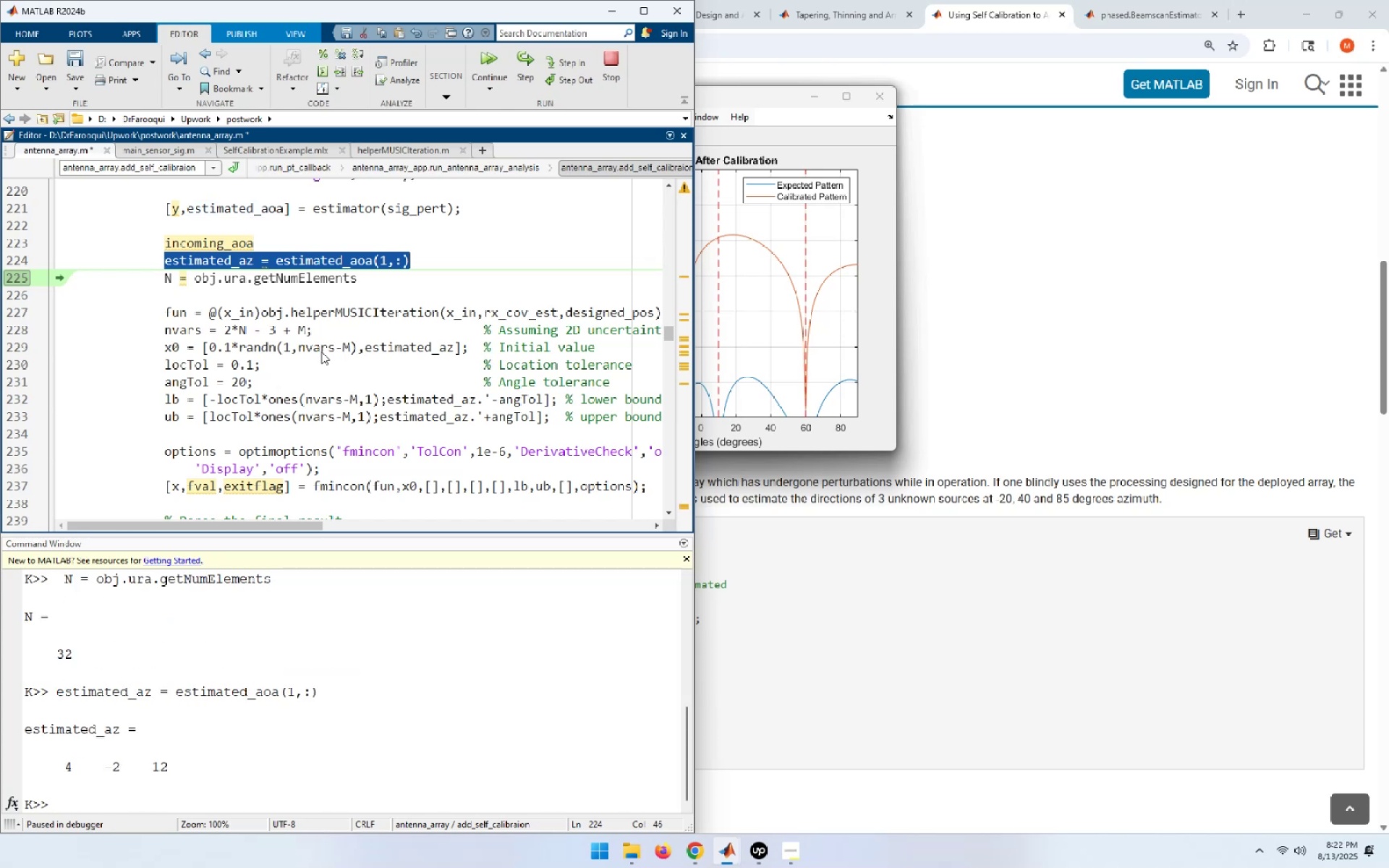 
key(ArrowUp)
 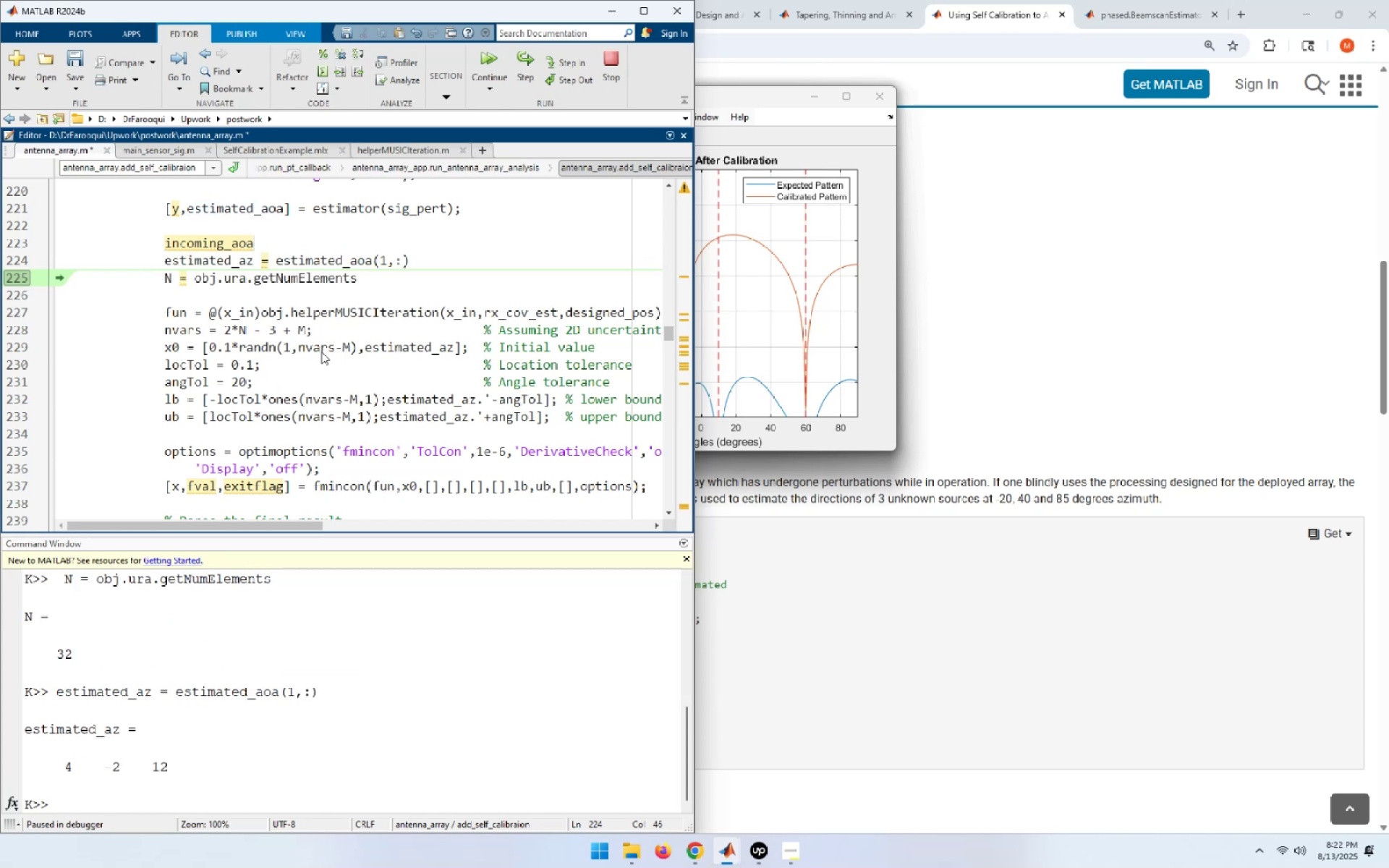 
key(Home)
 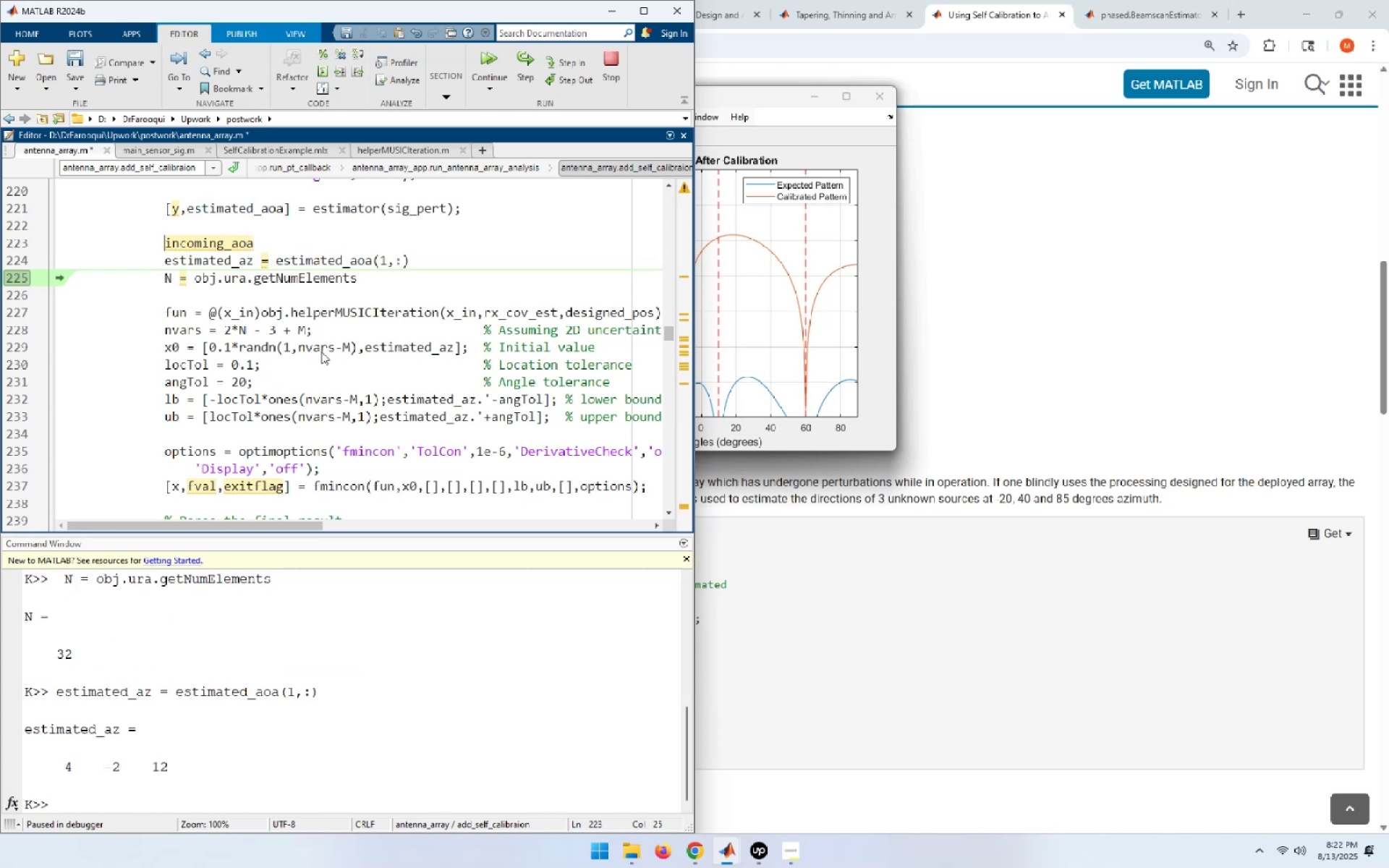 
key(Shift+ShiftLeft)
 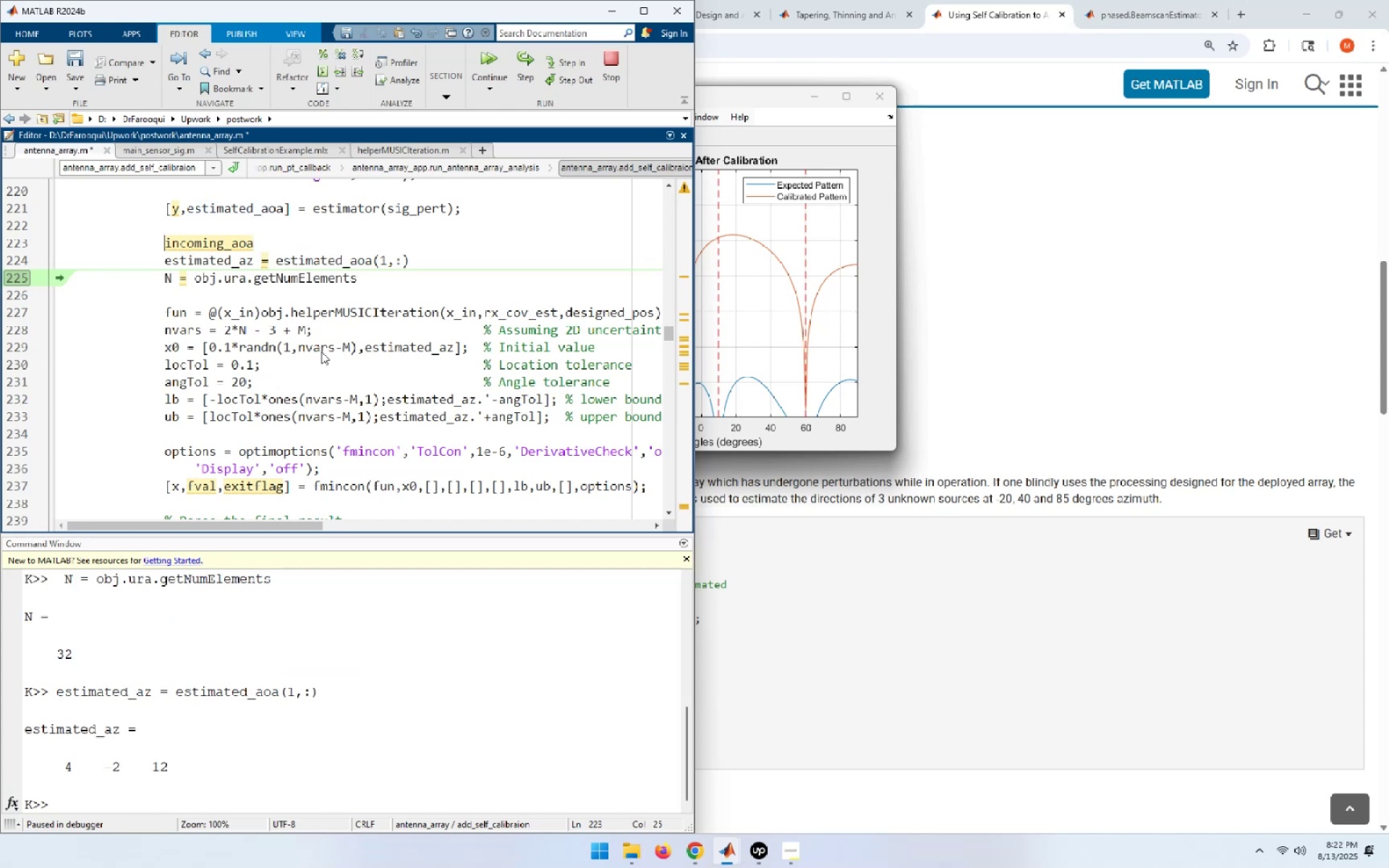 
key(Shift+End)
 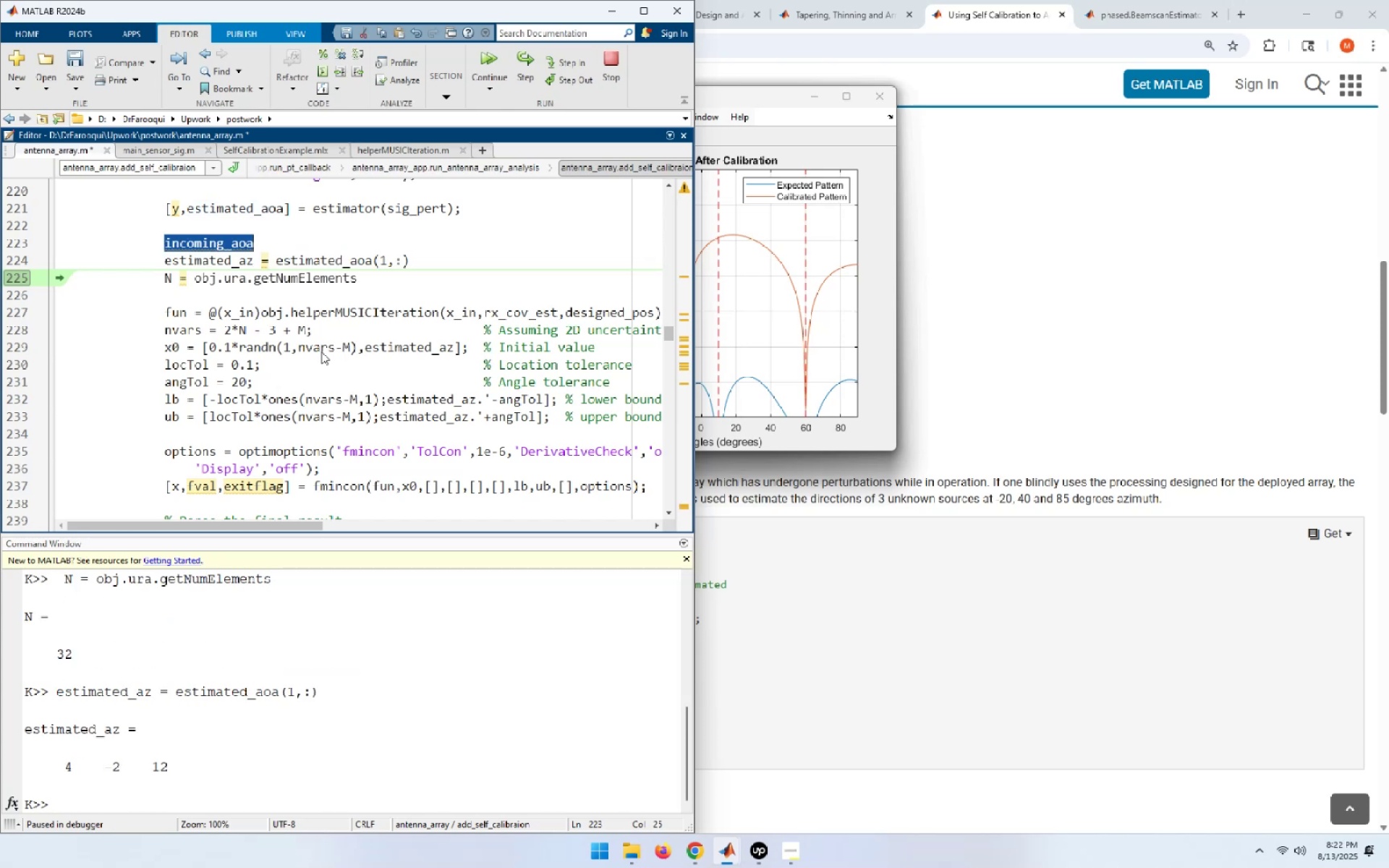 
key(F9)
 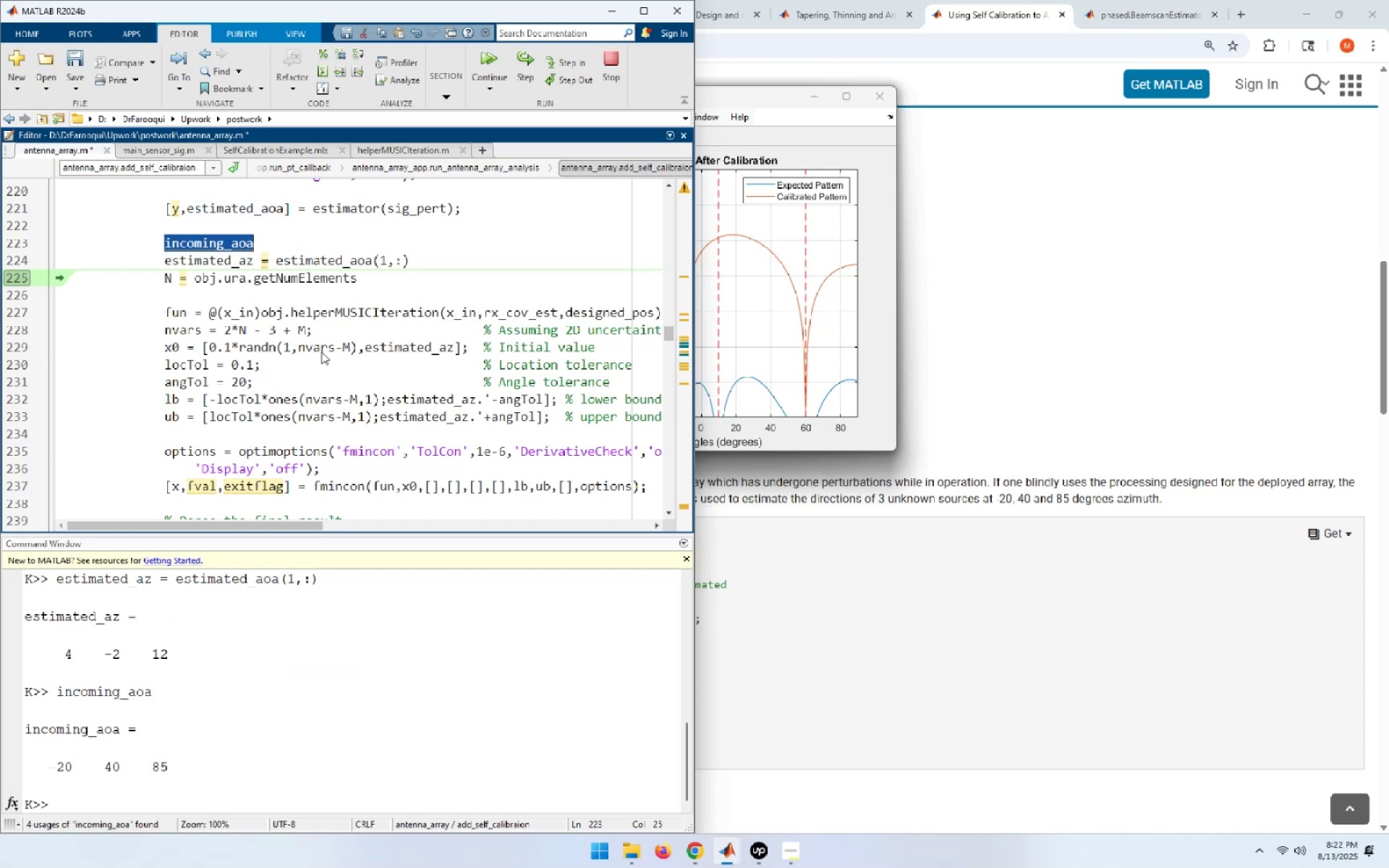 
key(ArrowDown)
 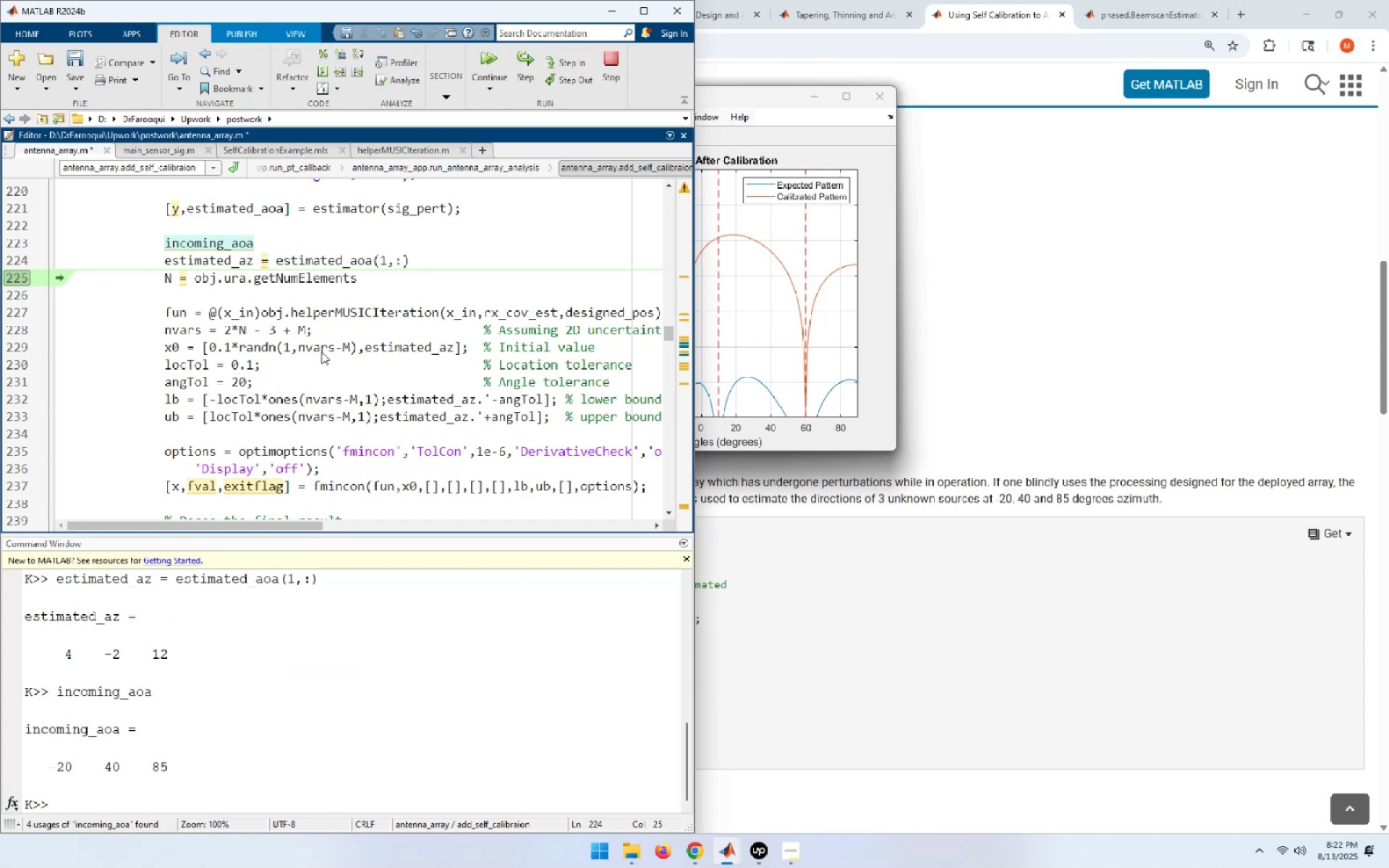 
key(ArrowUp)
 